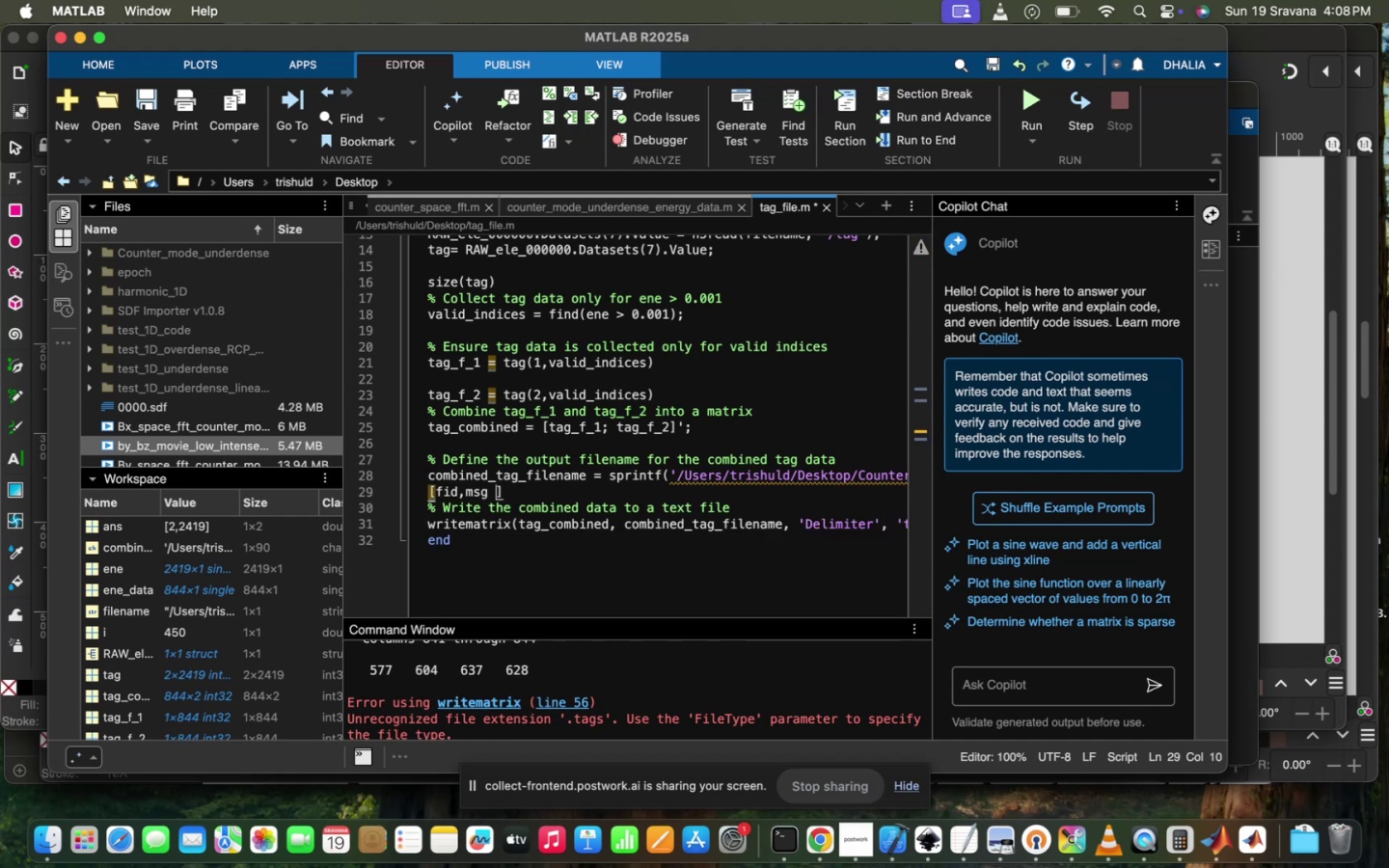 
key(ArrowRight)
 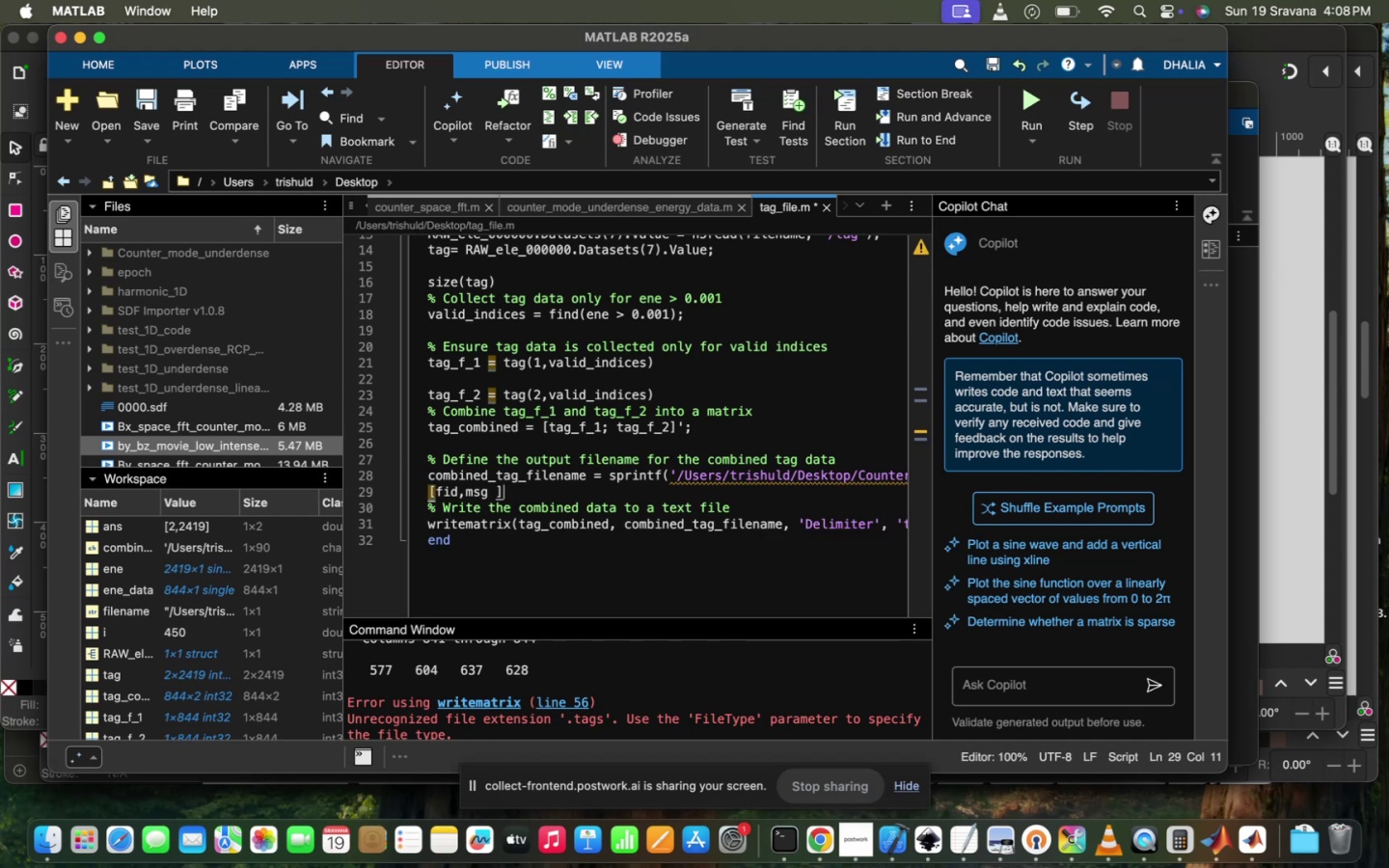 
key(Backspace)
key(Backspace)
type(]=fopen9)
key(Backspace)
type(()
 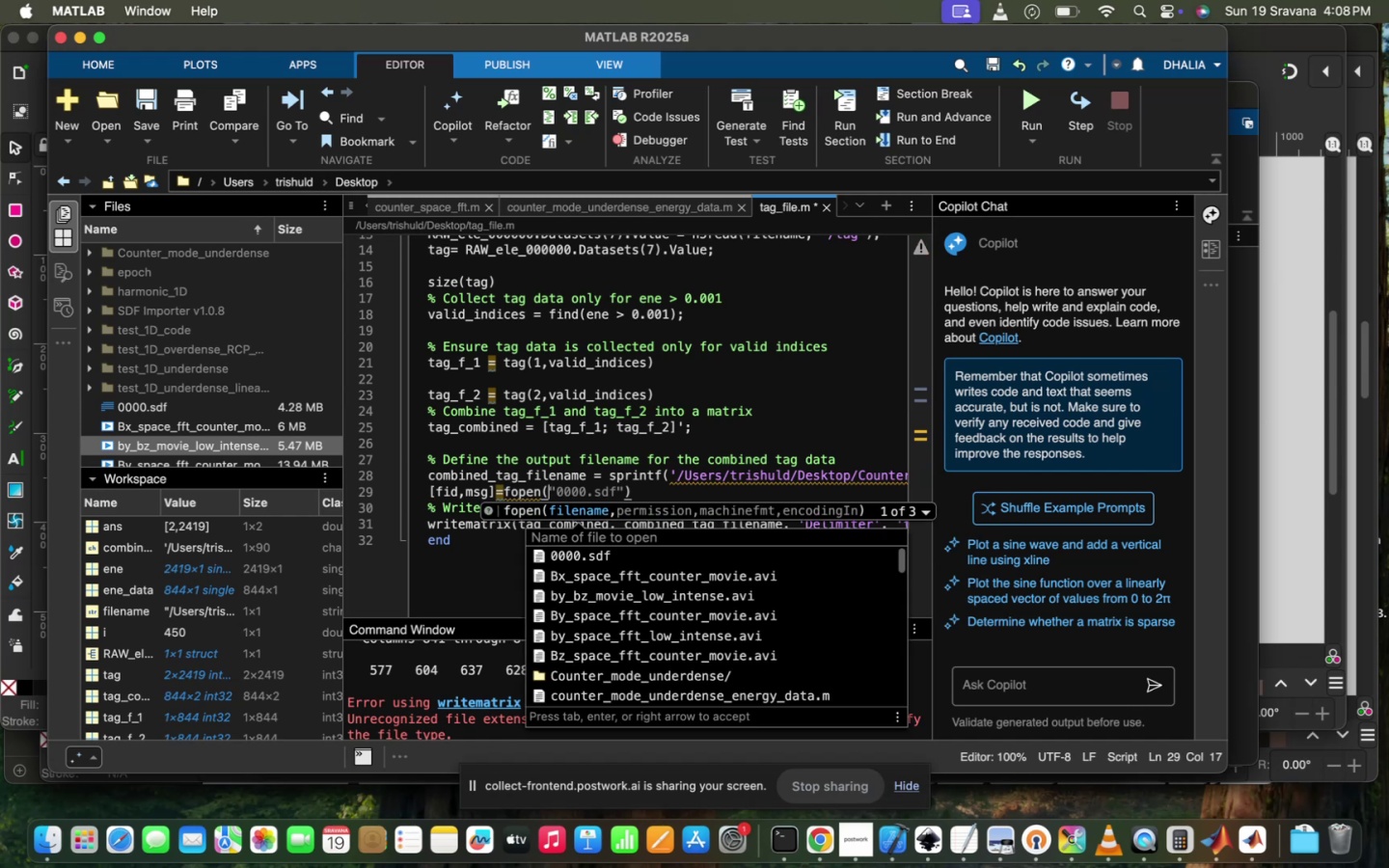 
type(comn)
key(Backspace)
type(bin)
 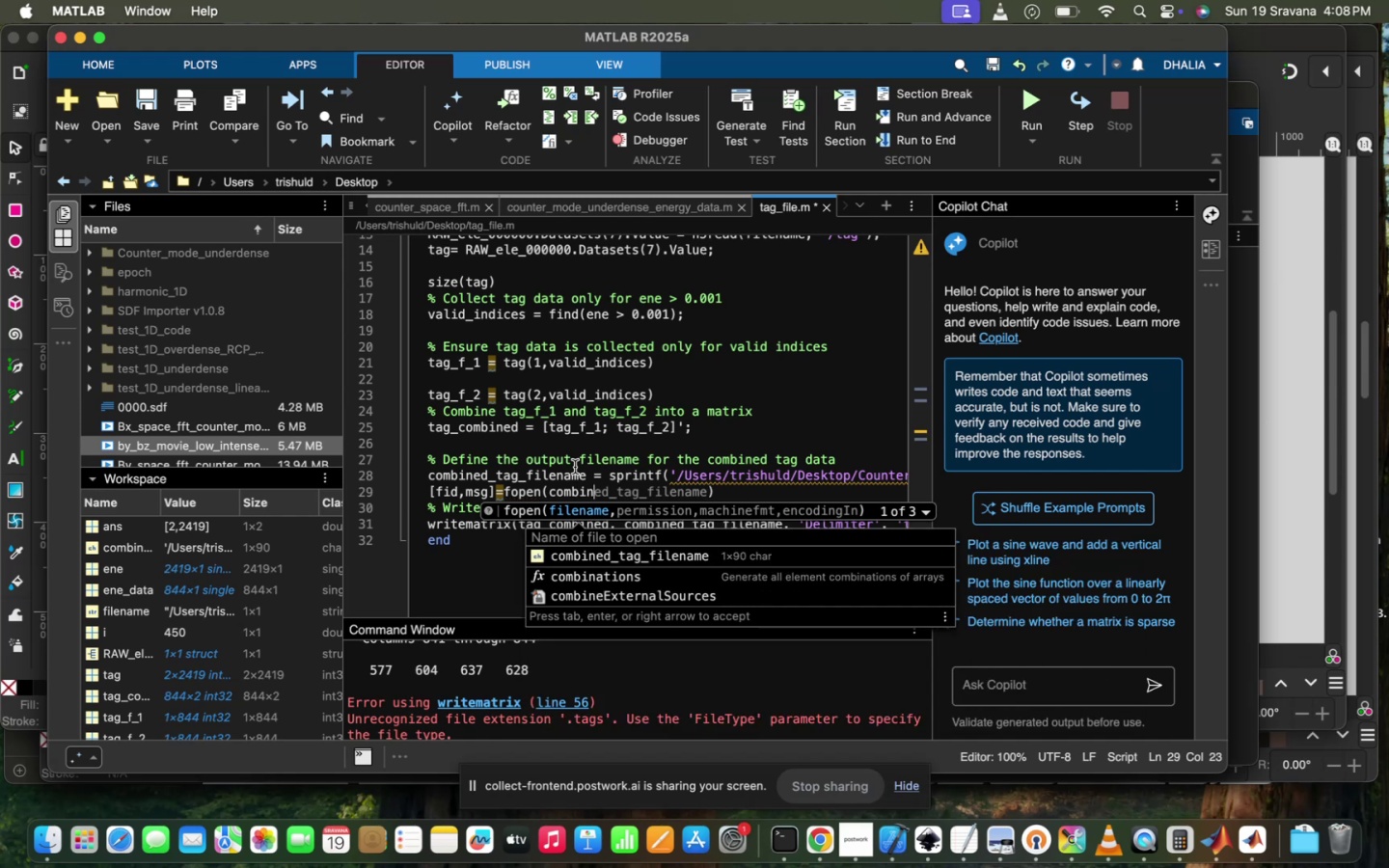 
key(Tab)
 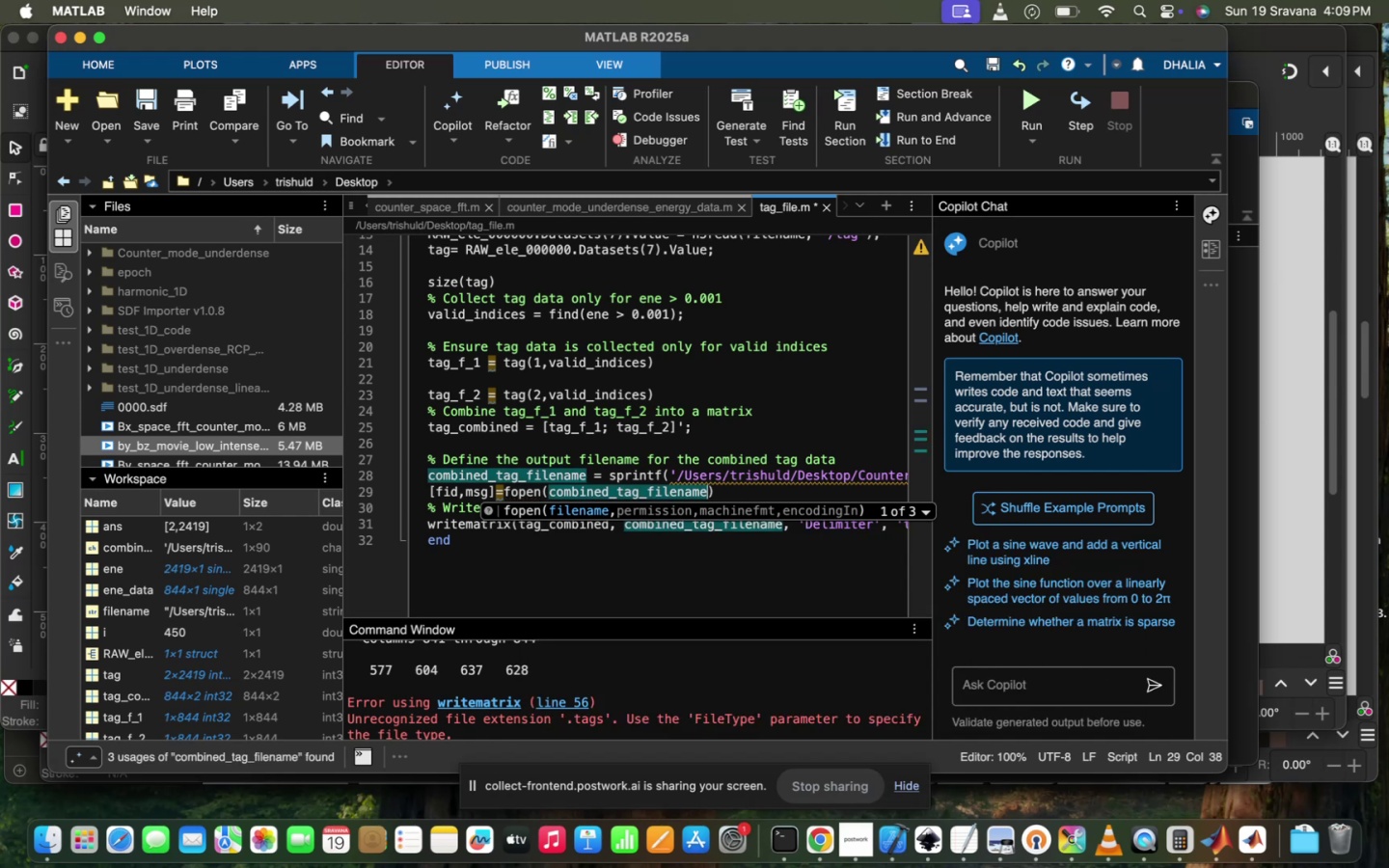 
key(Comma)
 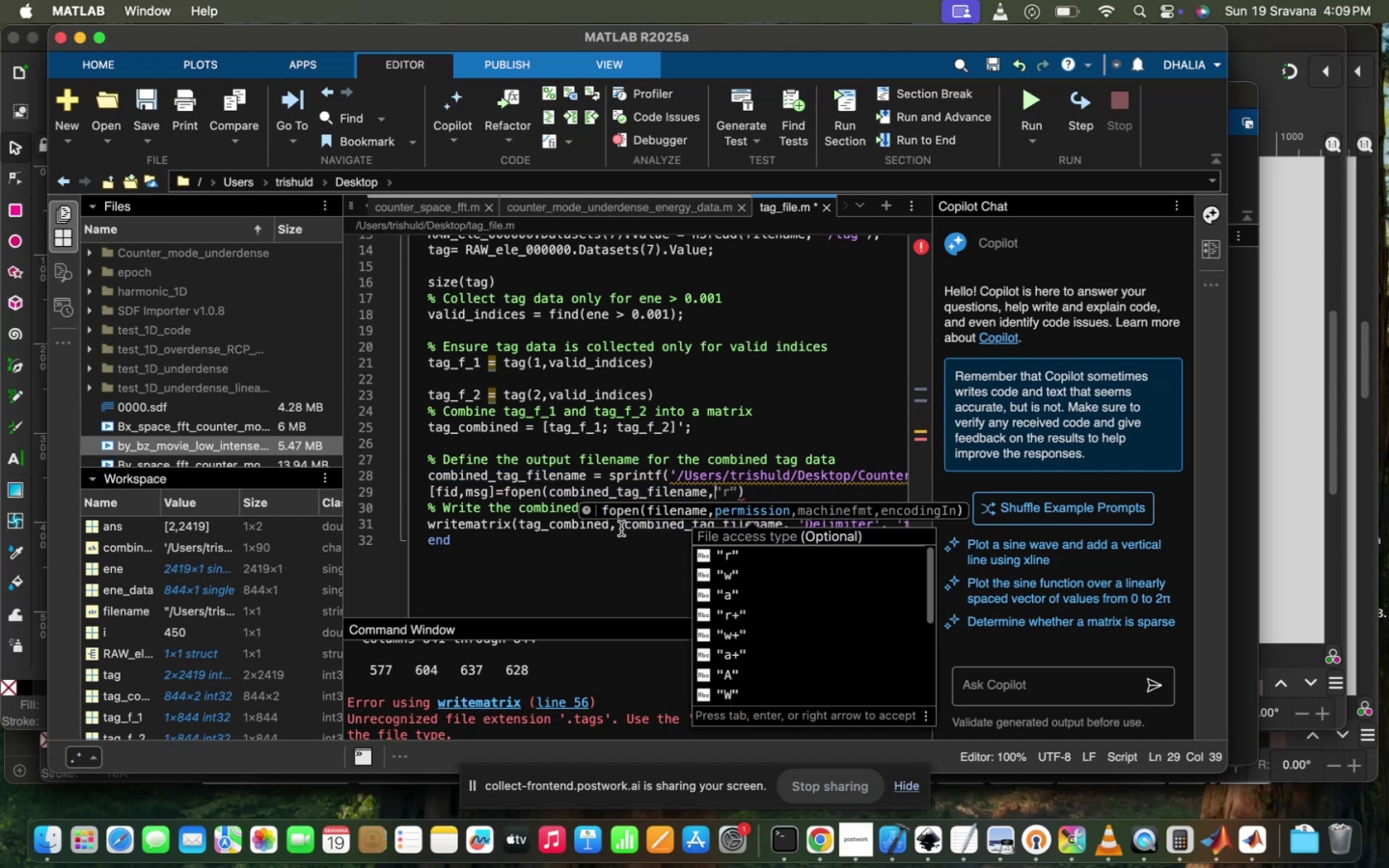 
left_click([722, 574])
 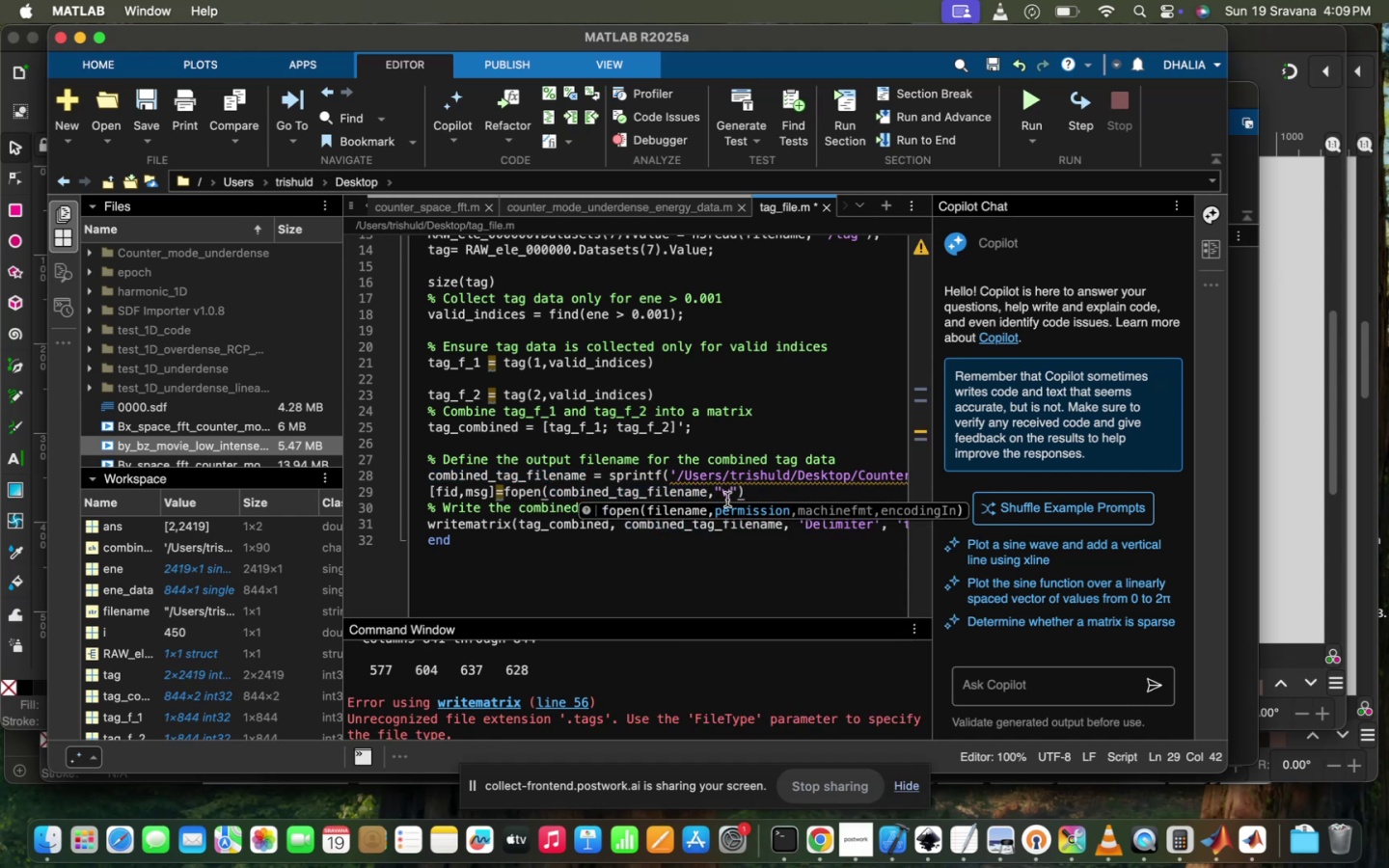 
left_click([727, 495])
 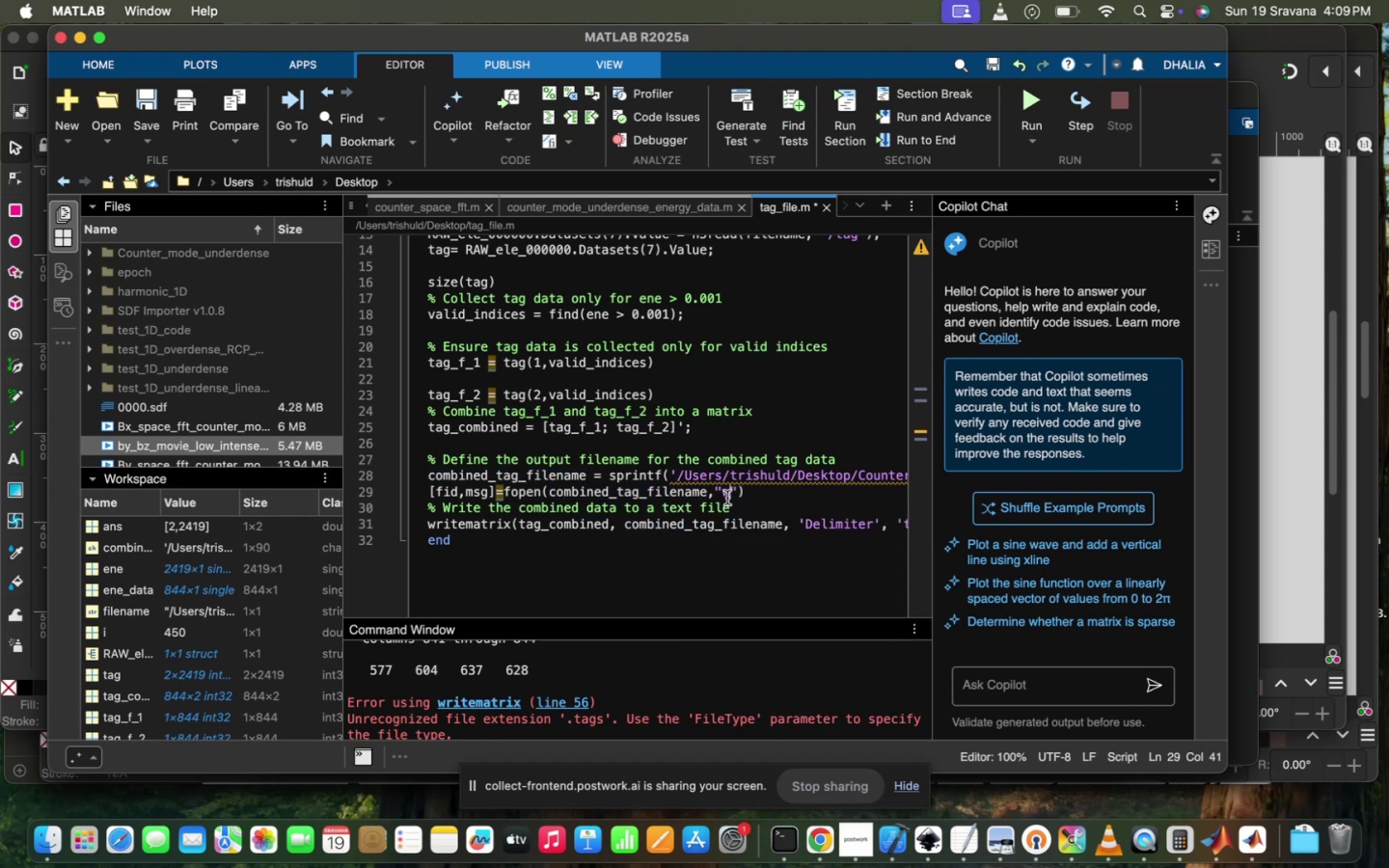 
key(Shift+ShiftRight)
 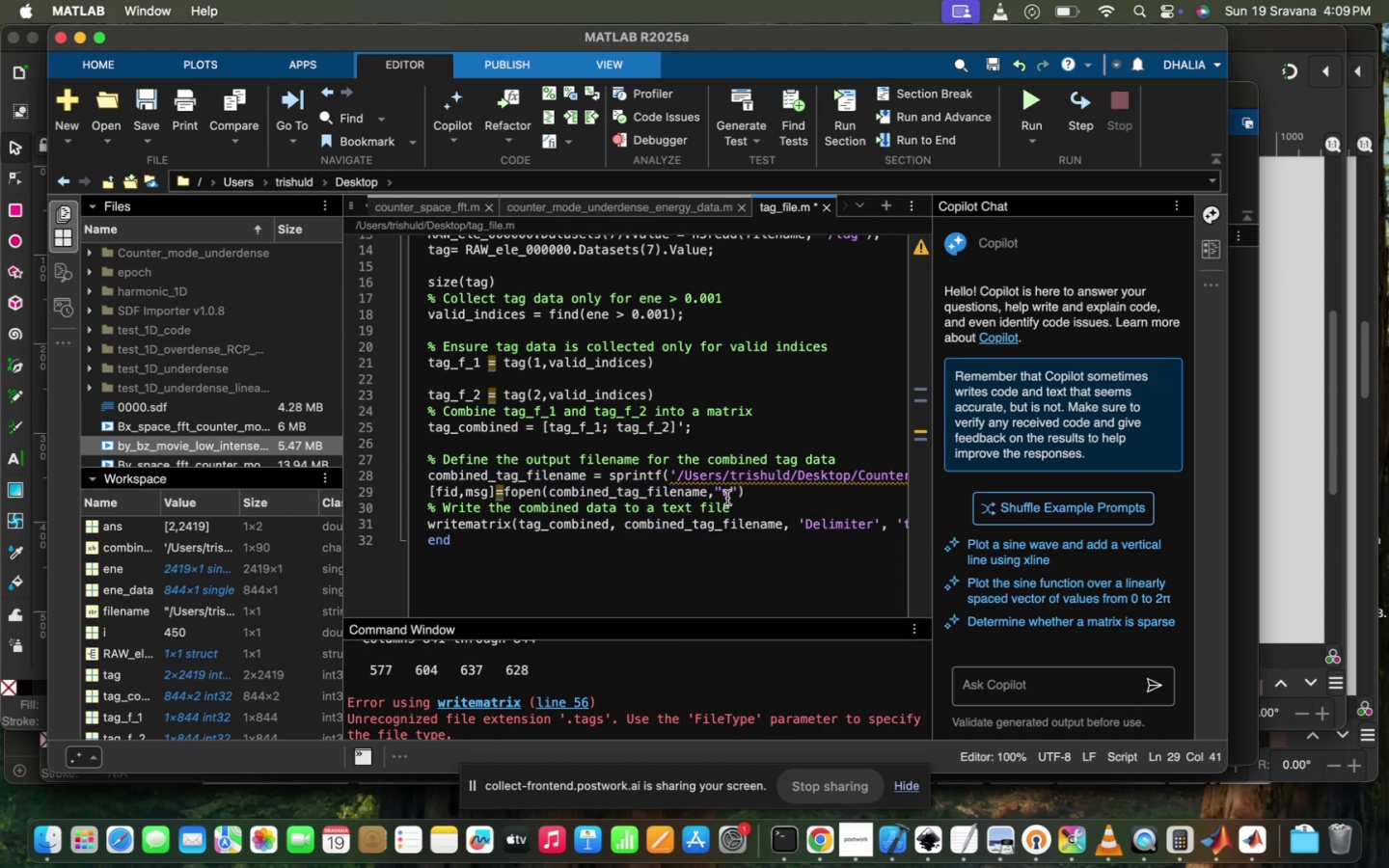 
key(Shift+Equal)
 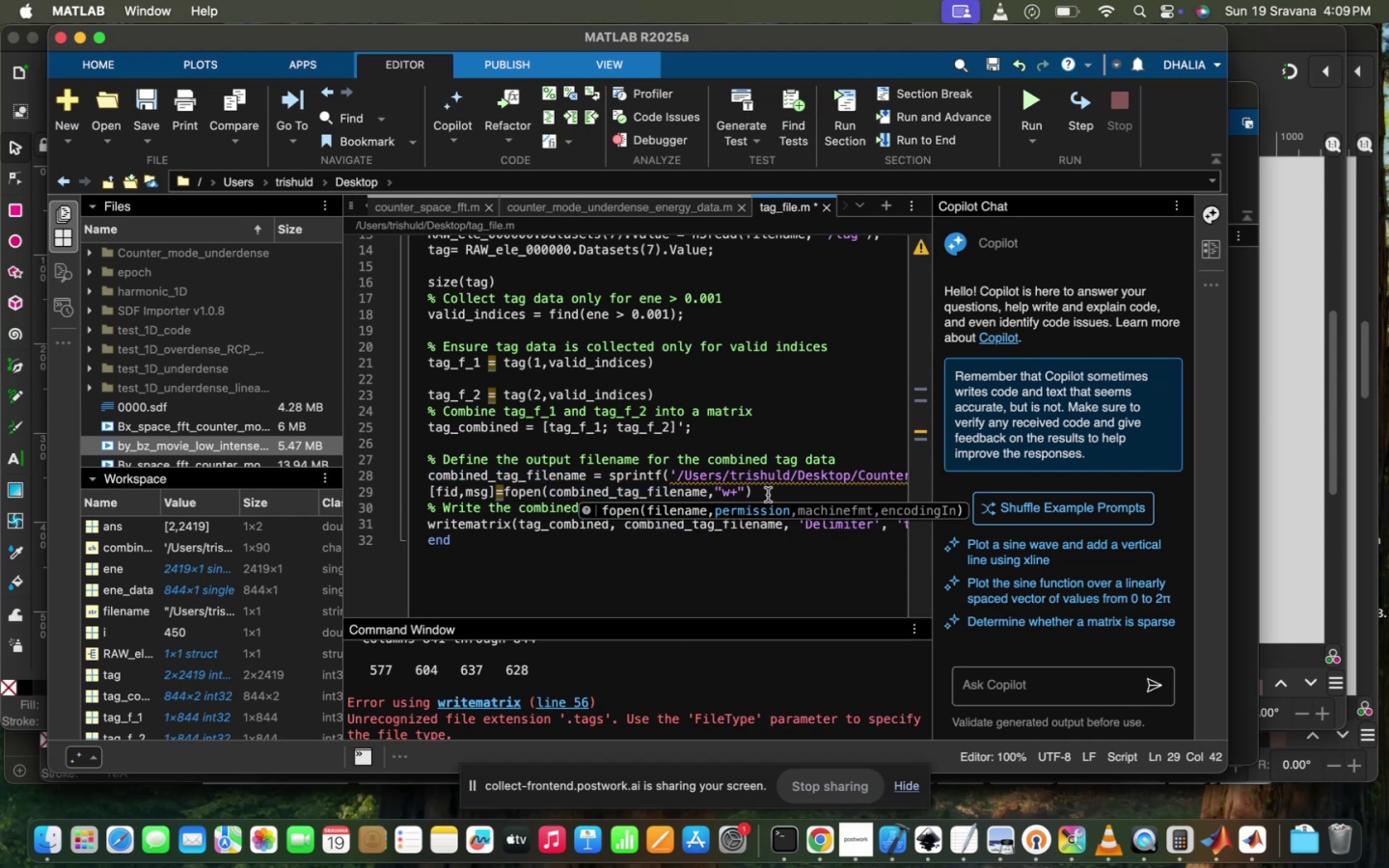 
left_click([771, 498])
 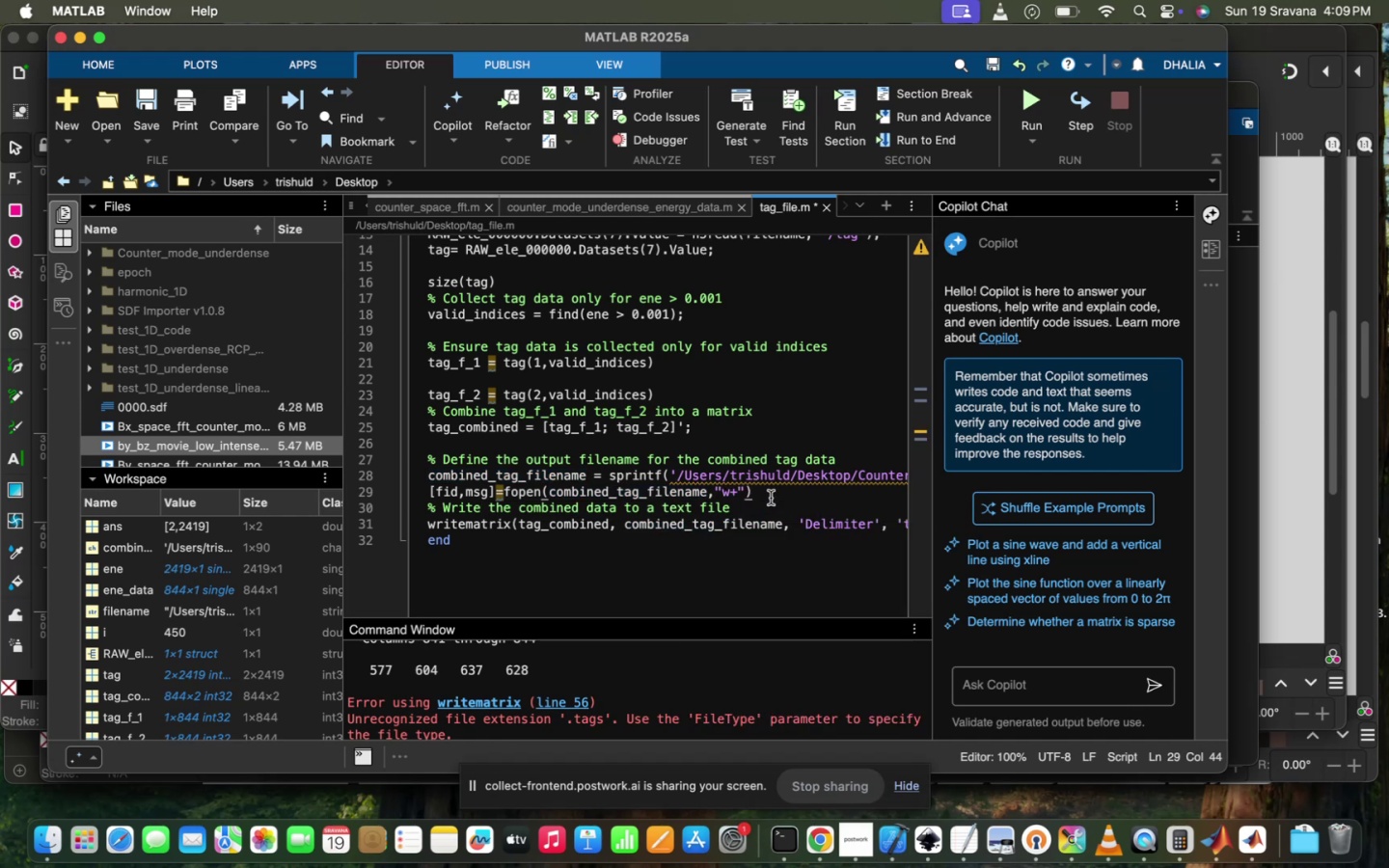 
key(Enter)
 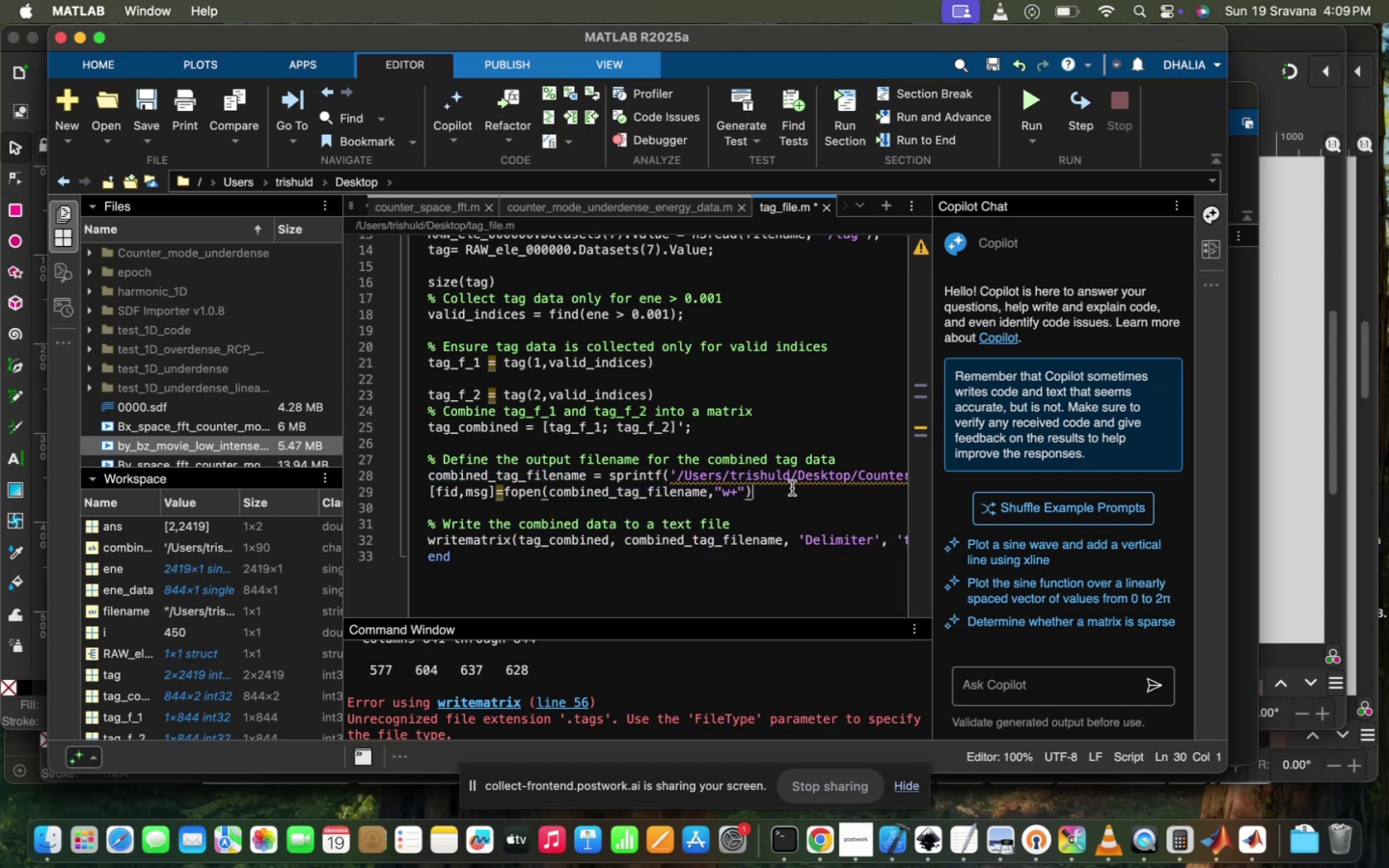 
key(Semicolon)
 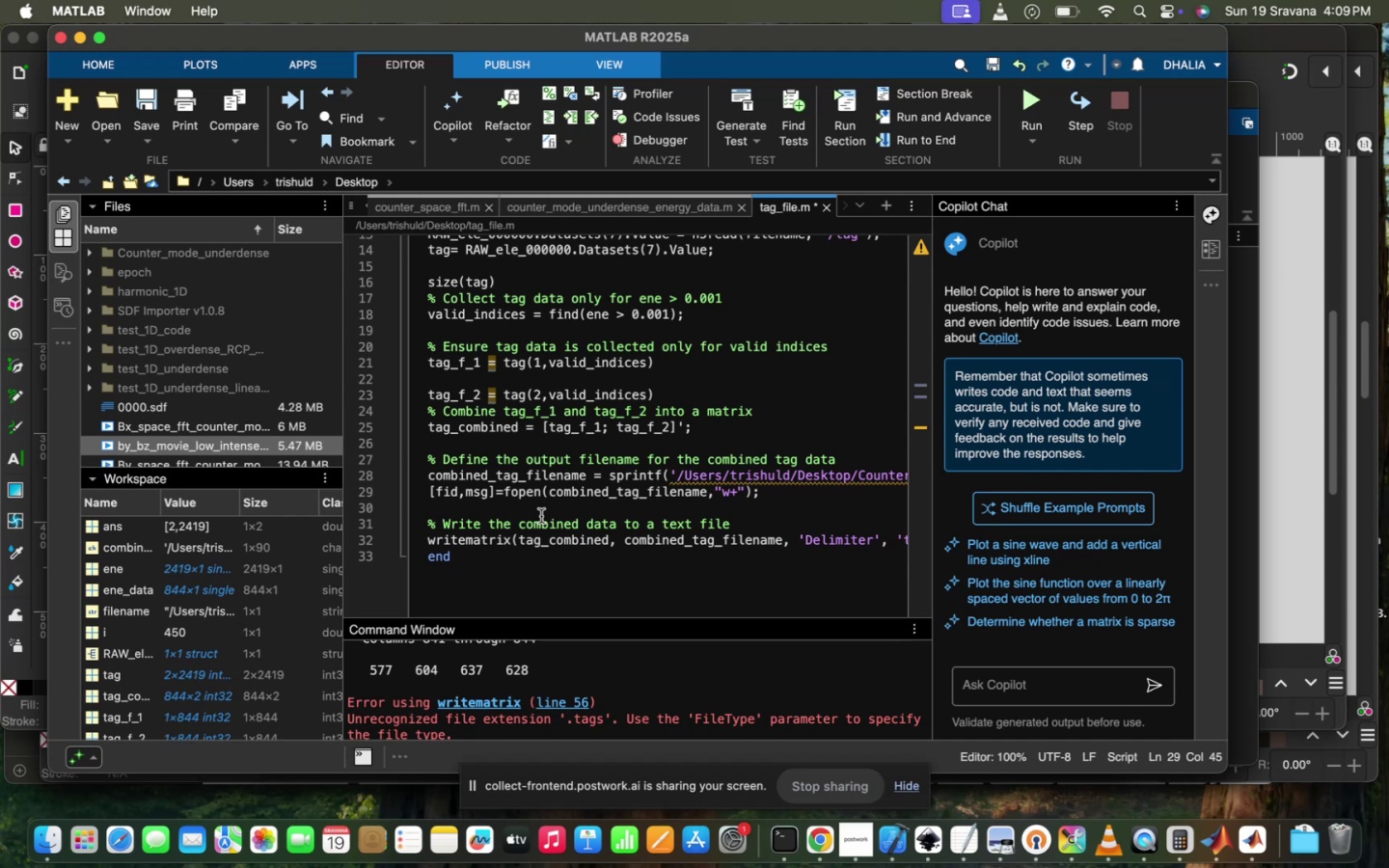 
wait(20.35)
 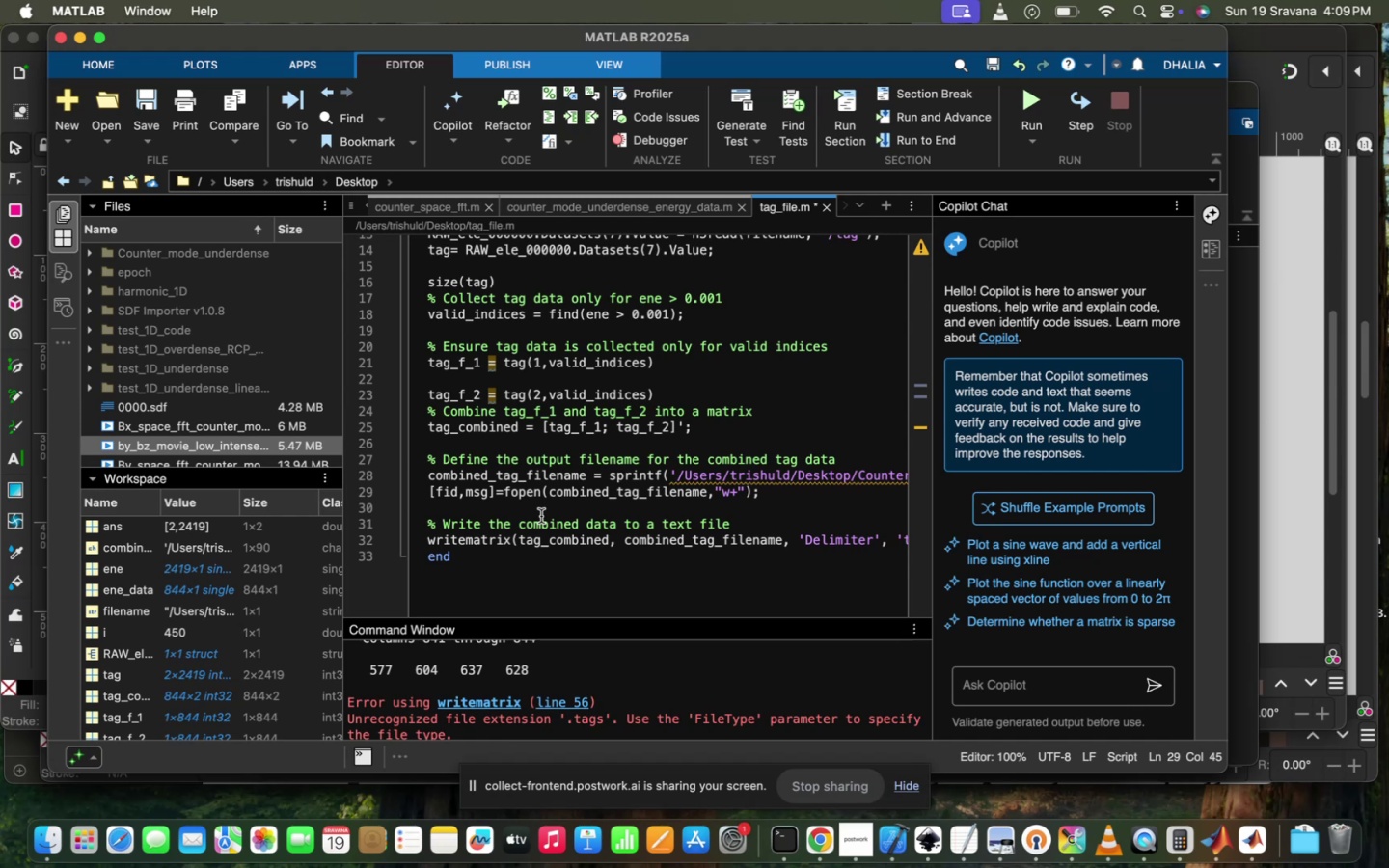 
key(Enter)
 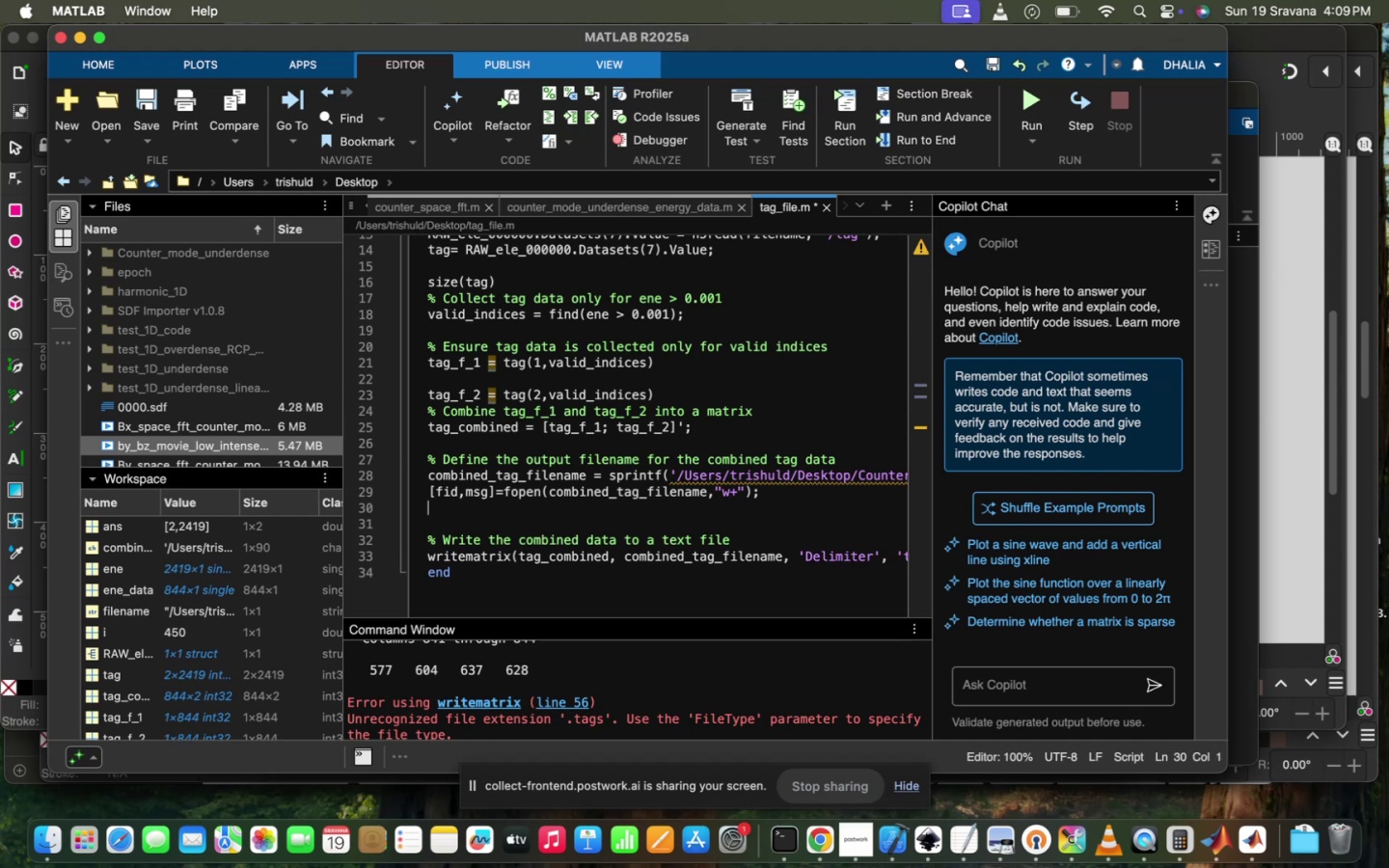 
type(fprintf()
 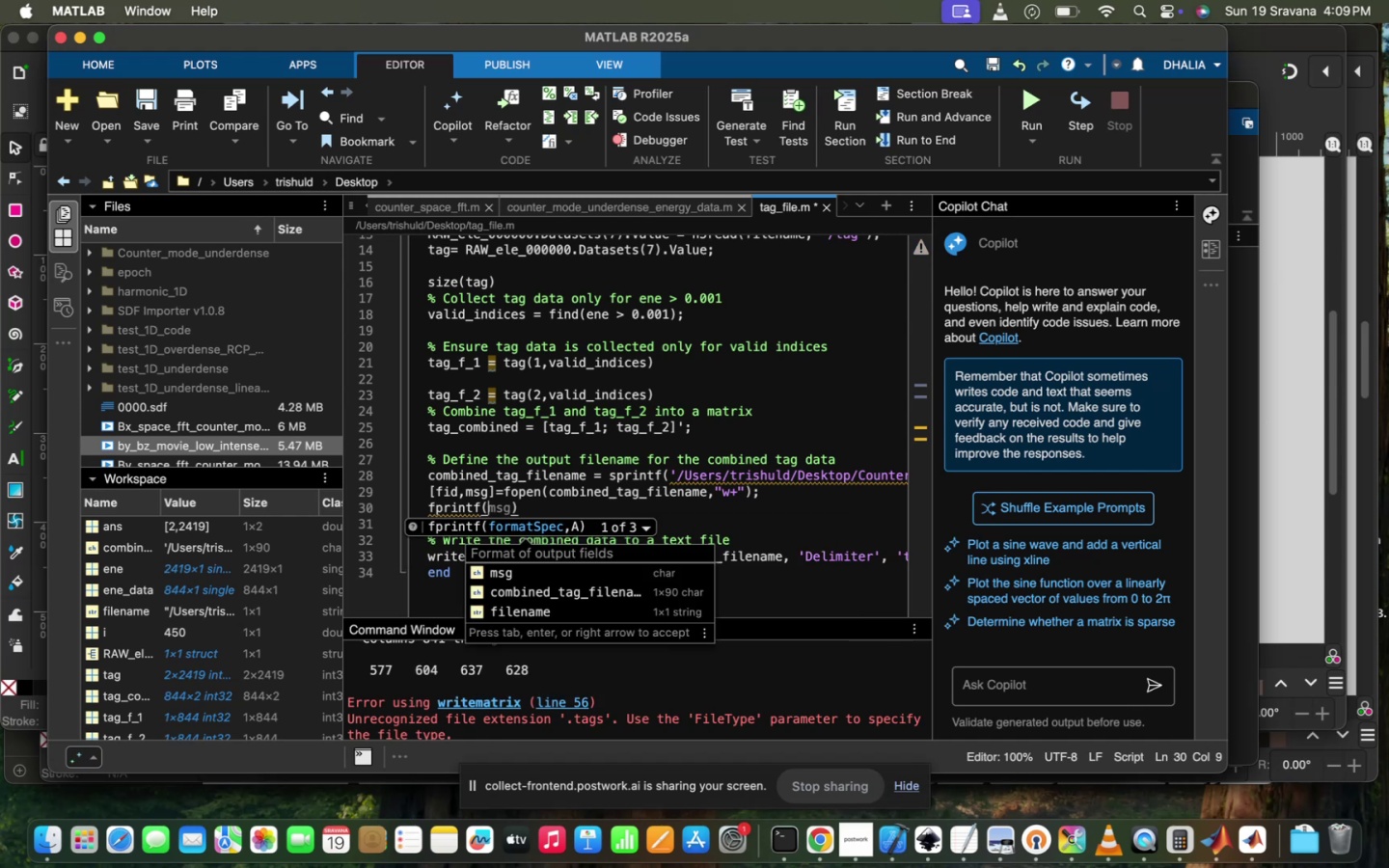 
type(fid,'%10d*)
key(Backspace)
type(%c%10d\n)
 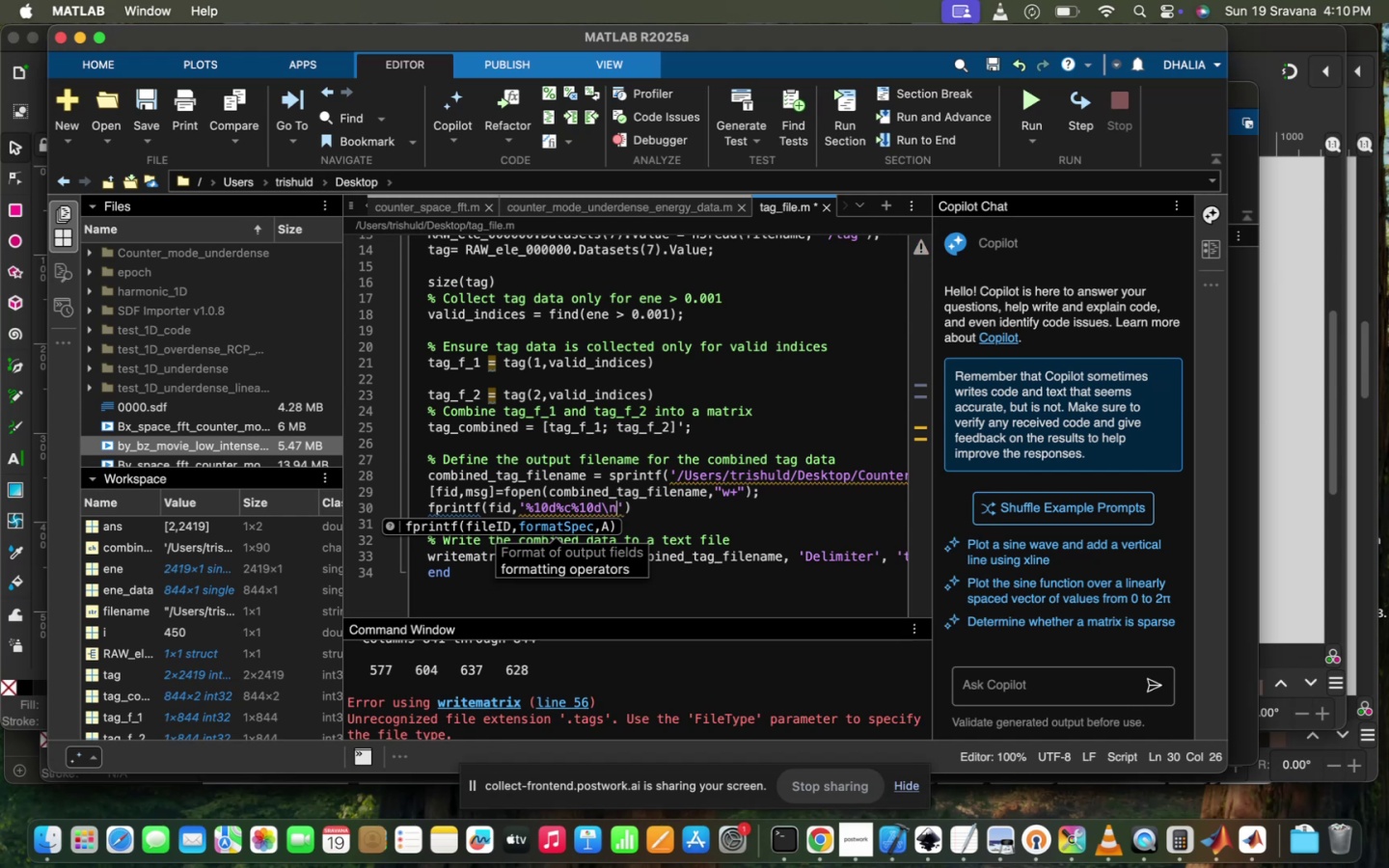 
key(ArrowRight)
 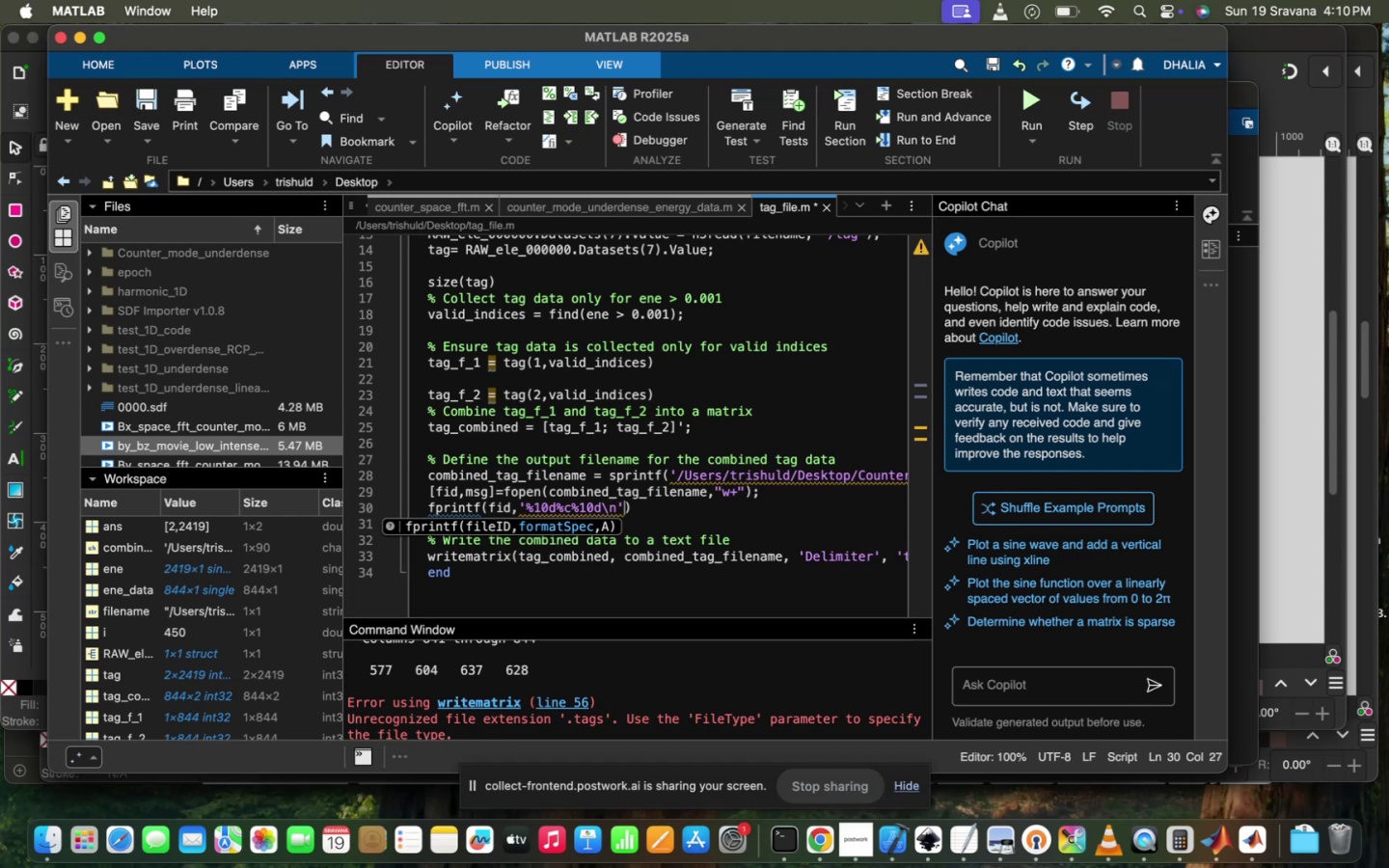 
key(Comma)
 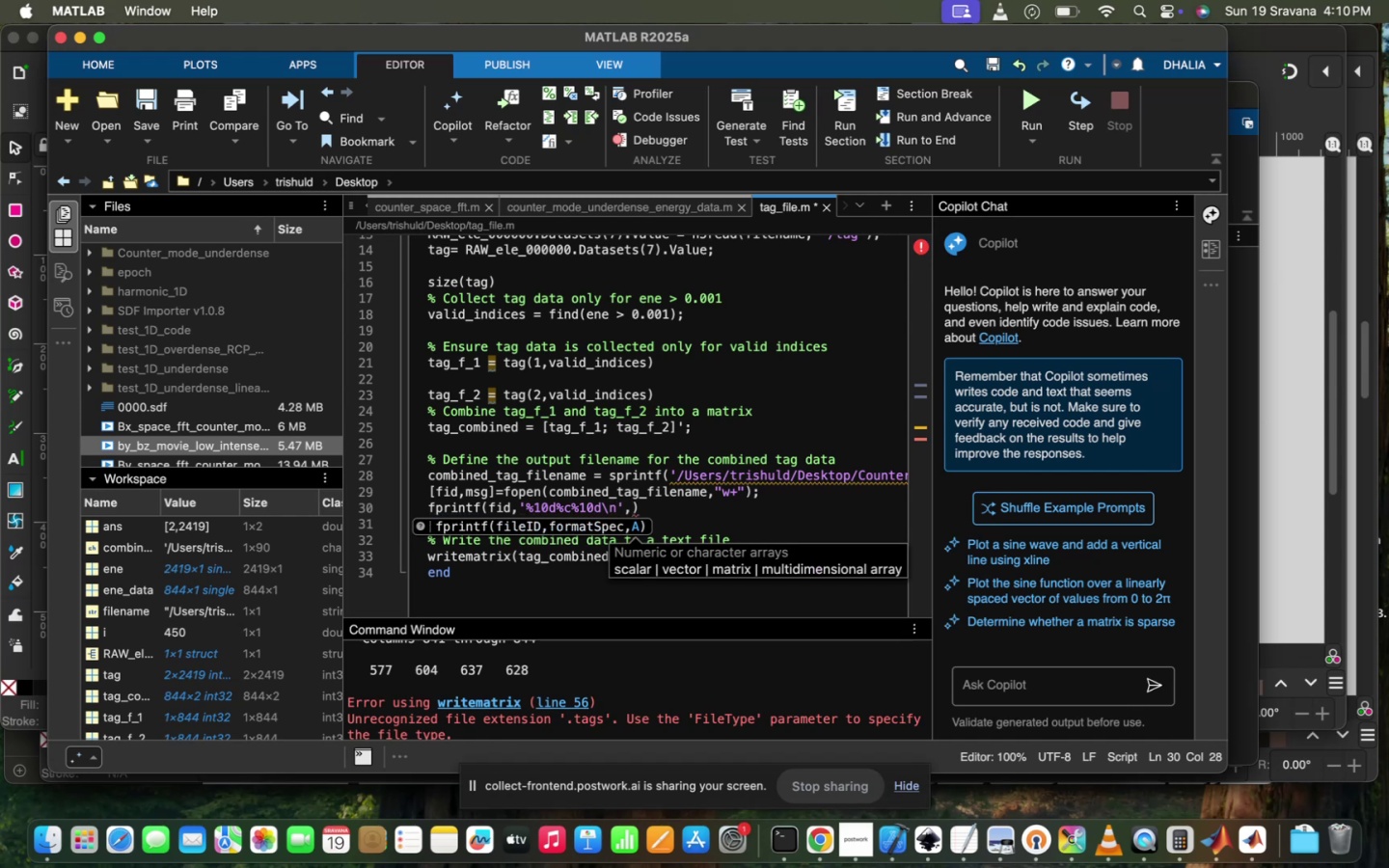 
wait(6.34)
 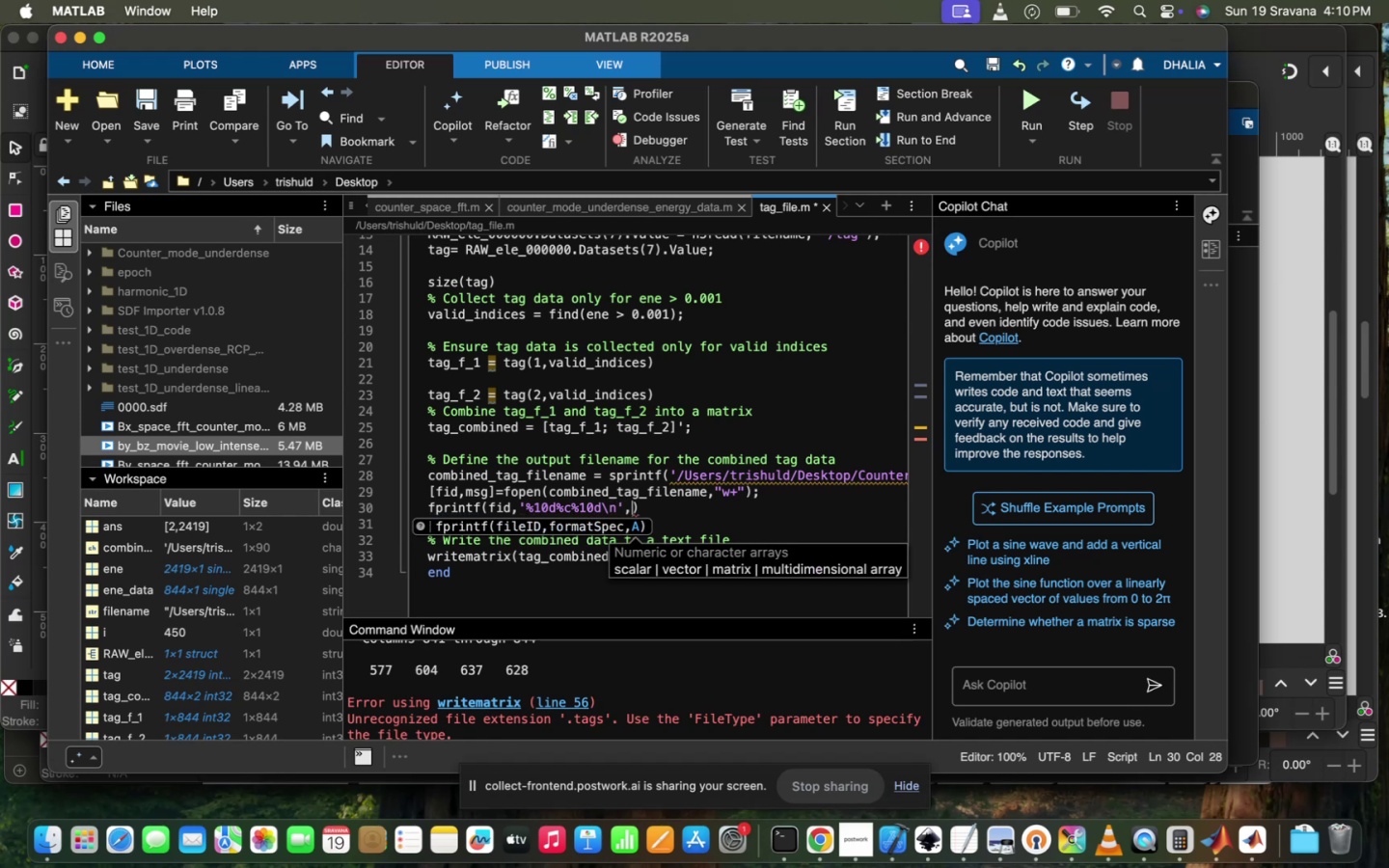 
type(tag_f1)
key(Backspace)
type(_1,' )
 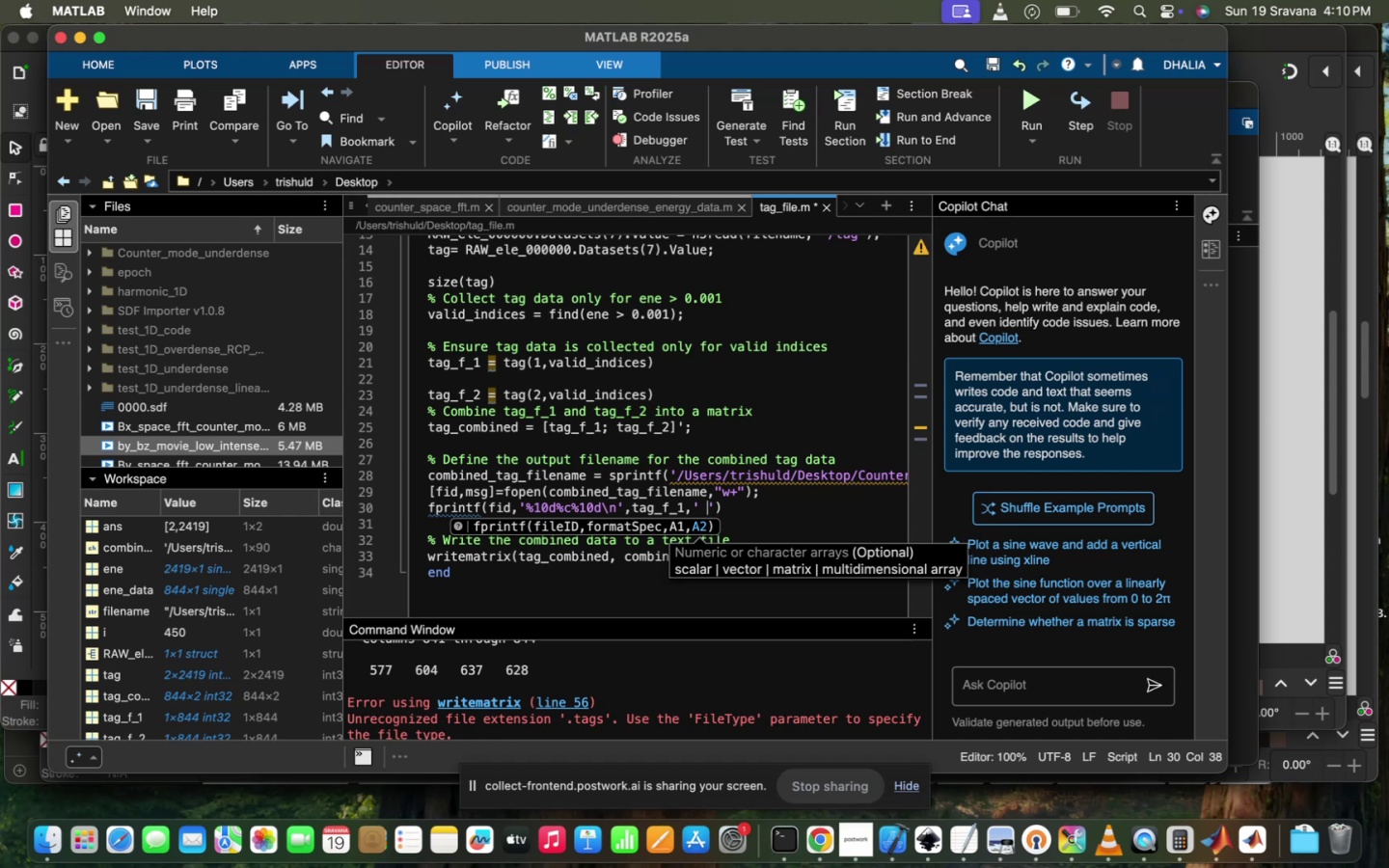 
key(ArrowRight)
 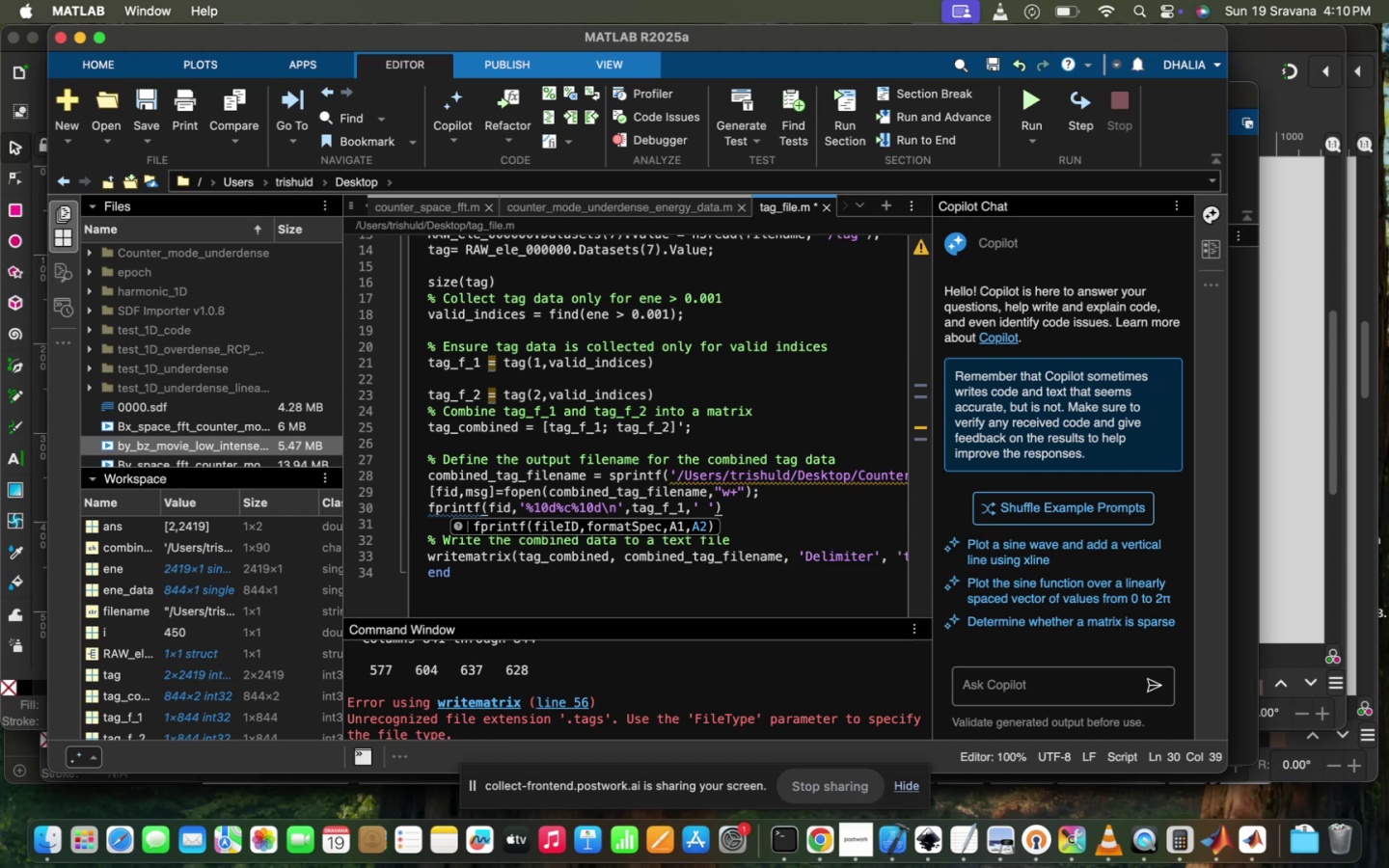 
key(Comma)
 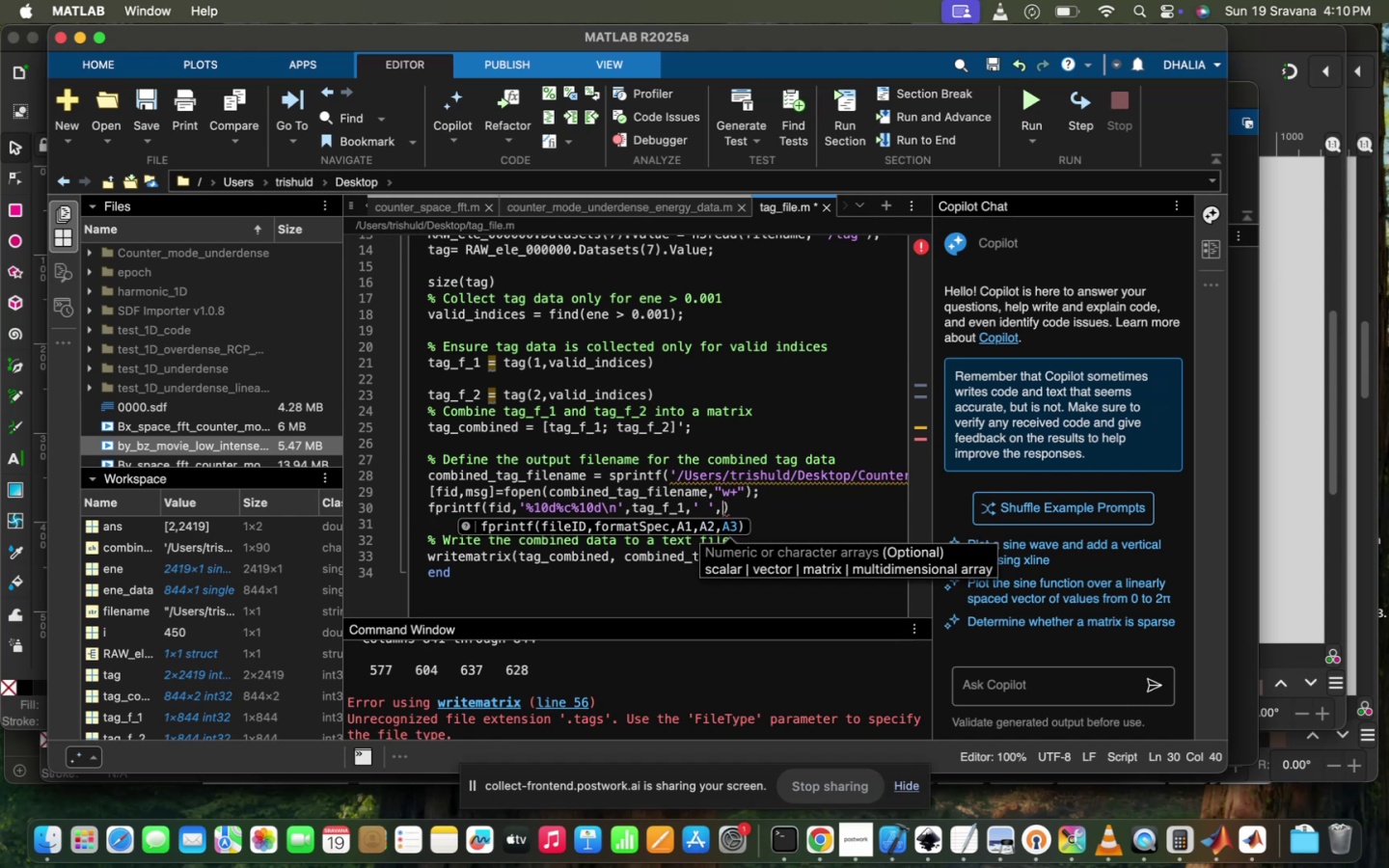 
wait(10.13)
 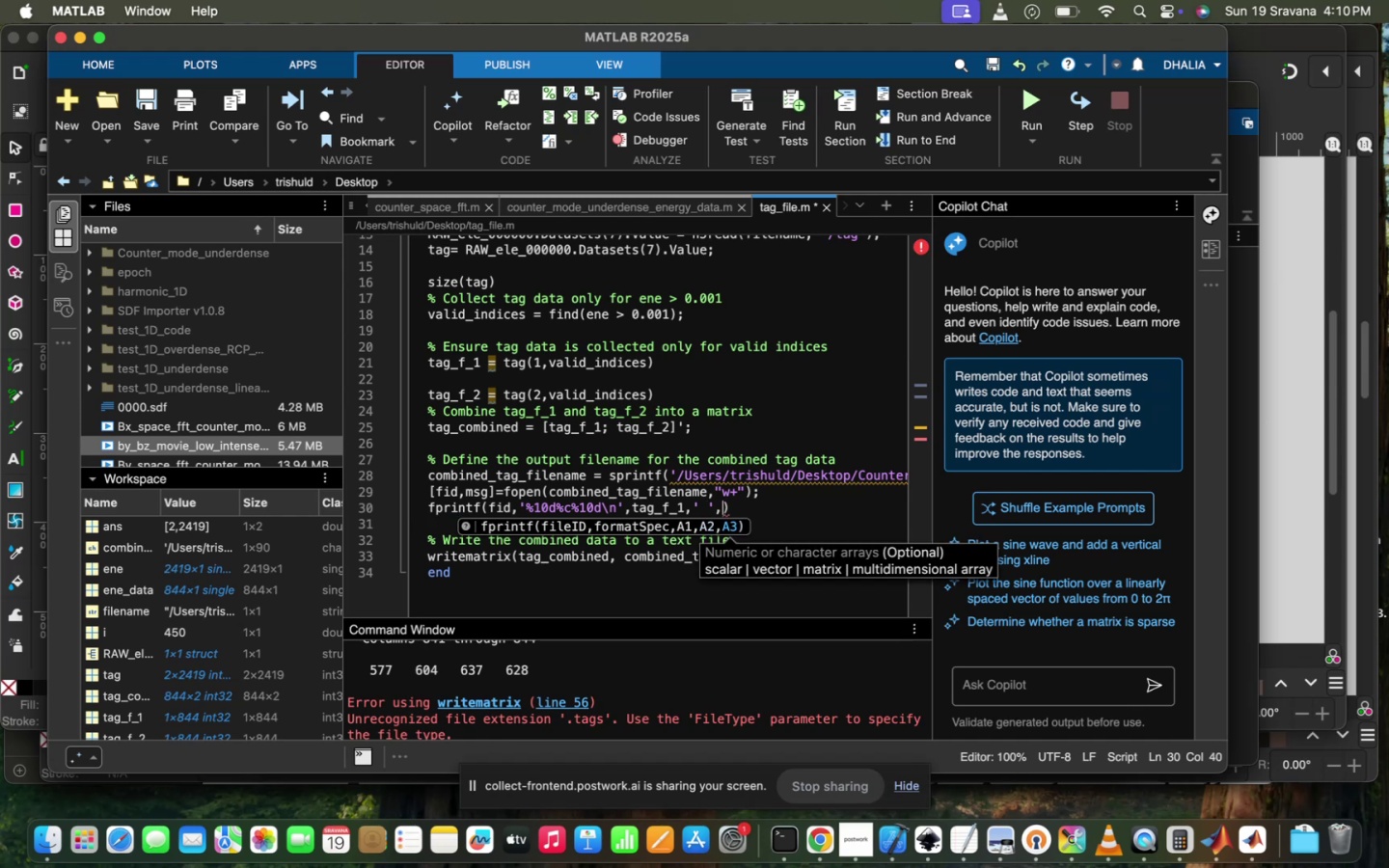 
type(ta)
key(Tab)
 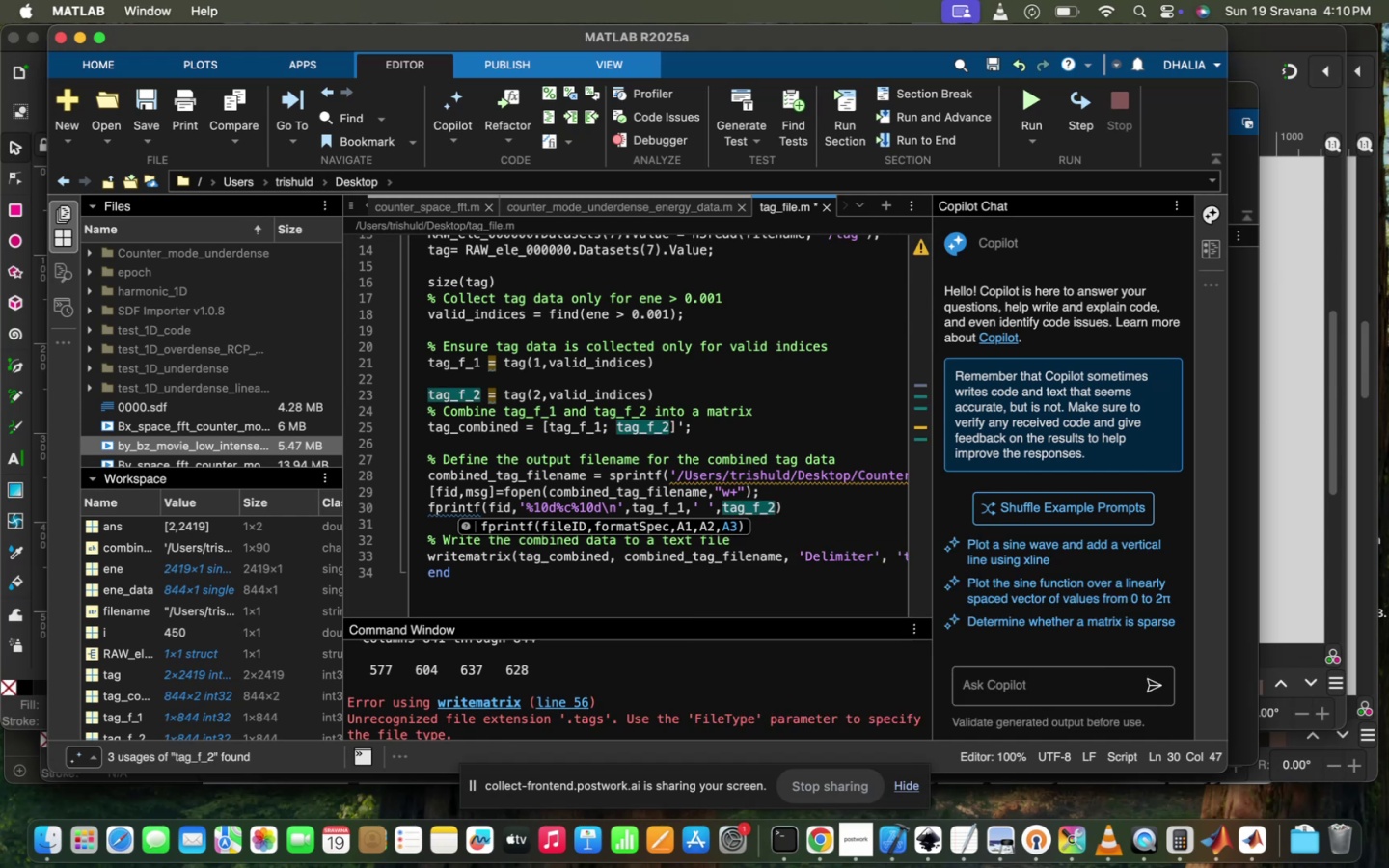 
key(ArrowRight)
 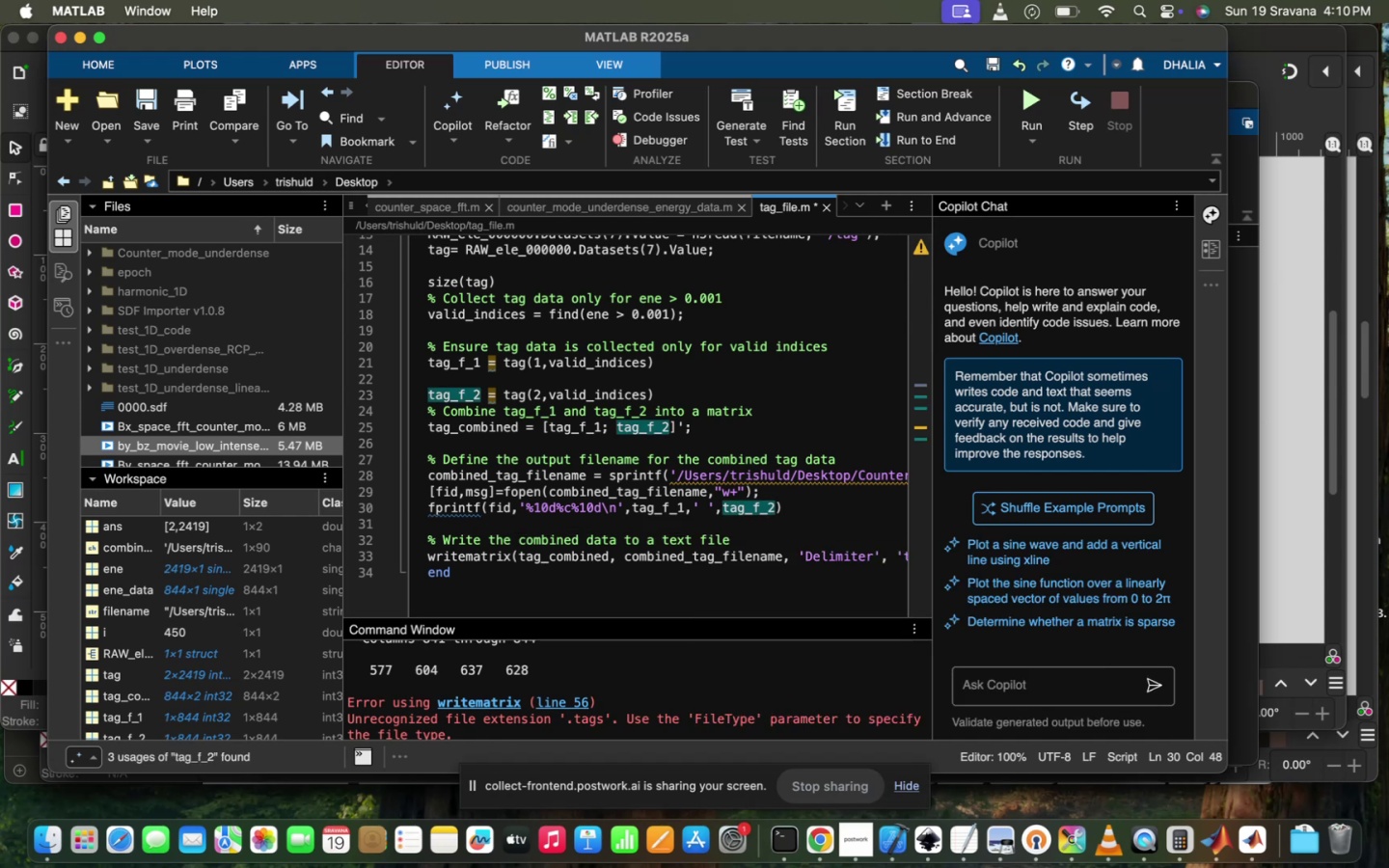 
key(Semicolon)
 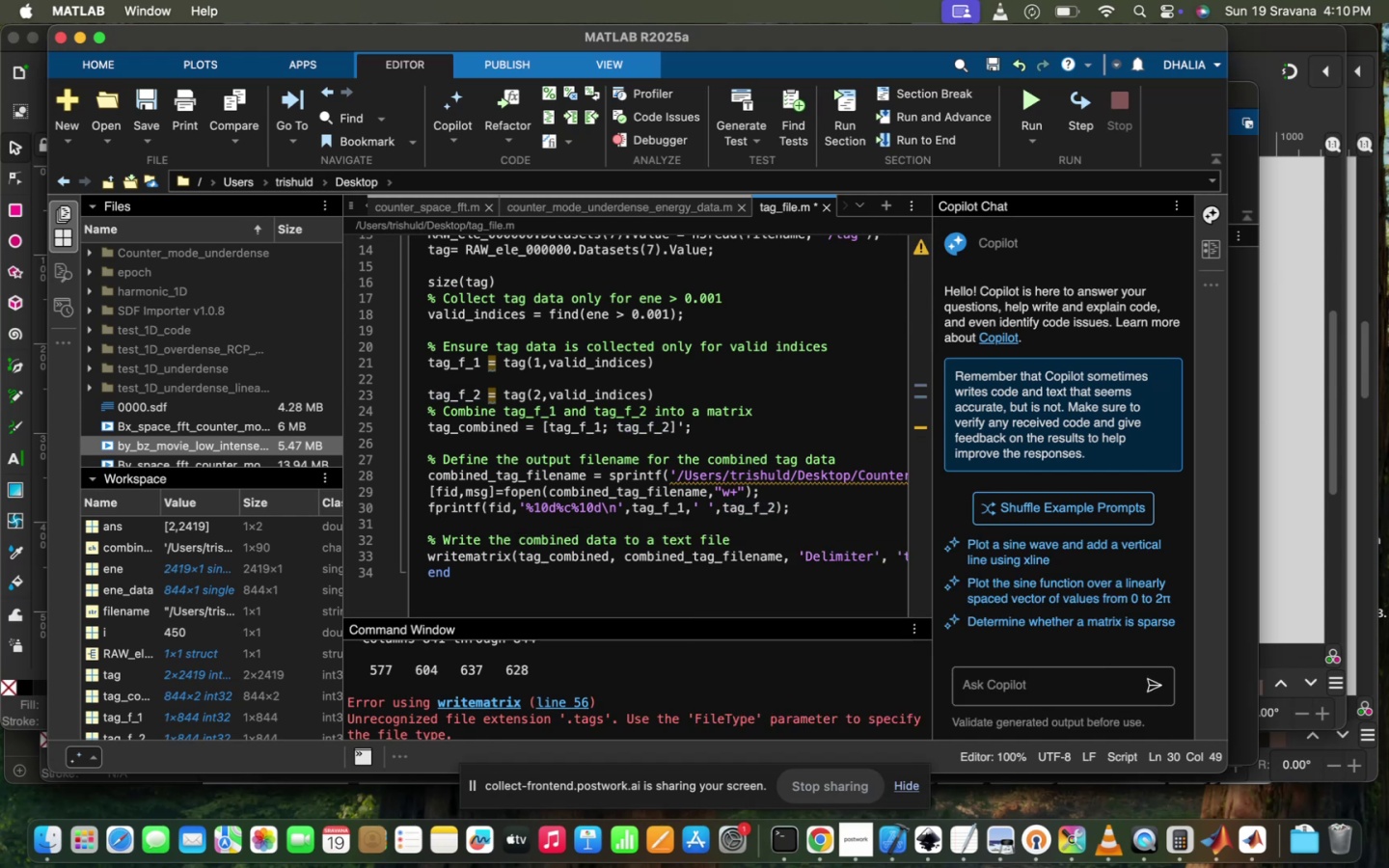 
key(Enter)
 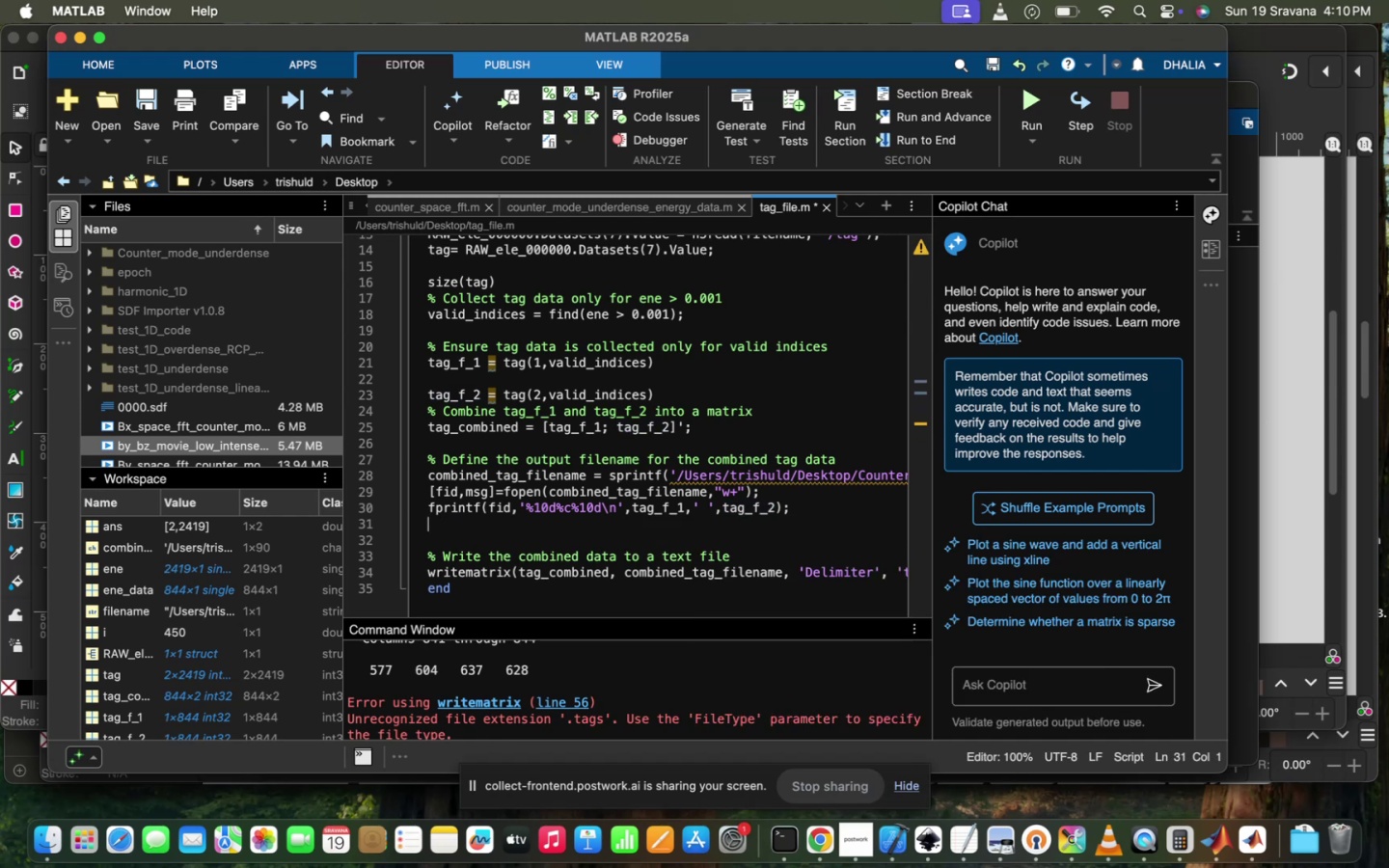 
type(fclose)
 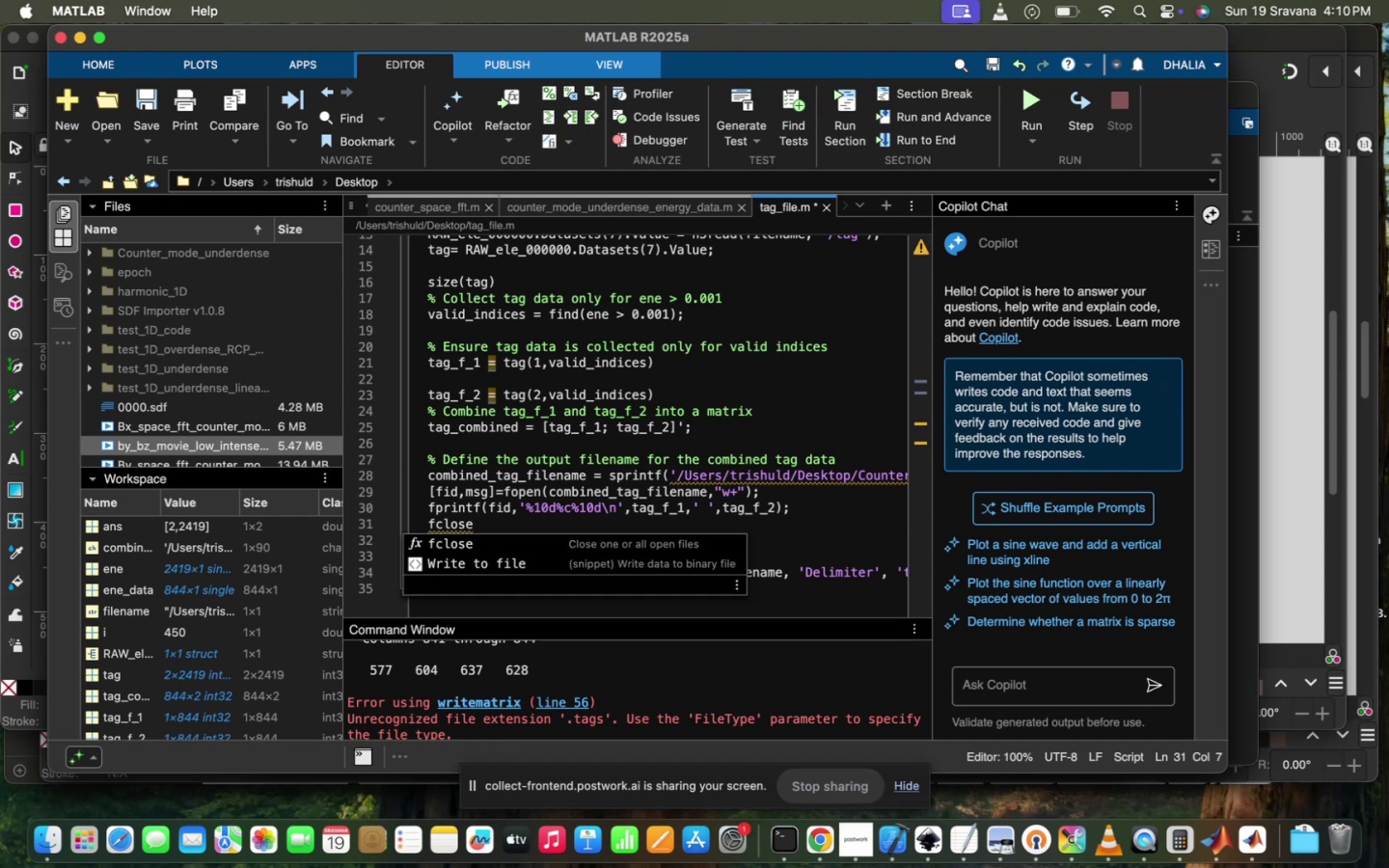 
wait(10.03)
 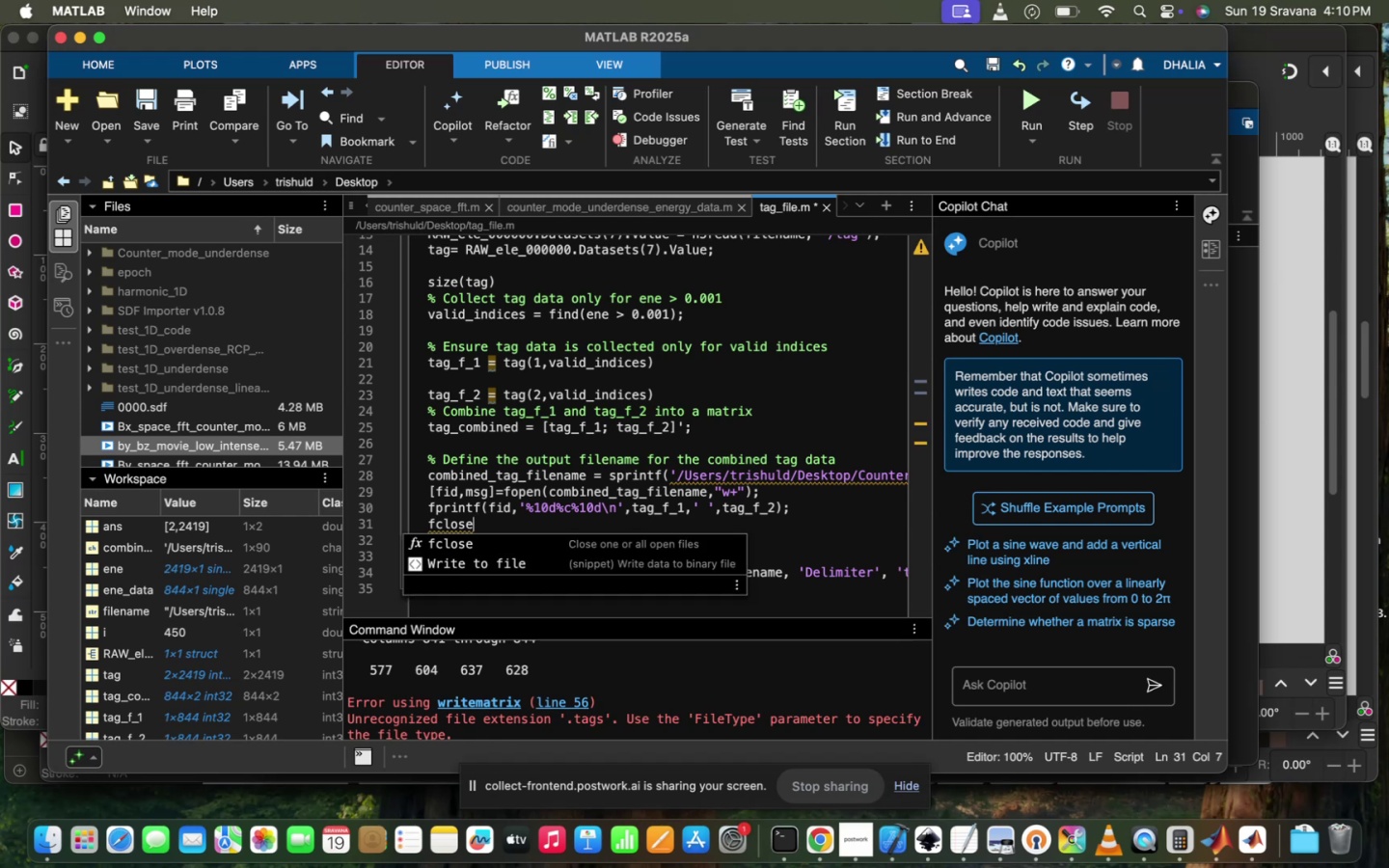 
type((fid)
 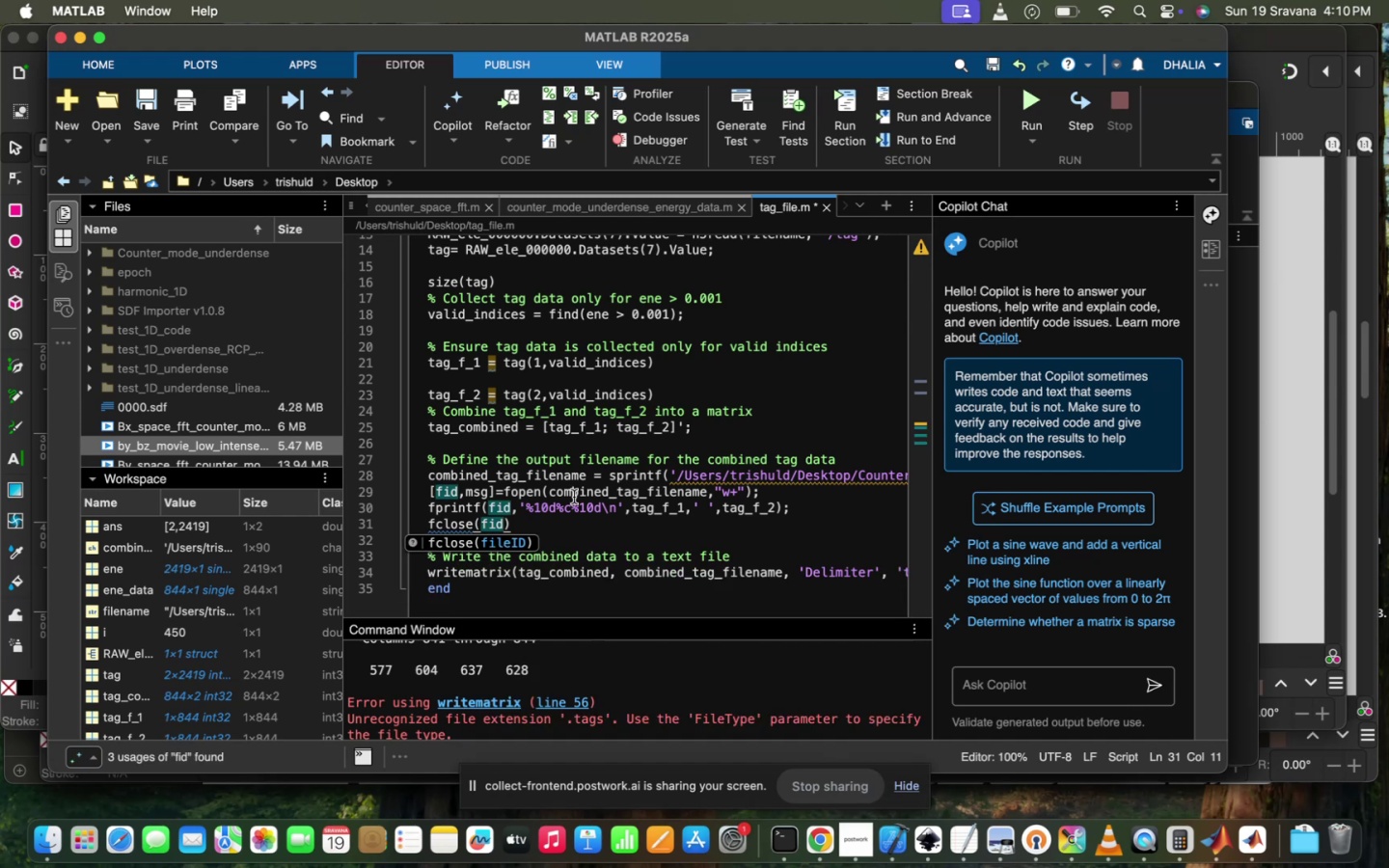 
left_click([571, 534])
 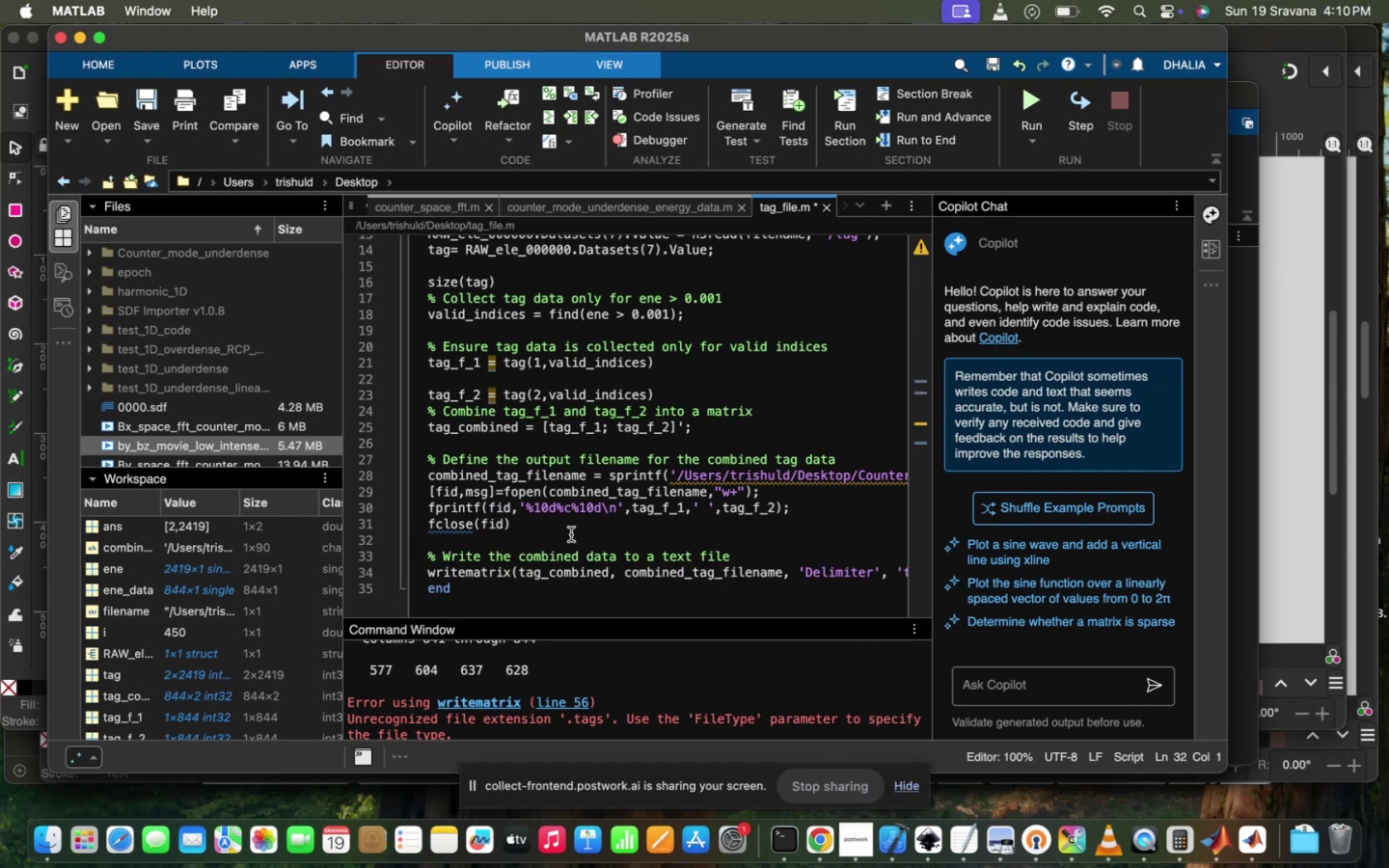 
scroll: coordinate [571, 534], scroll_direction: down, amount: 10.0
 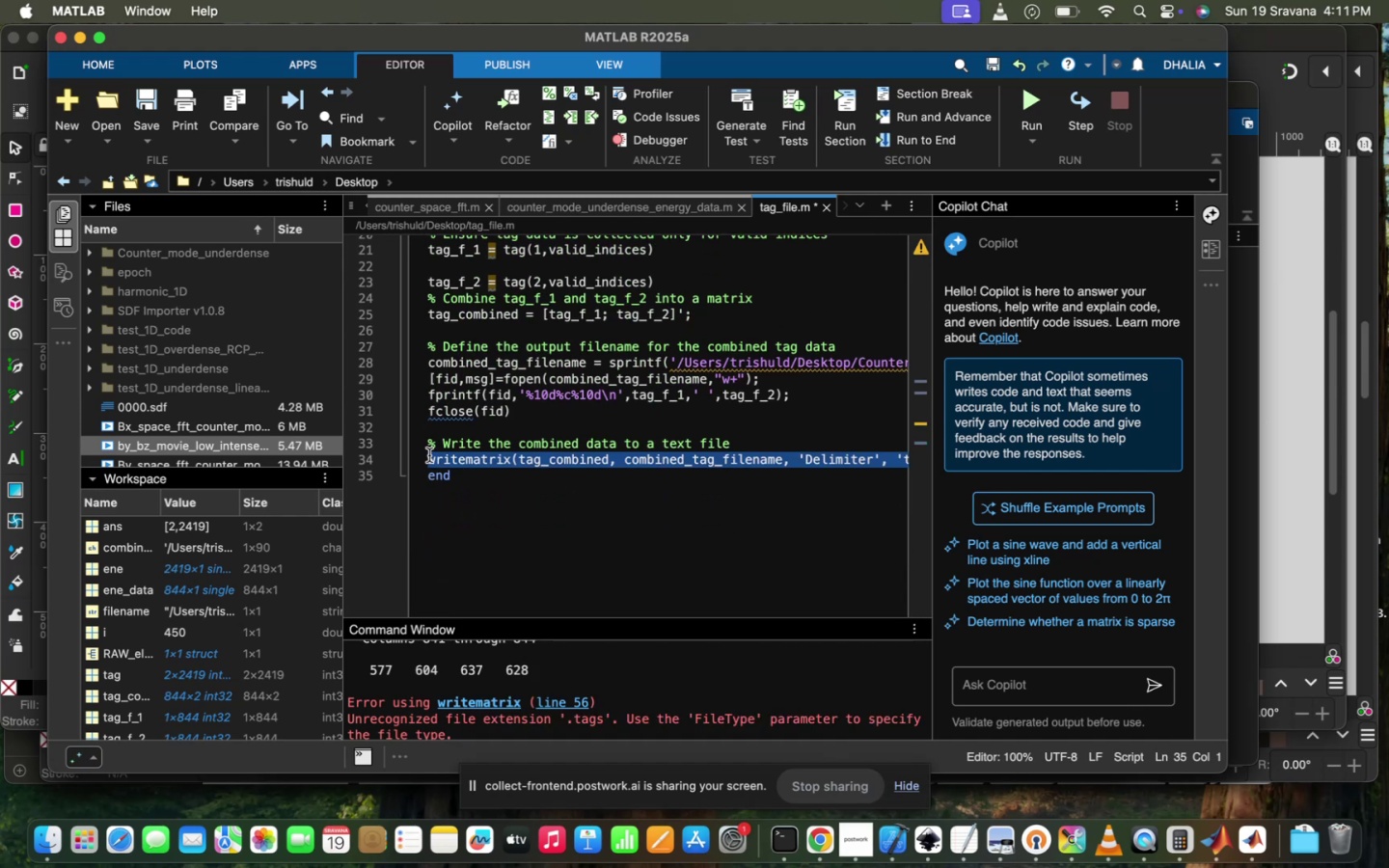 
key(Shift+5)
 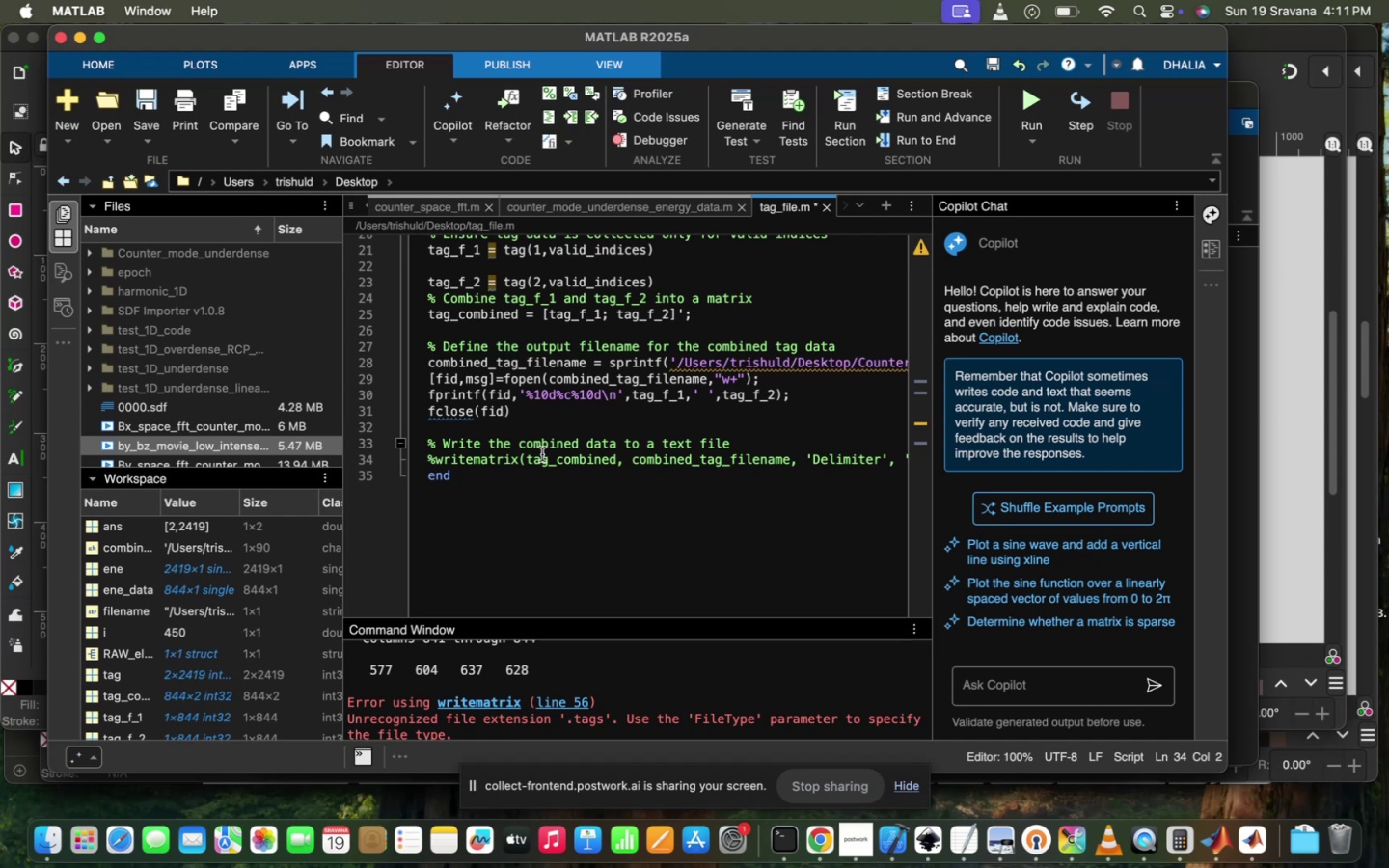 
scroll: coordinate [604, 477], scroll_direction: down, amount: 49.0
 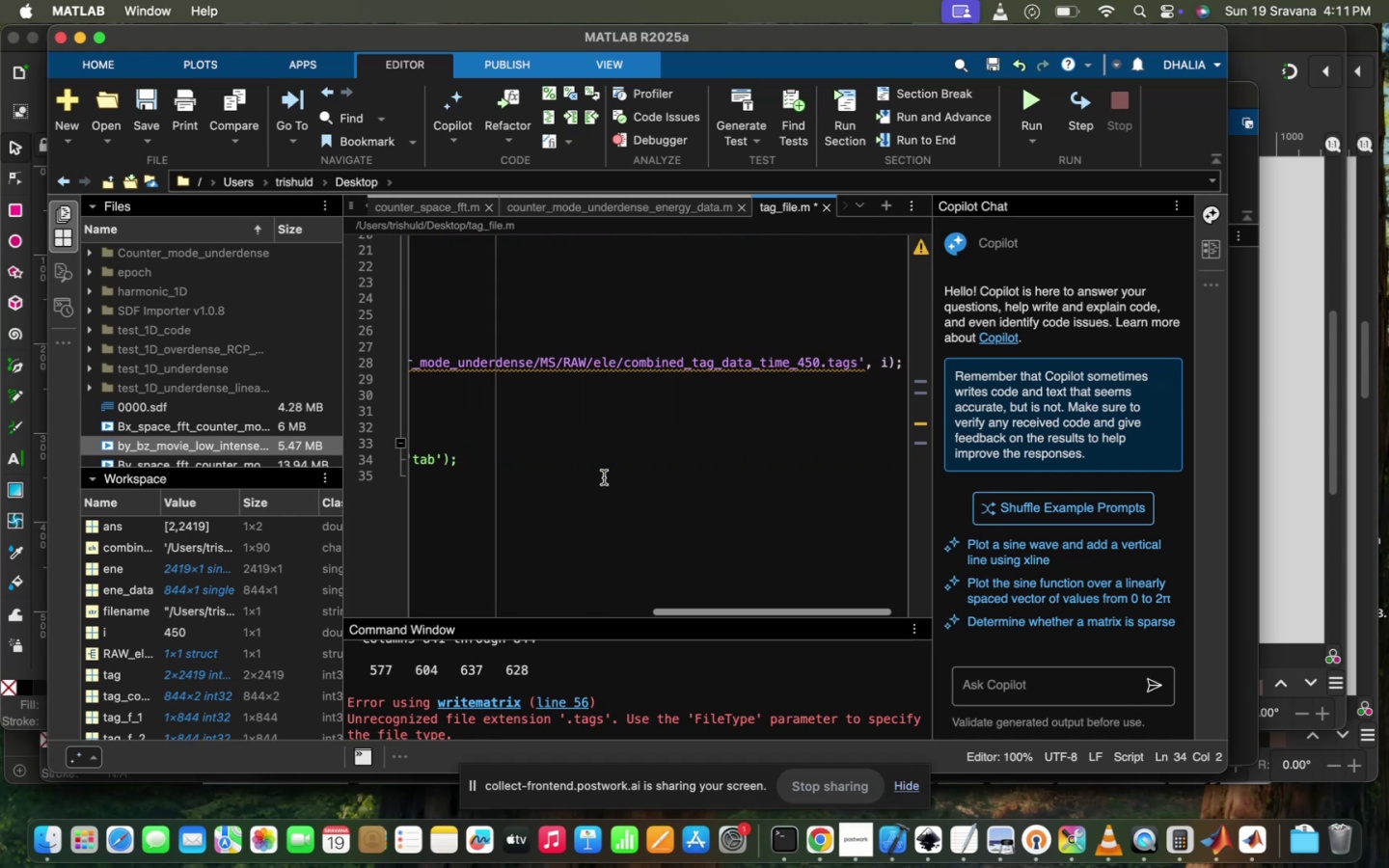 
scroll: coordinate [604, 477], scroll_direction: up, amount: 66.0
 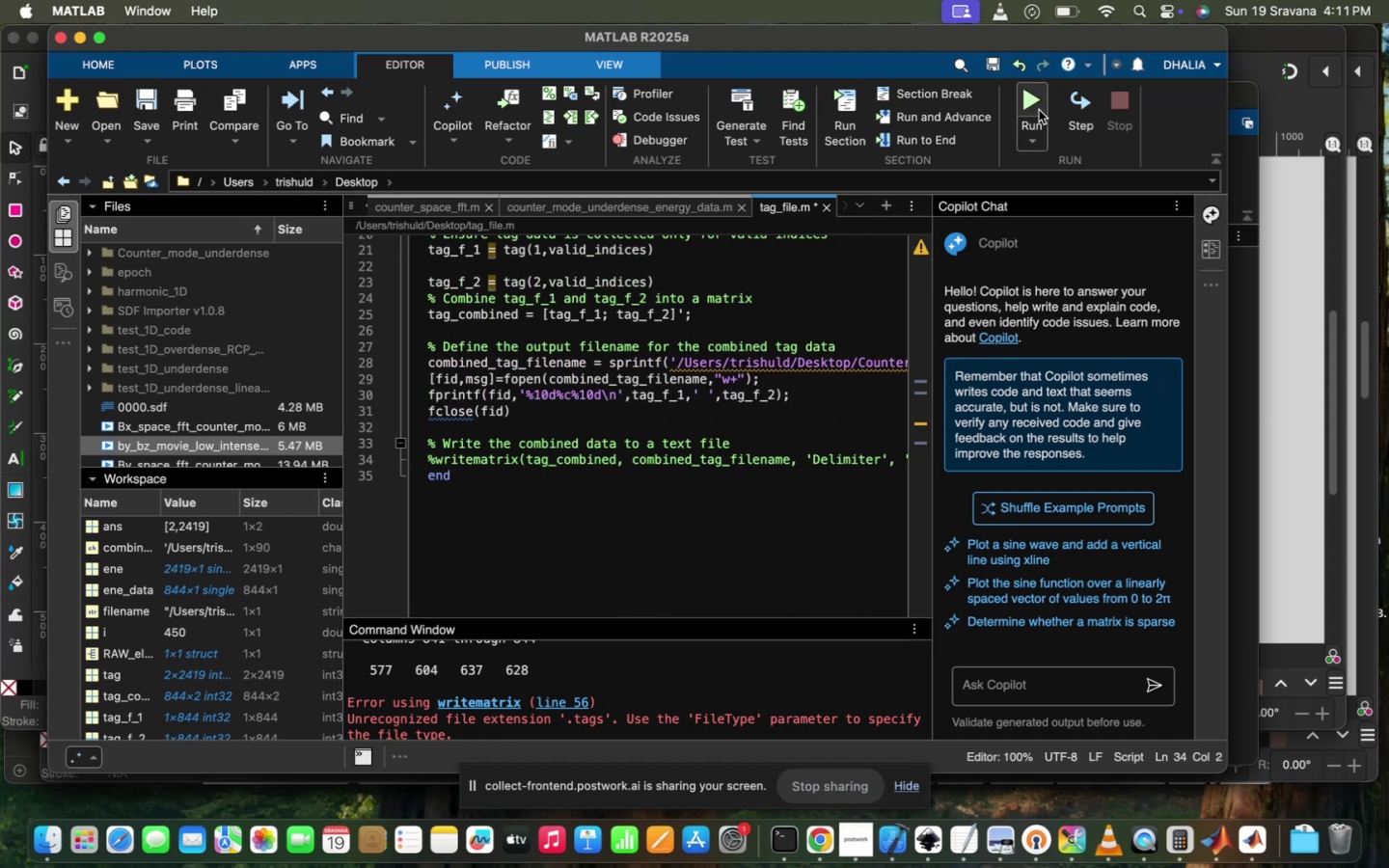 
left_click([1039, 109])
 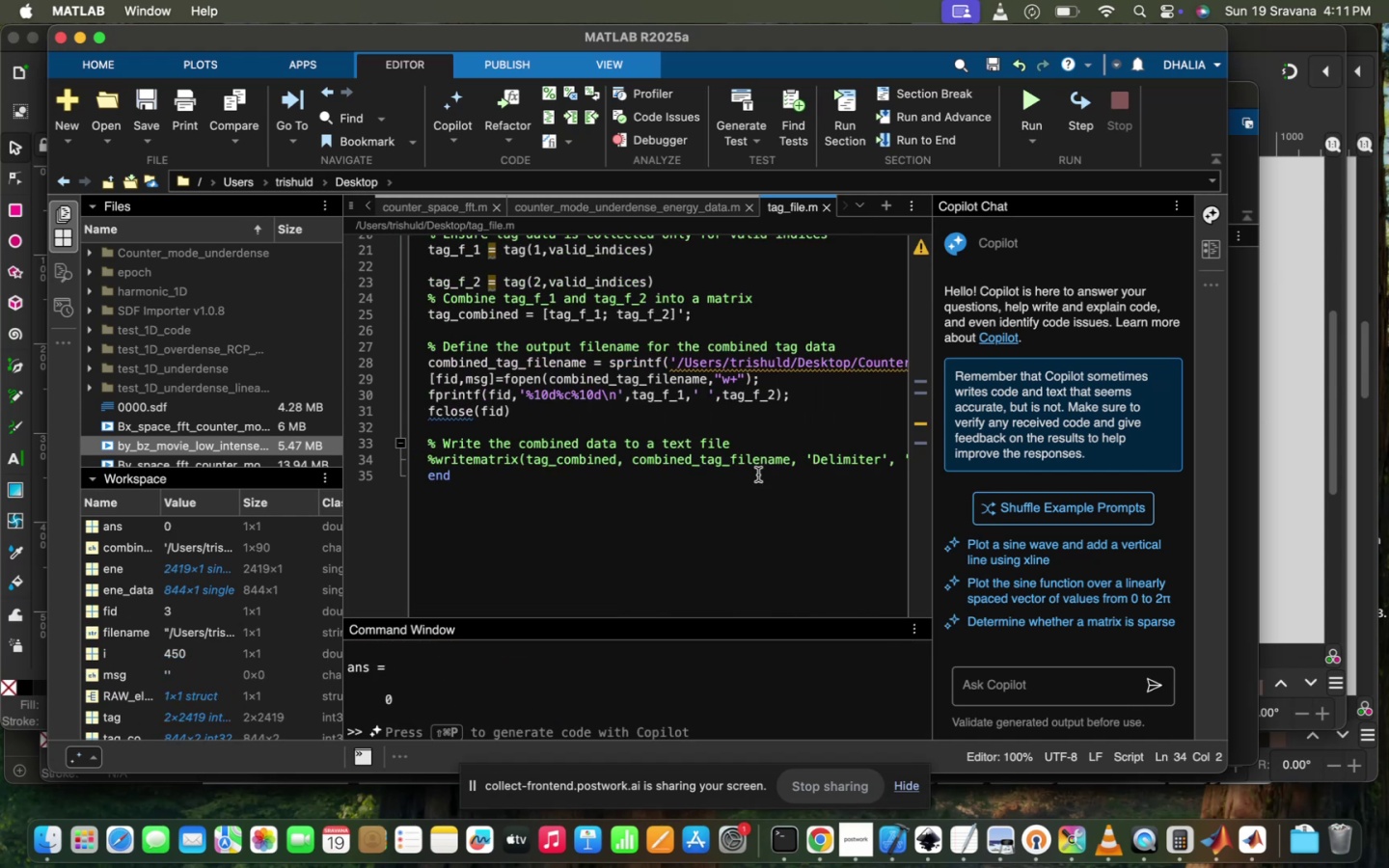 
wait(5.92)
 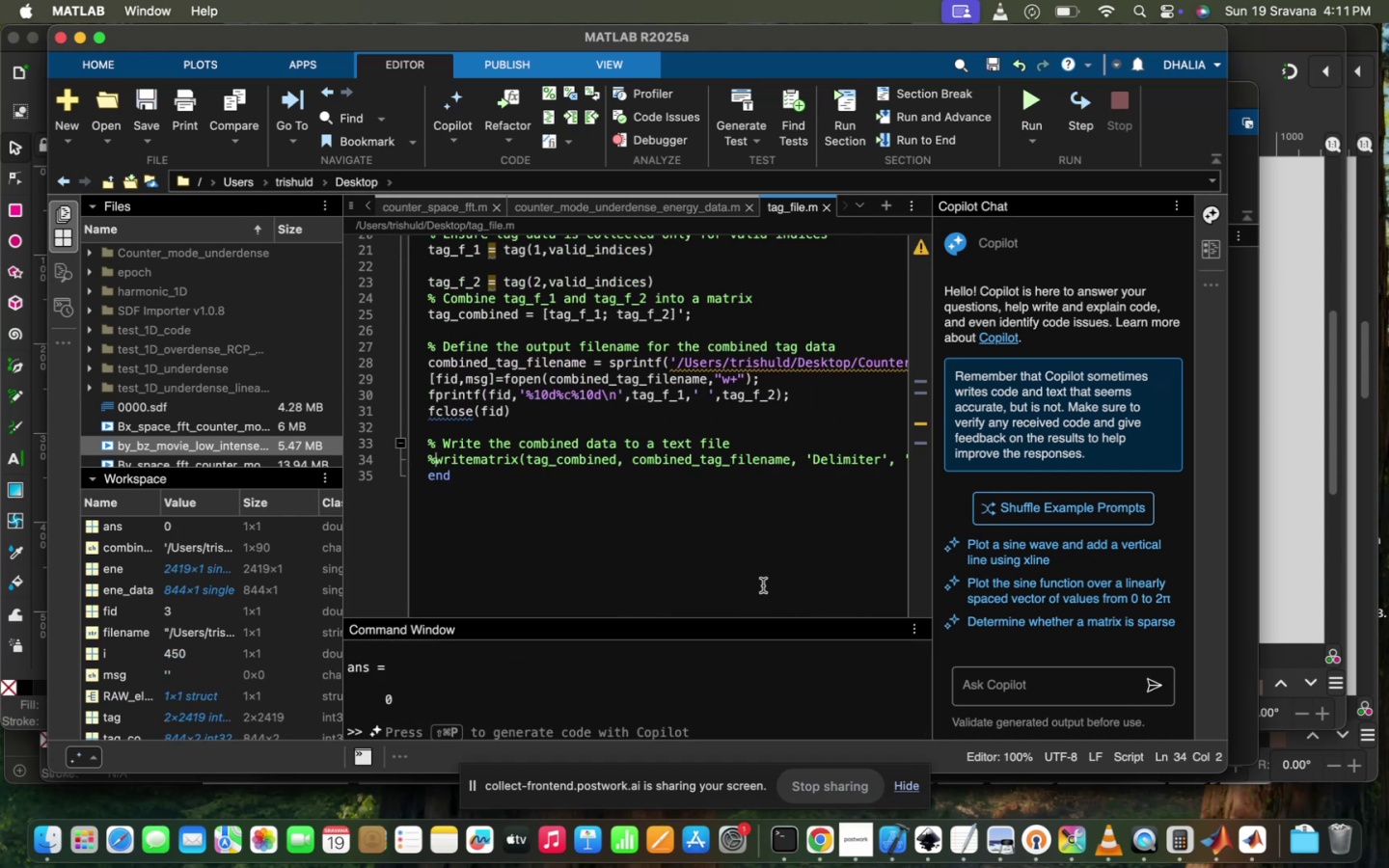 
left_click([150, 137])
 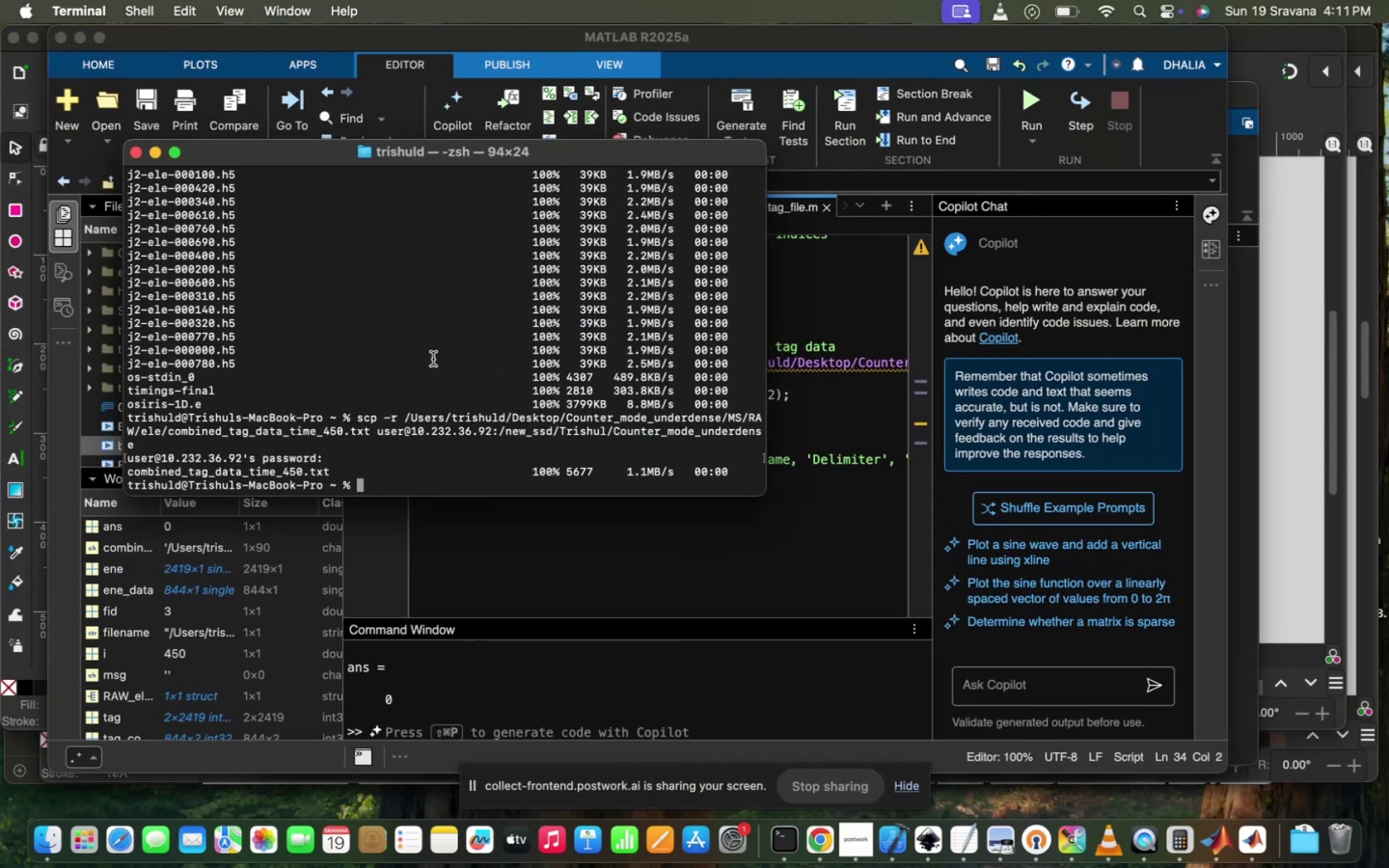 
key(ArrowUp)
 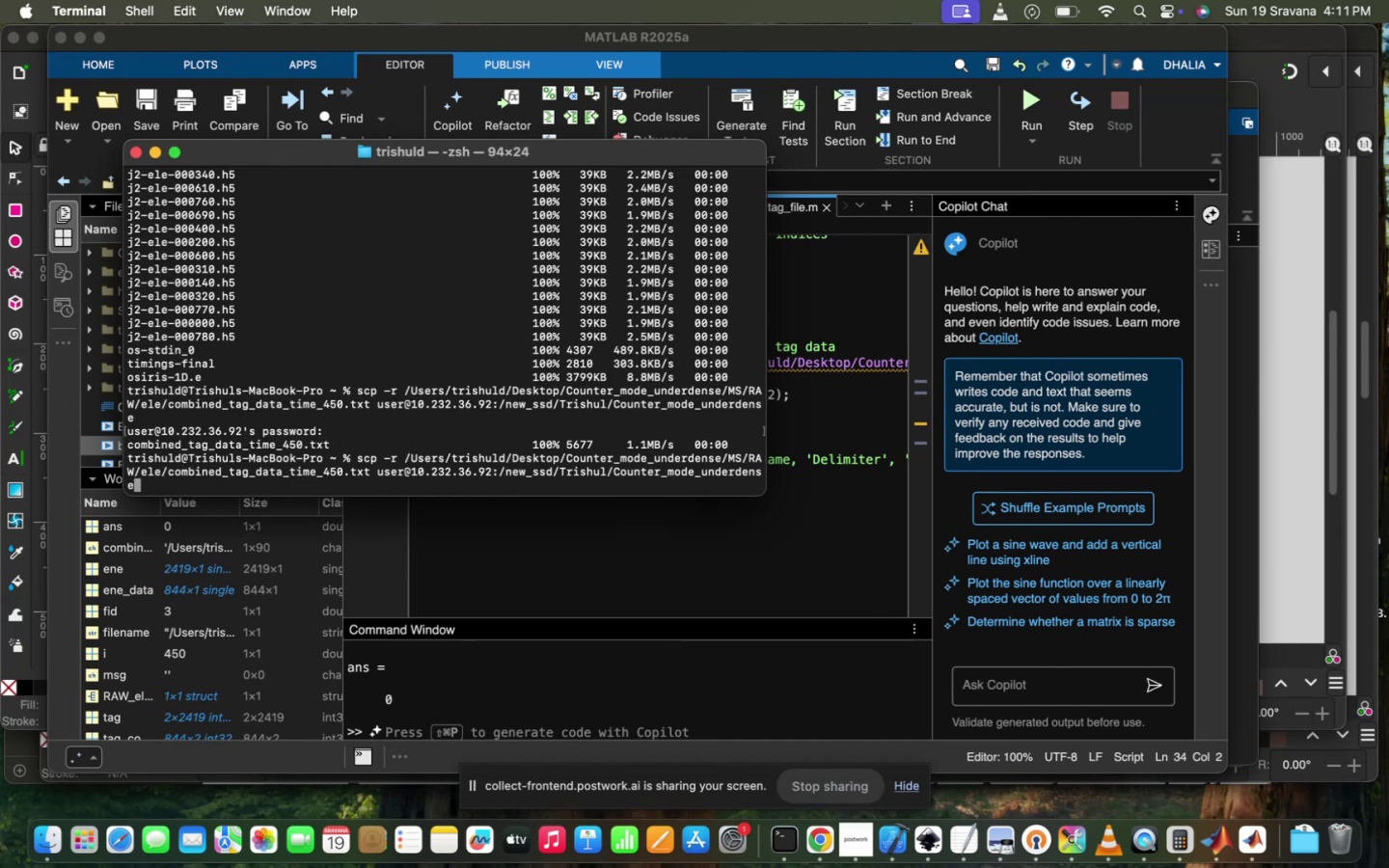 
hold_key(key=ArrowLeft, duration=1.5)
 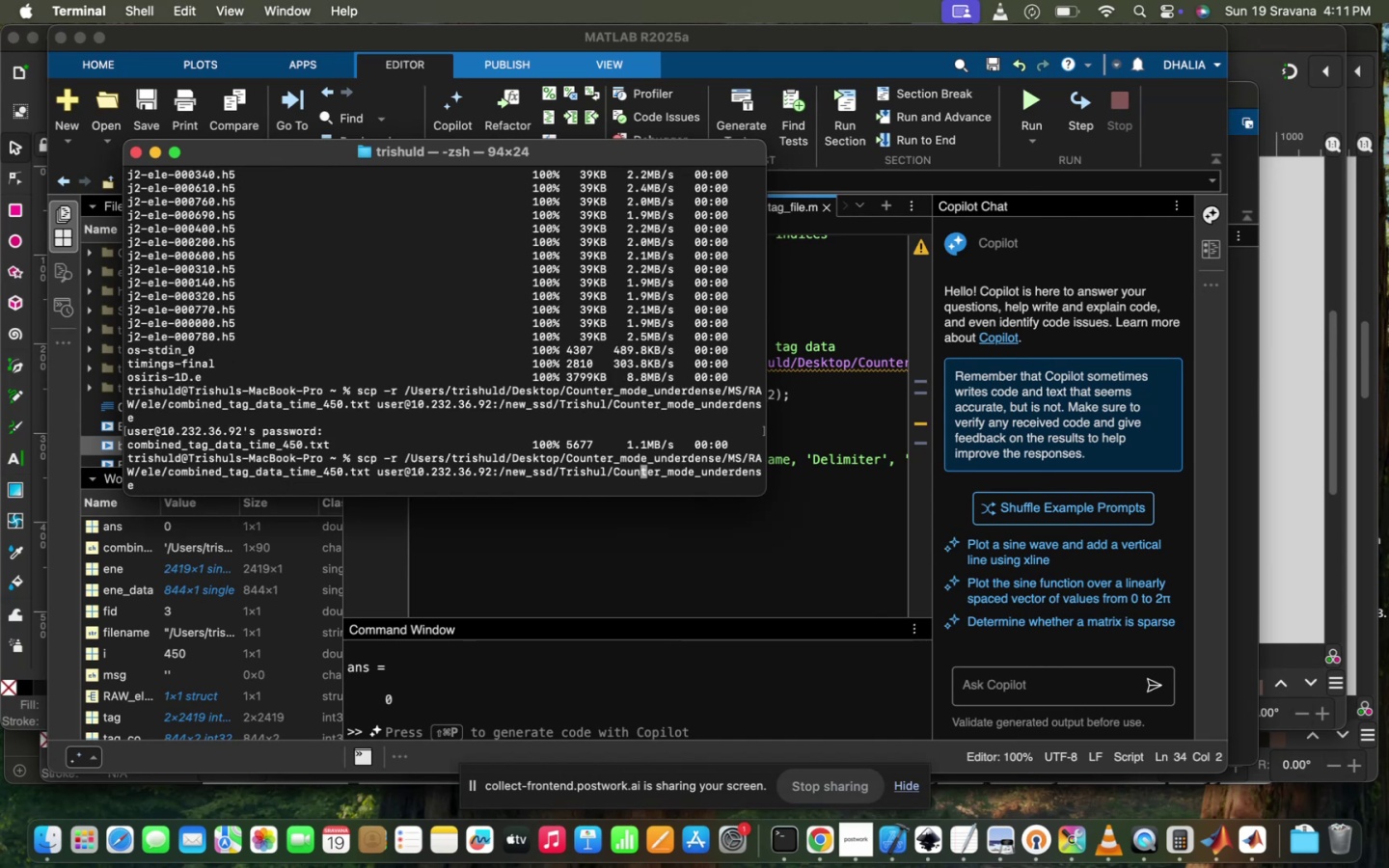 
hold_key(key=ArrowLeft, duration=1.5)
 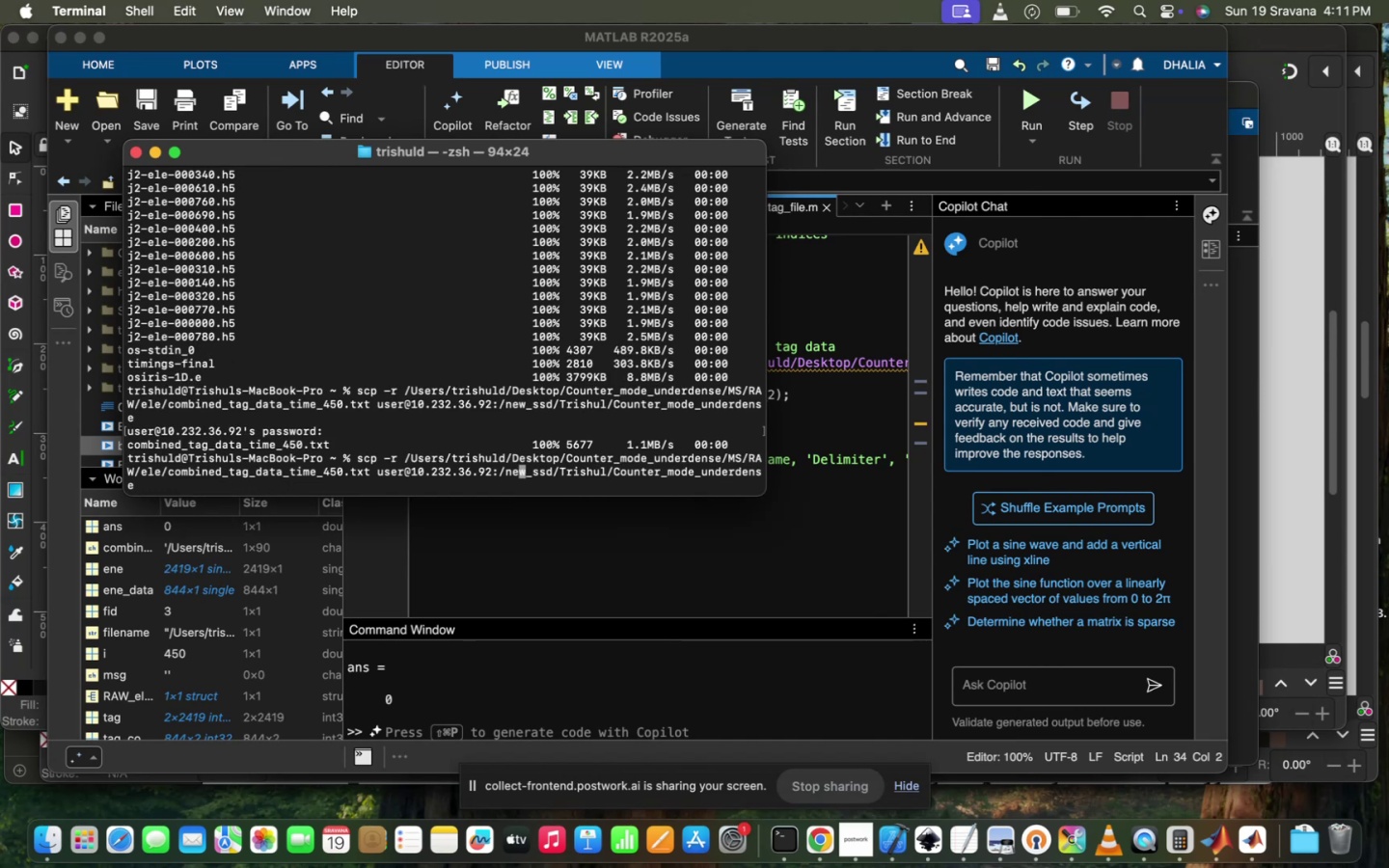 
hold_key(key=ArrowLeft, duration=1.5)
 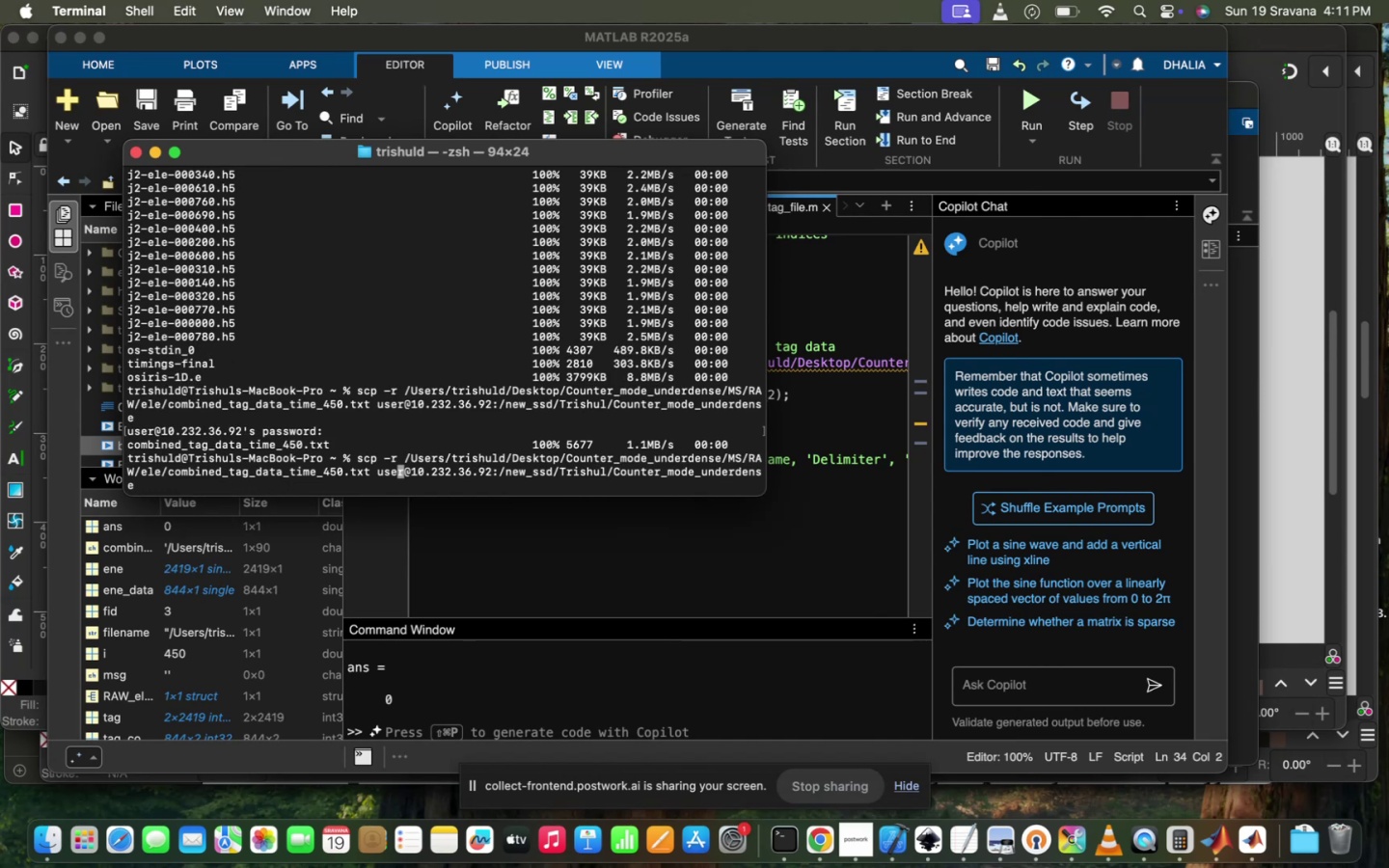 
hold_key(key=ArrowLeft, duration=0.78)
 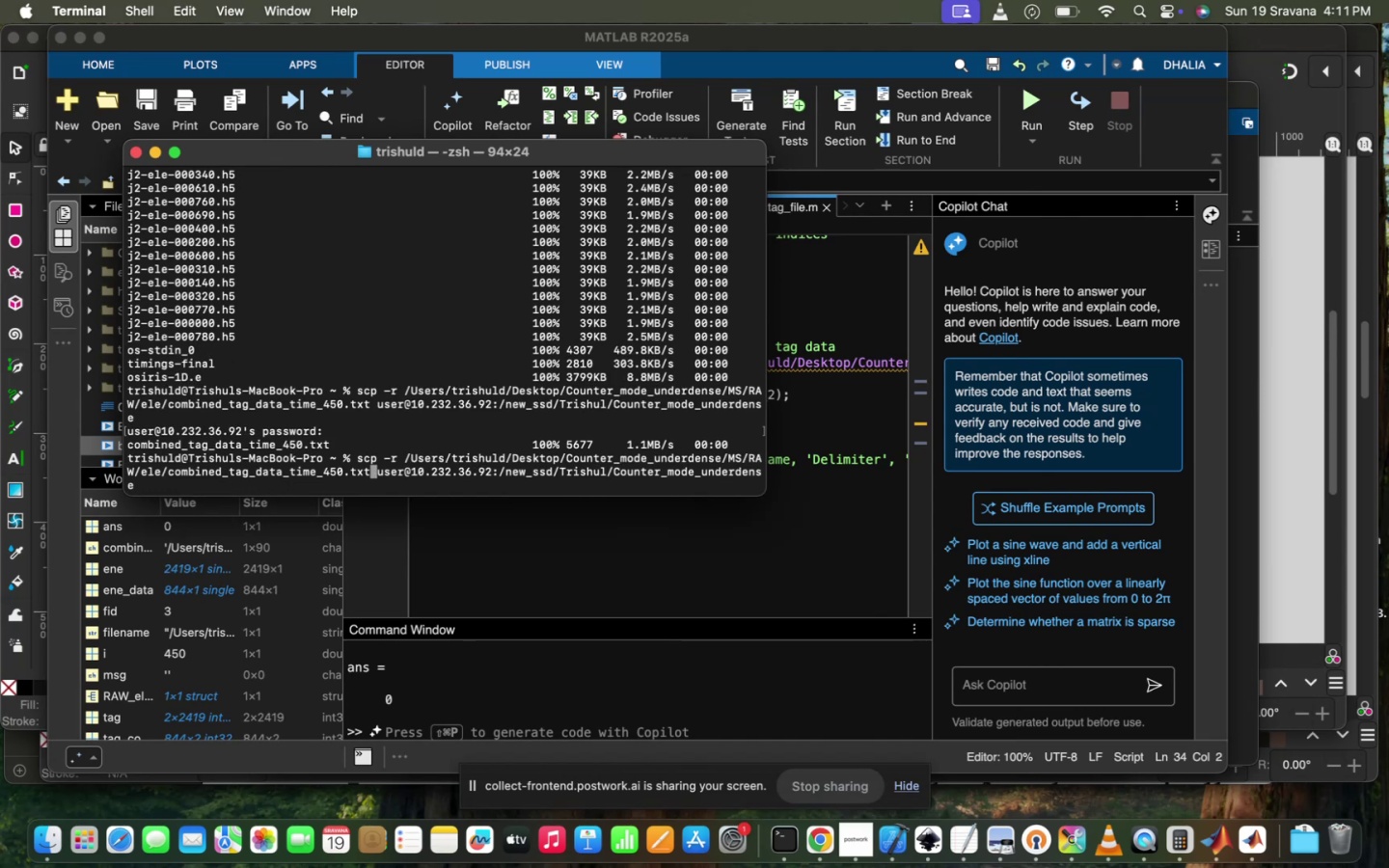 
key(Backspace)
type(q)
key(Backspace)
key(Backspace)
type(q)
key(Backspace)
type(ags)
 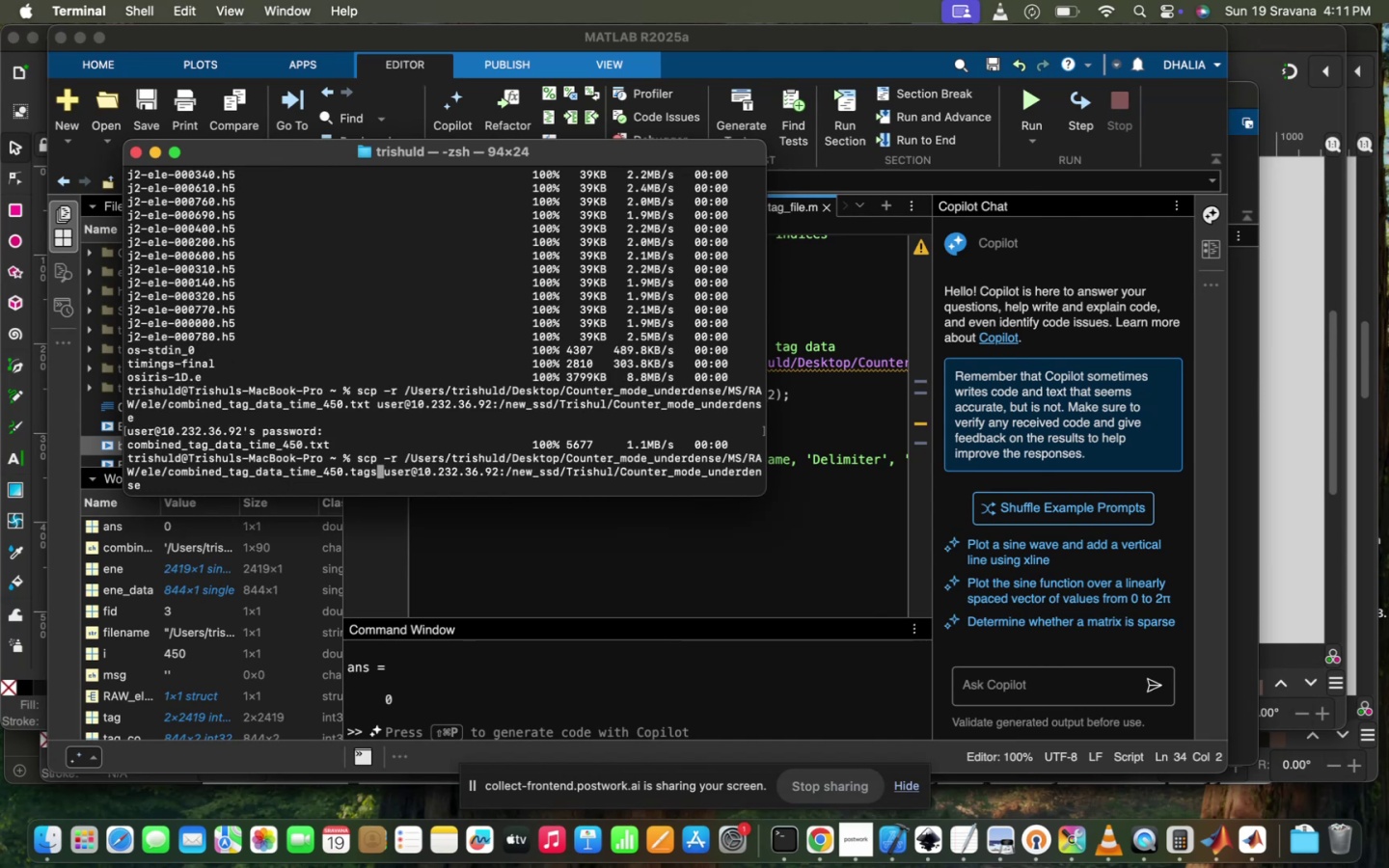 
key(Enter)
 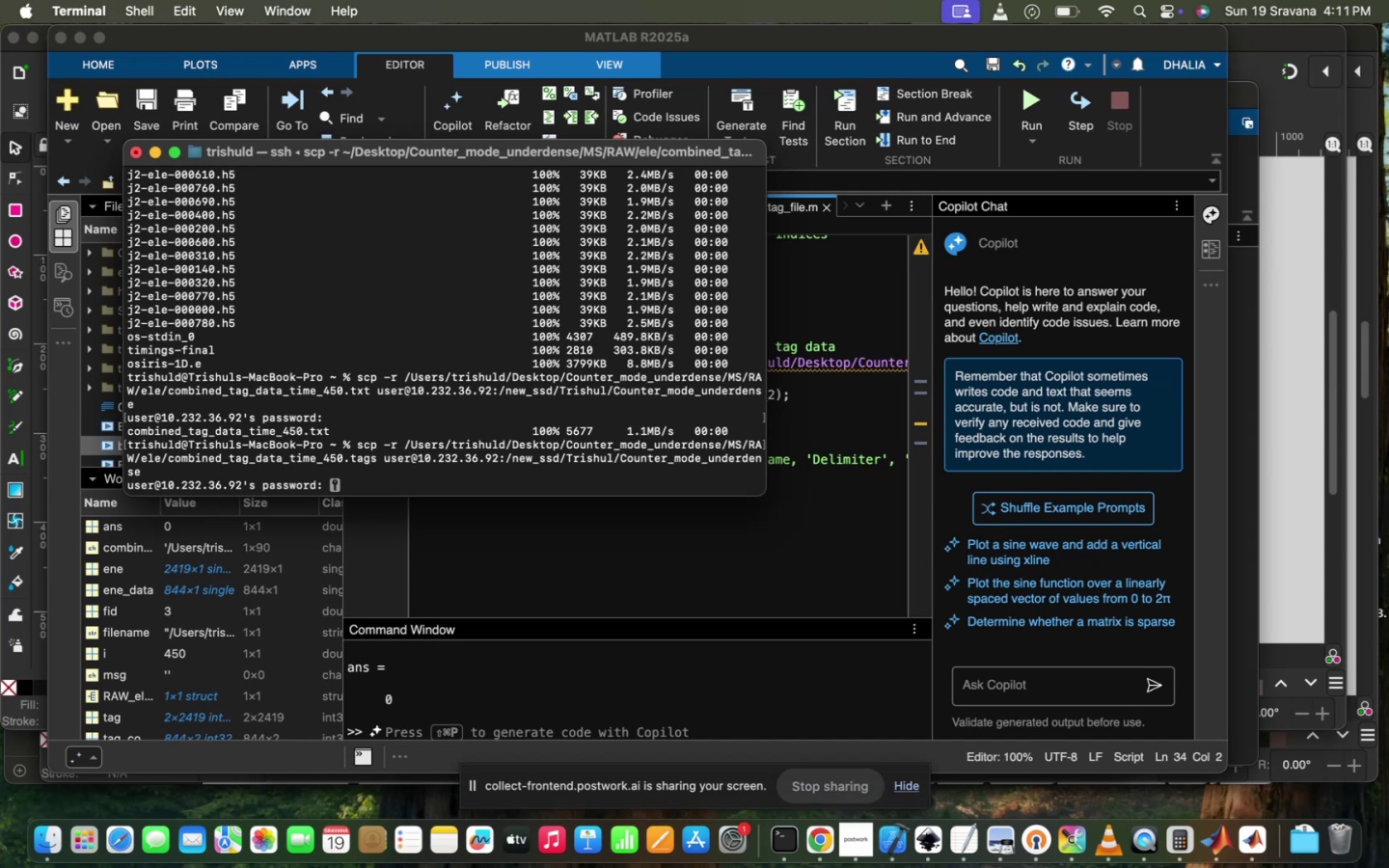 
hold_key(key=ShiftLeft, duration=0.33)
 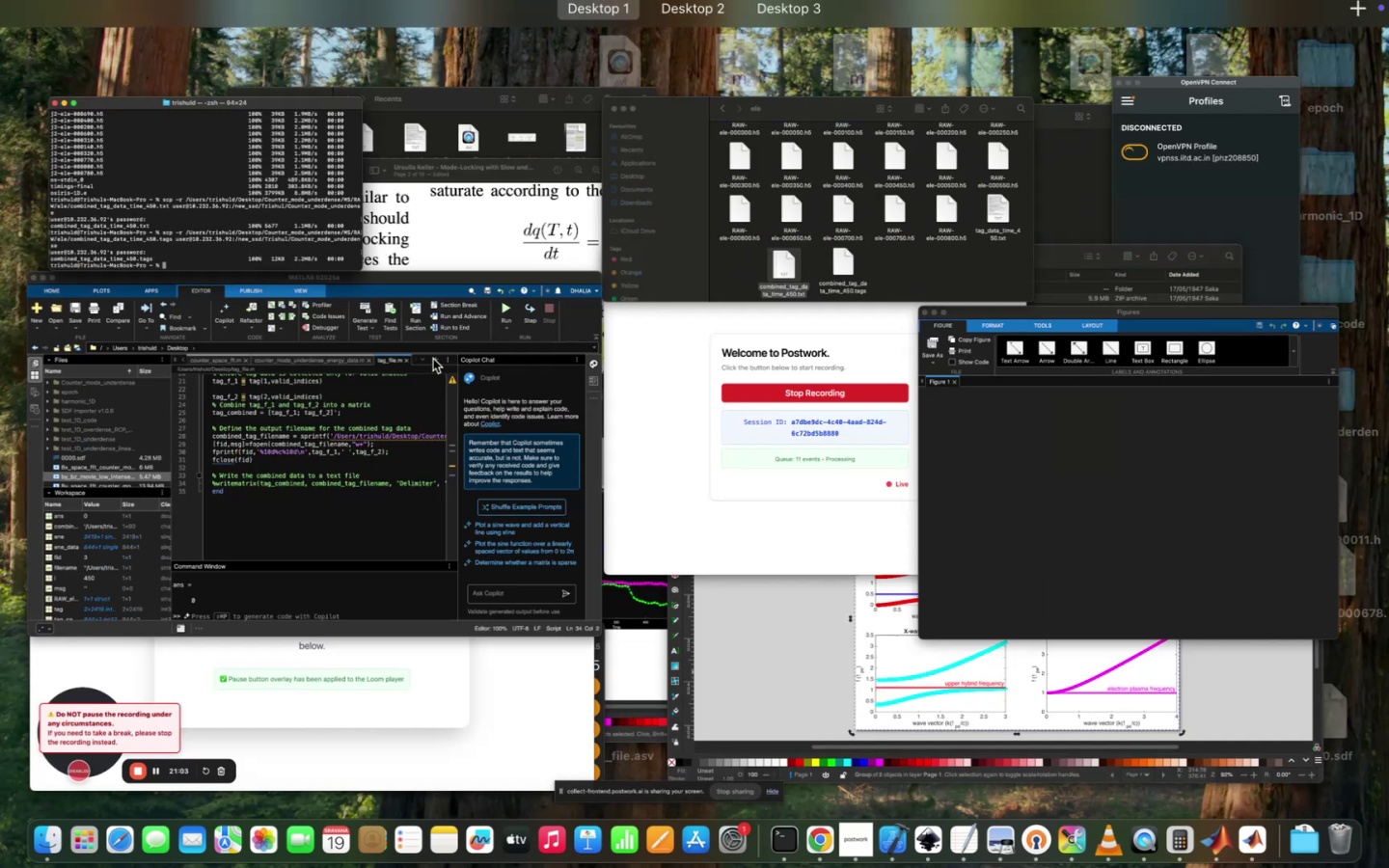 
left_click([89, 229])
 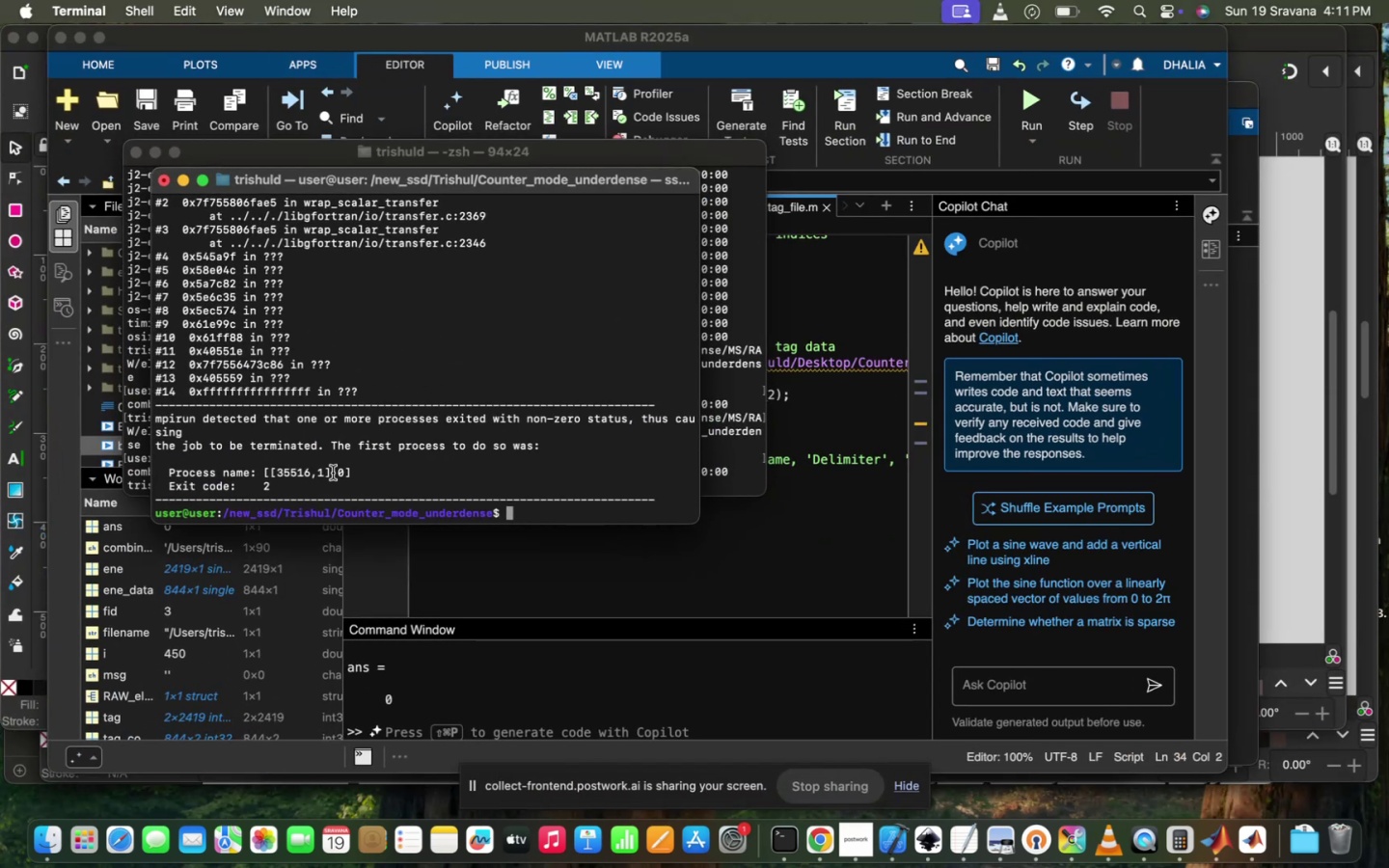 
type(ls)
 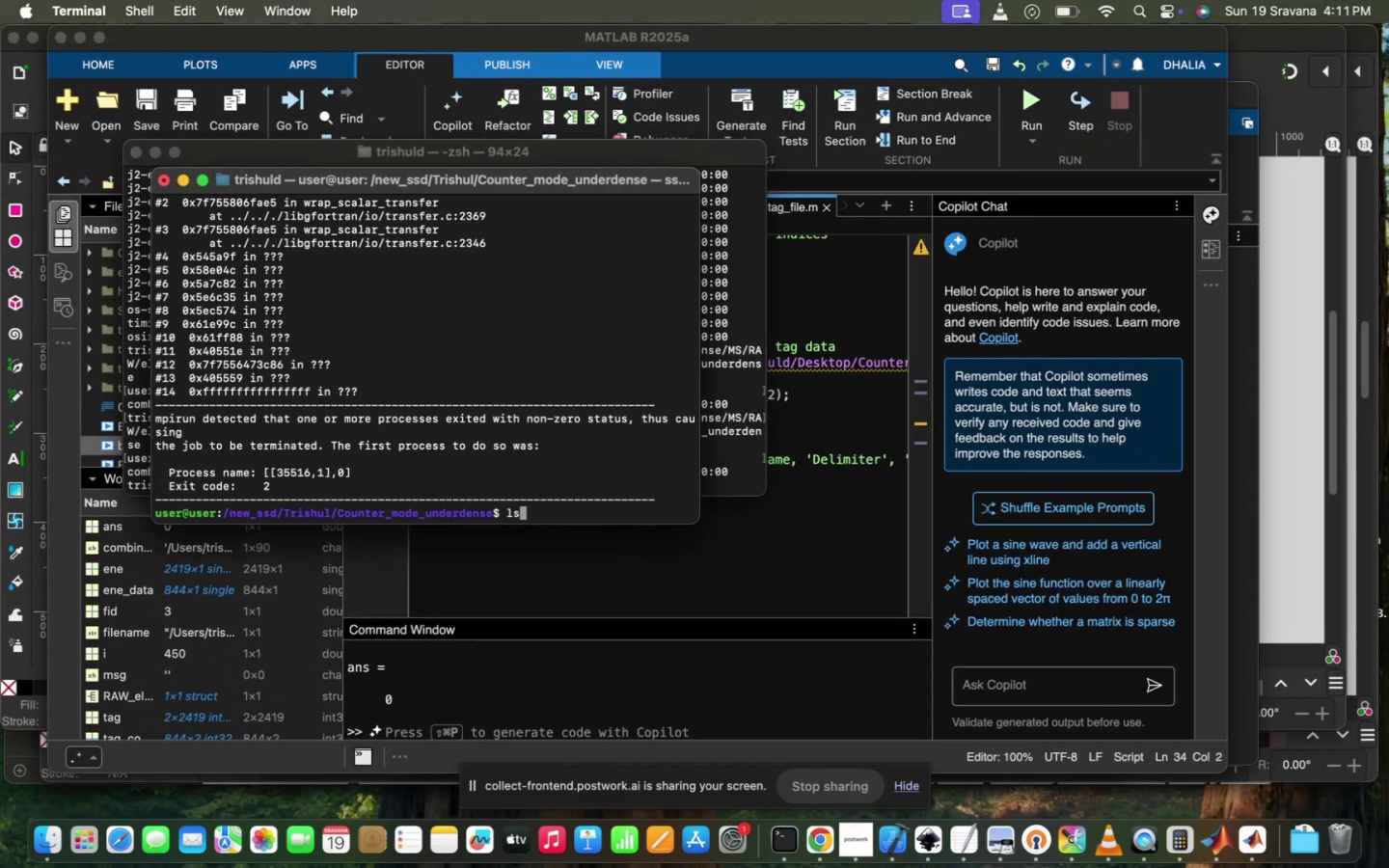 
key(Enter)
 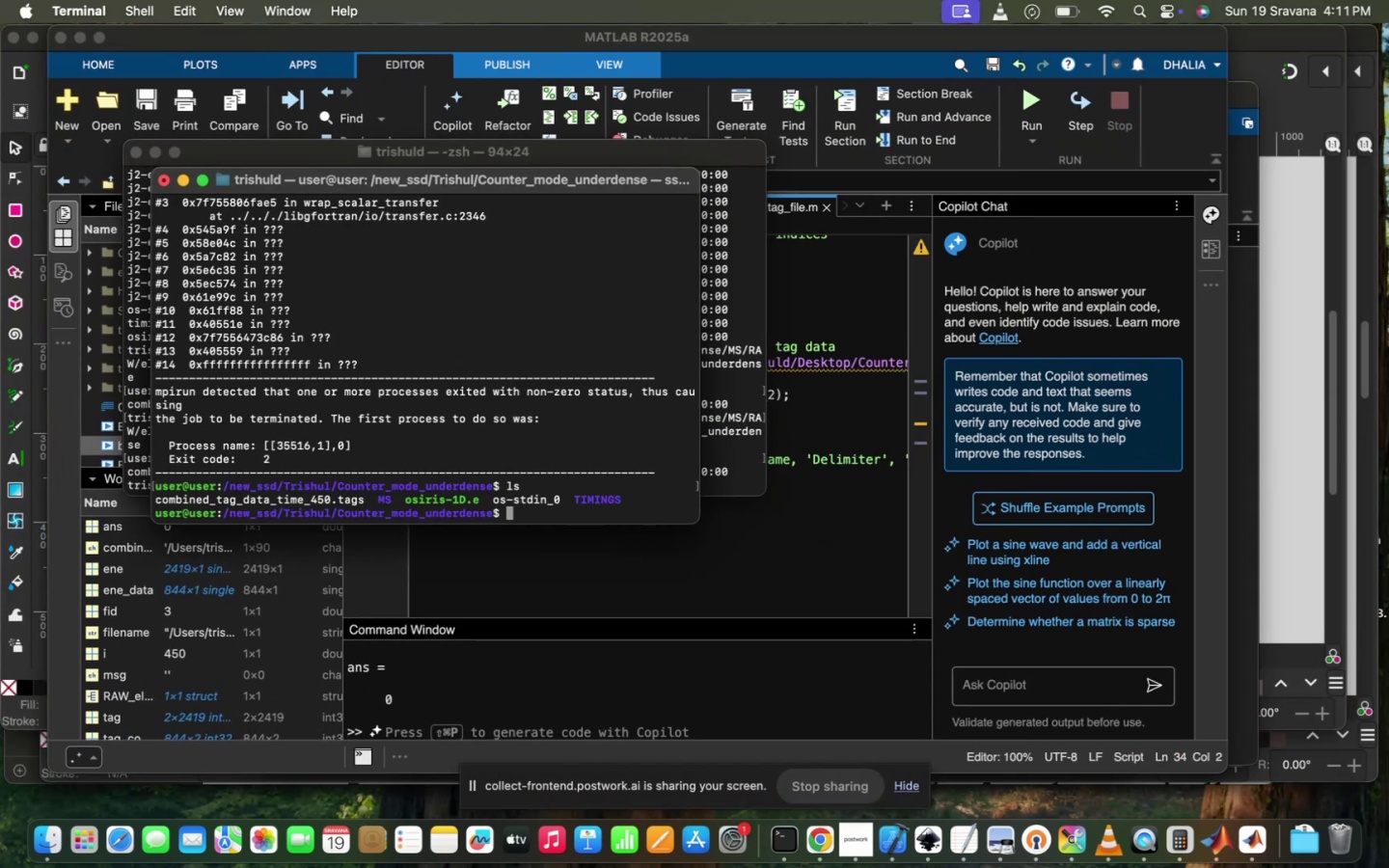 
type(vi co)
key(Tab)
 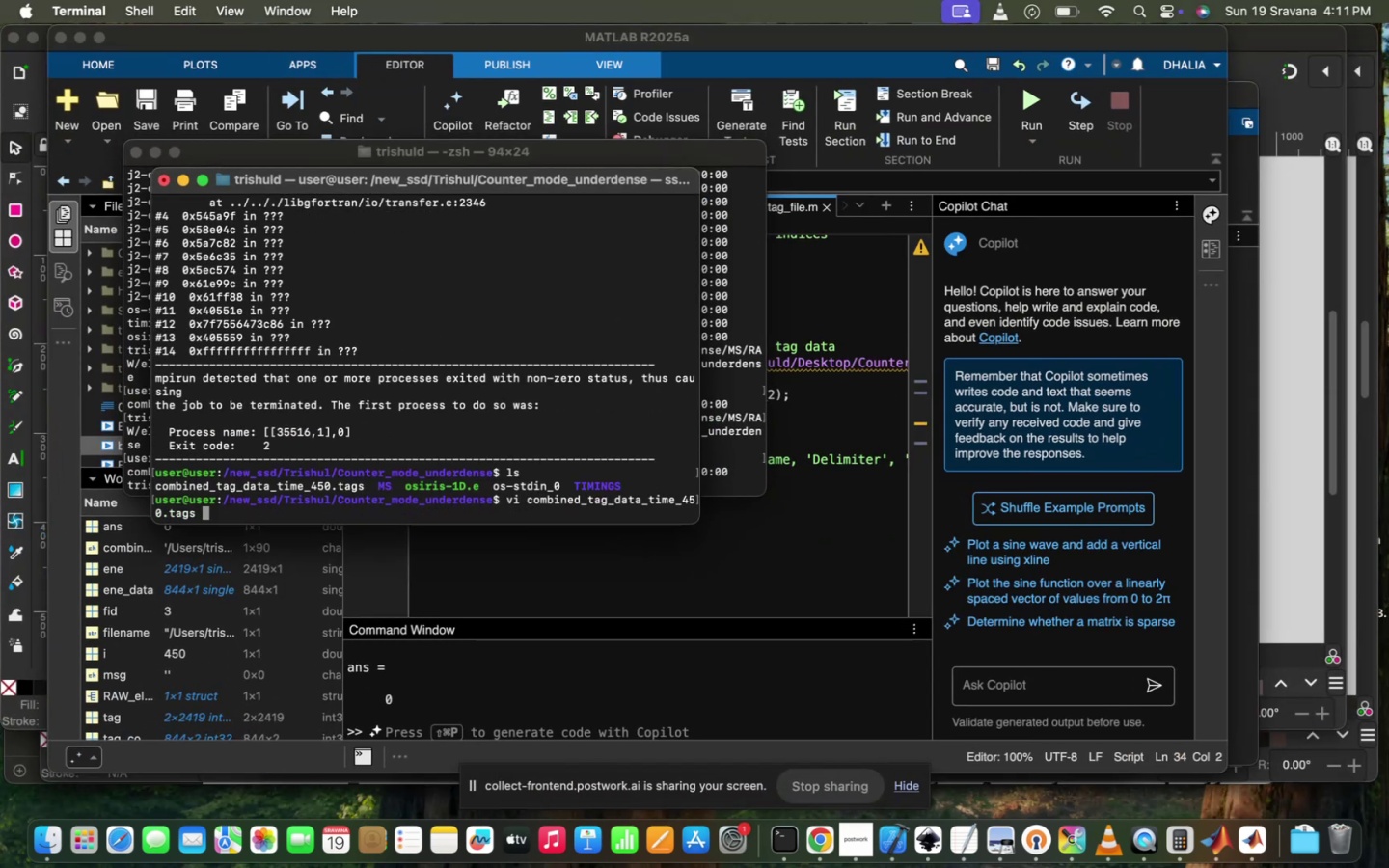 
key(Enter)
 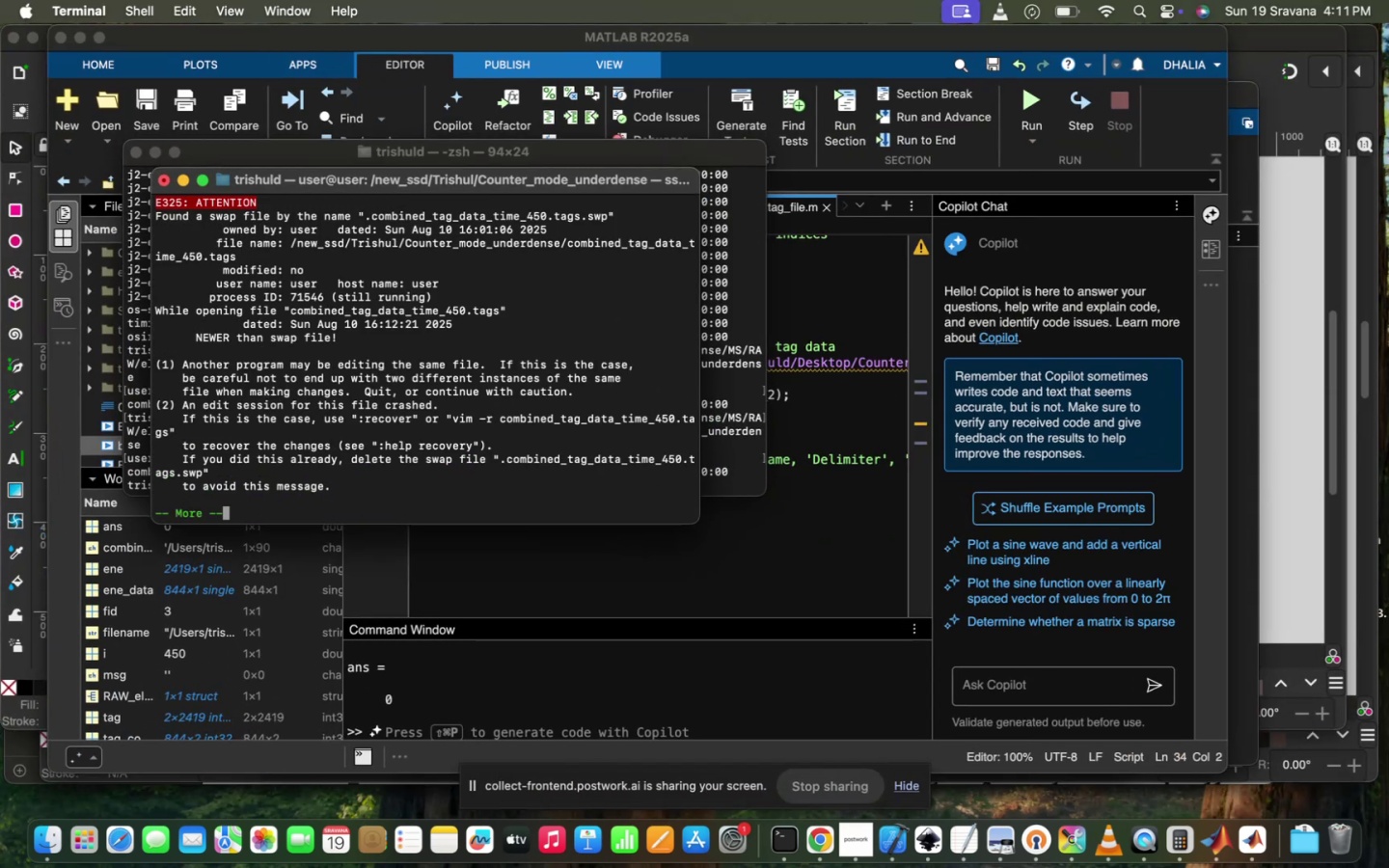 
key(Enter)
 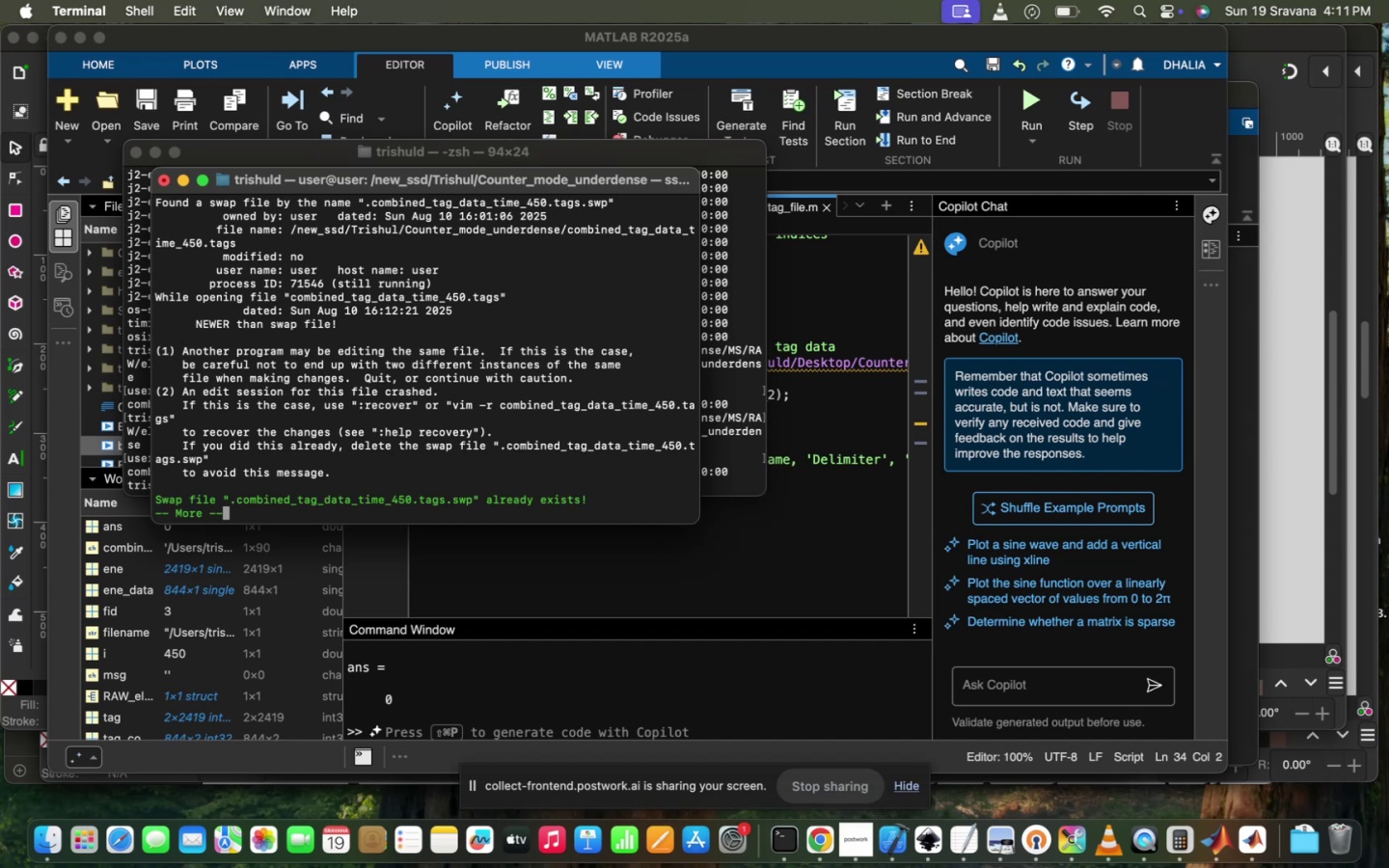 
hold_key(key=Enter, duration=0.8)
 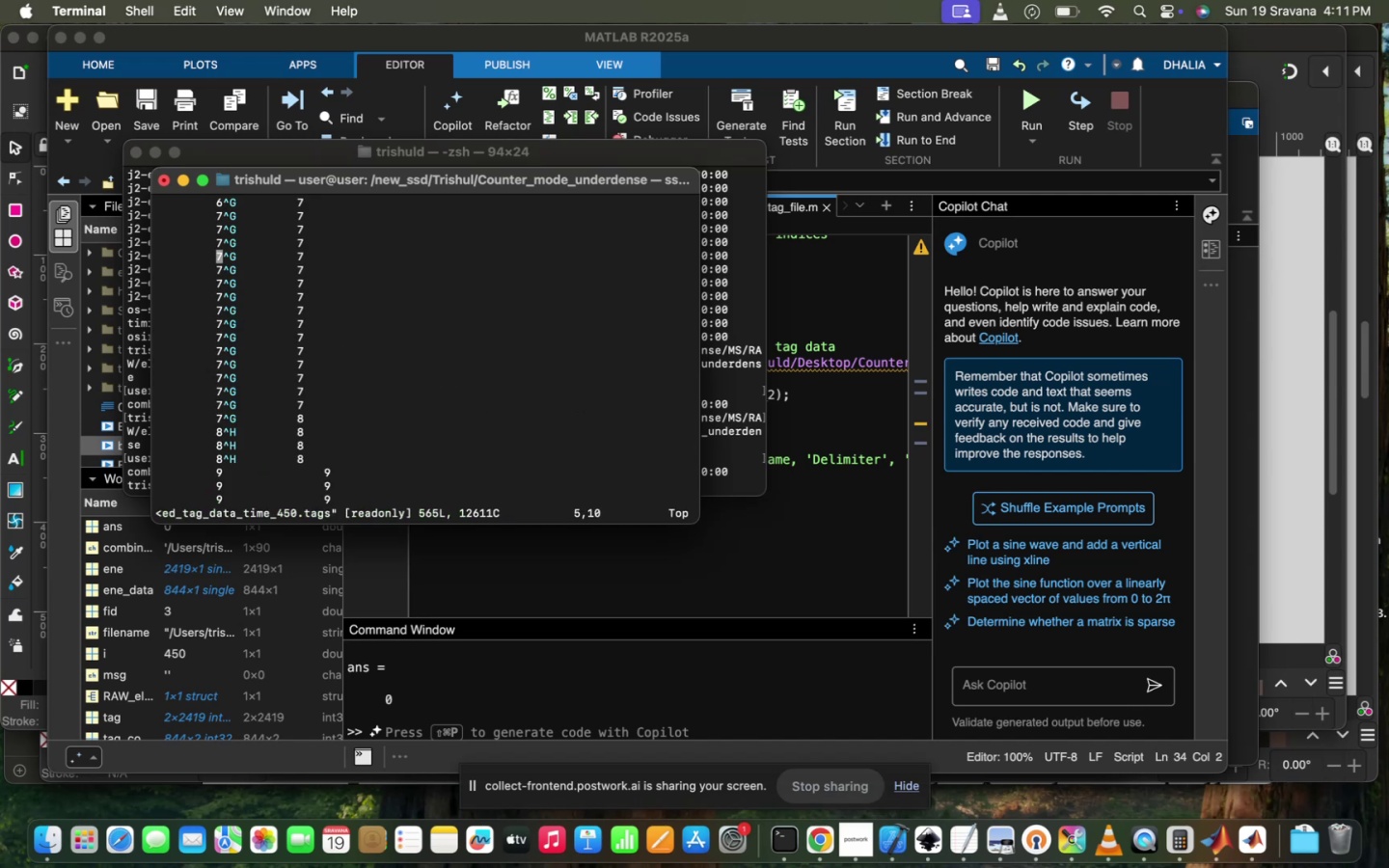 
scroll: coordinate [333, 473], scroll_direction: up, amount: 402.0
 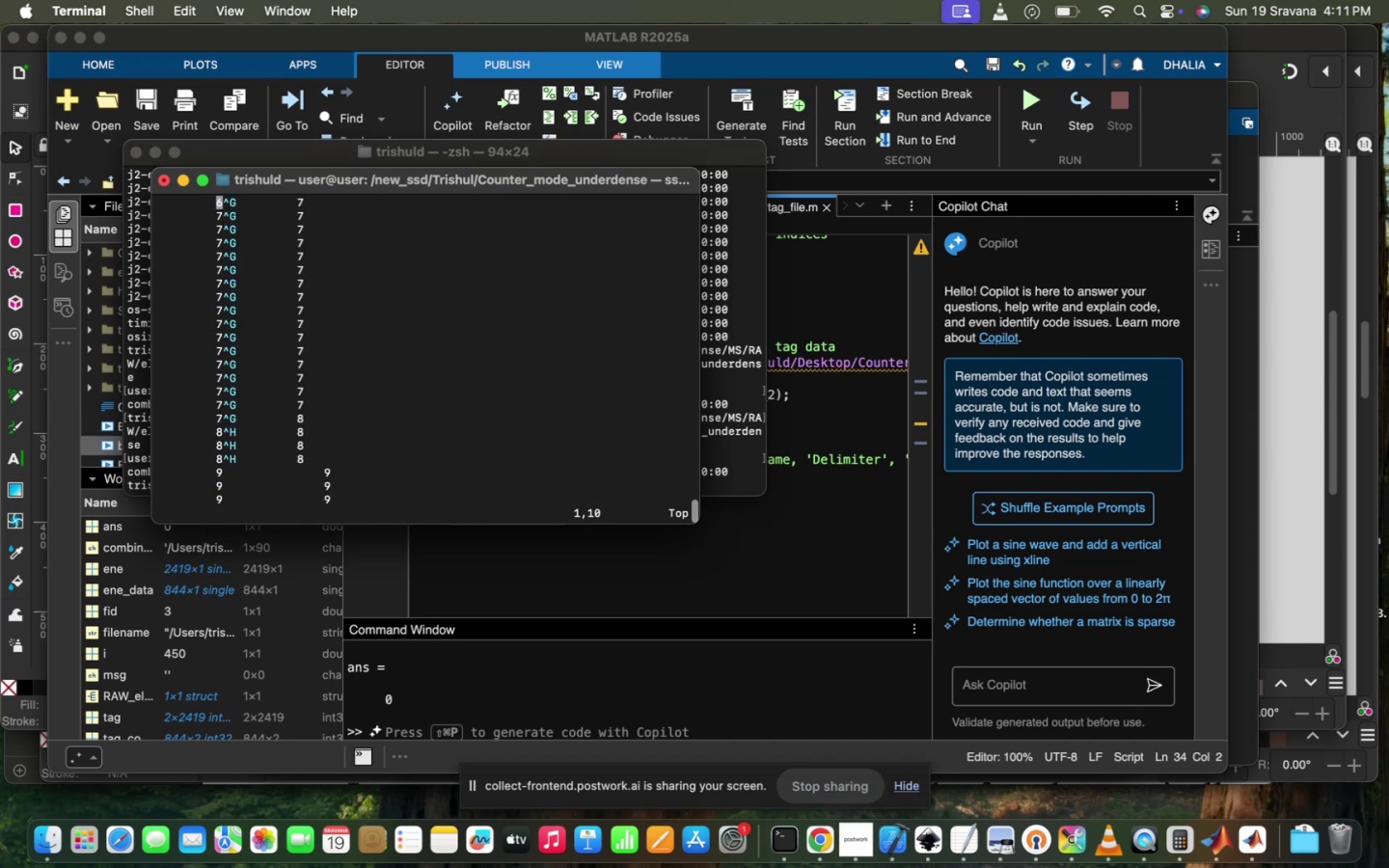 
key(Control+ControlLeft)
 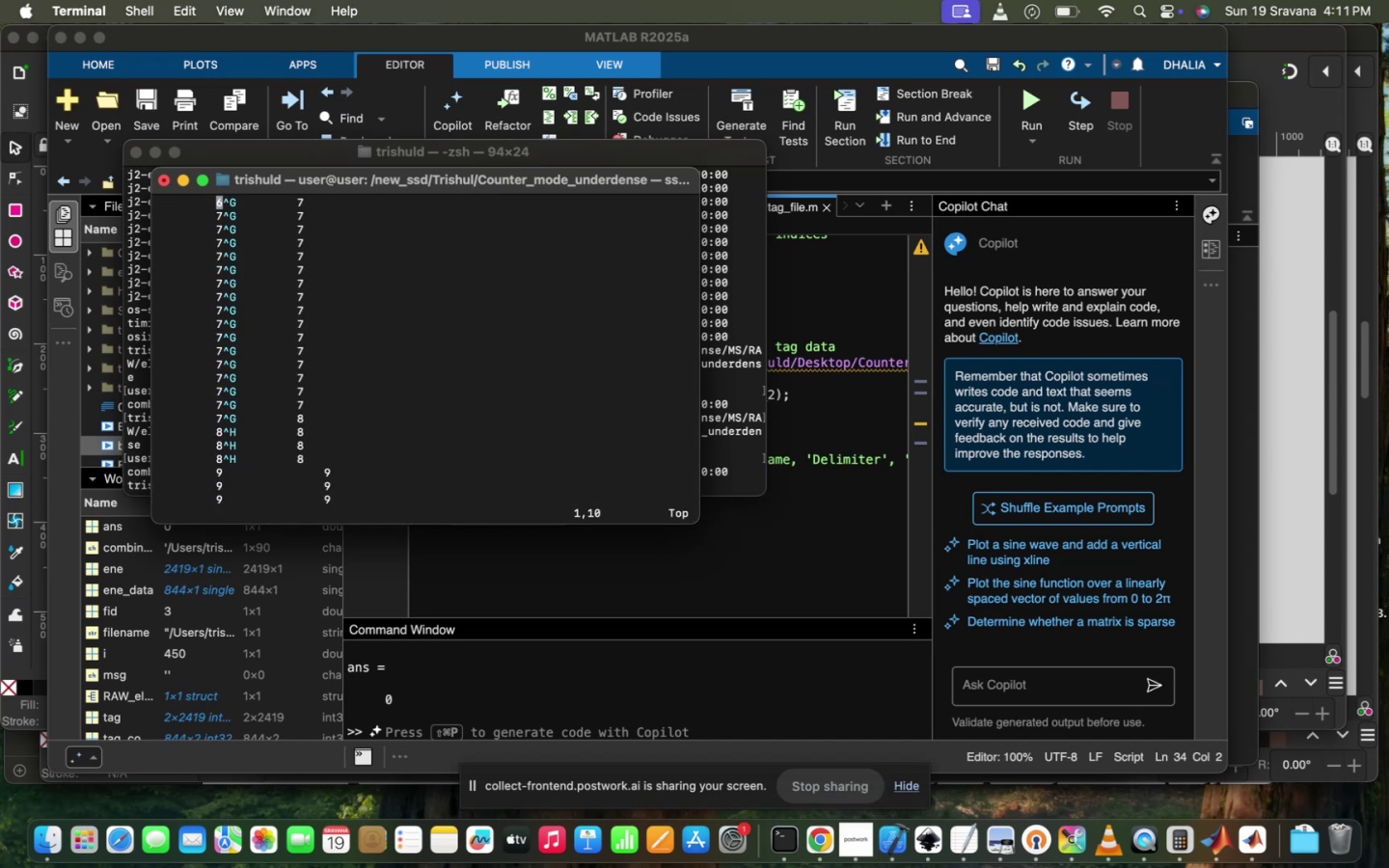 
key(Control+Z)
 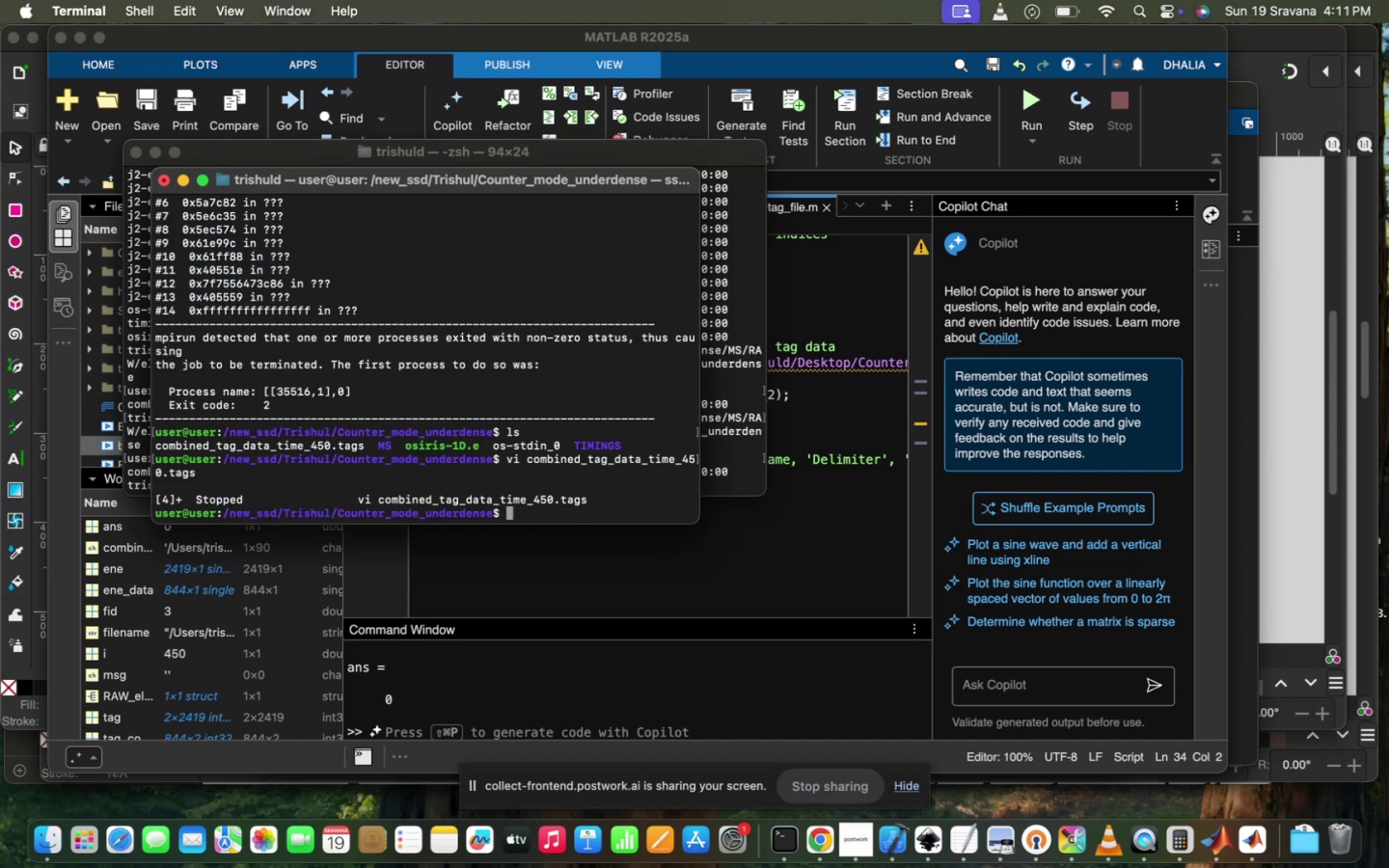 
key(ArrowUp)
 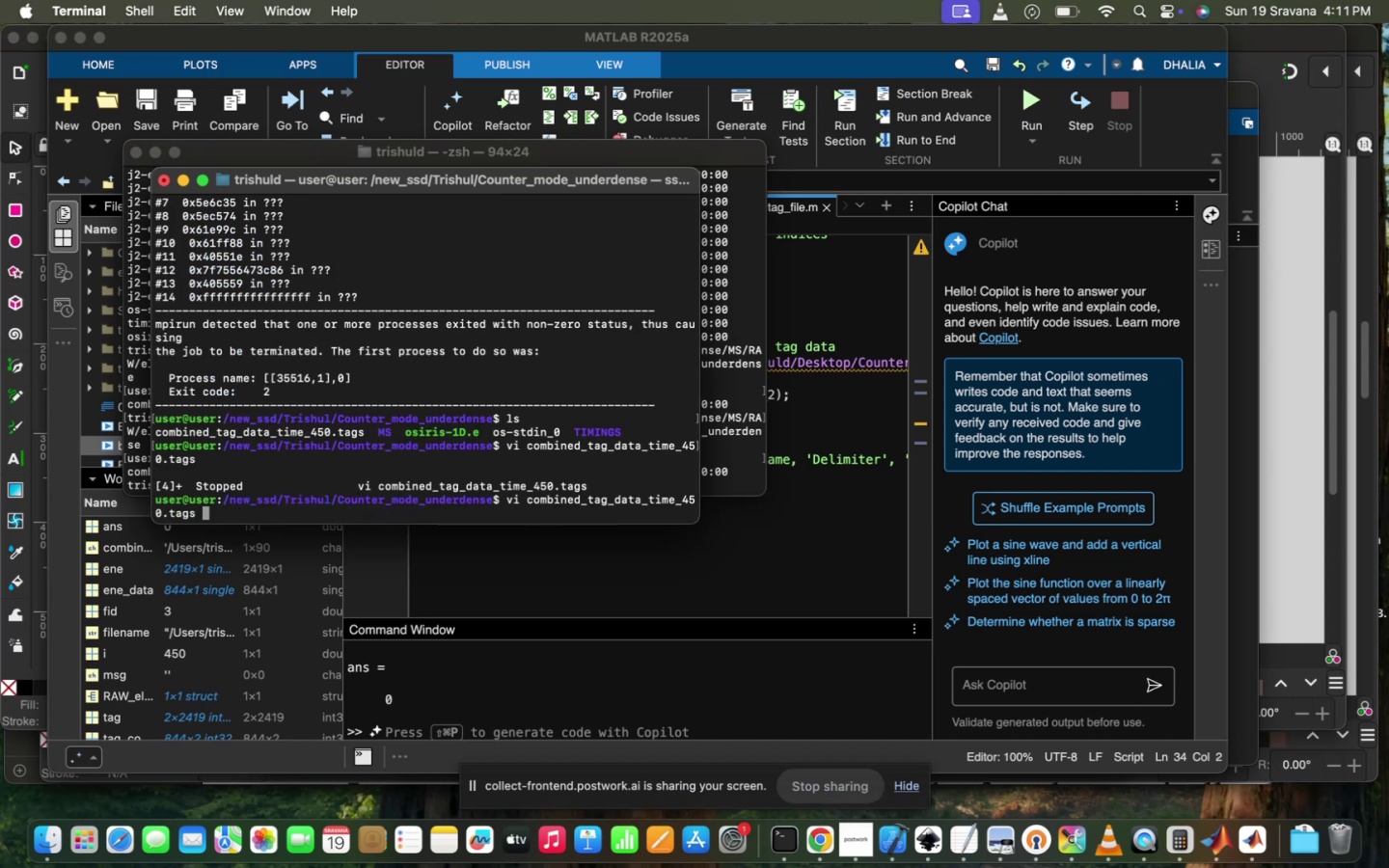 
key(Enter)
 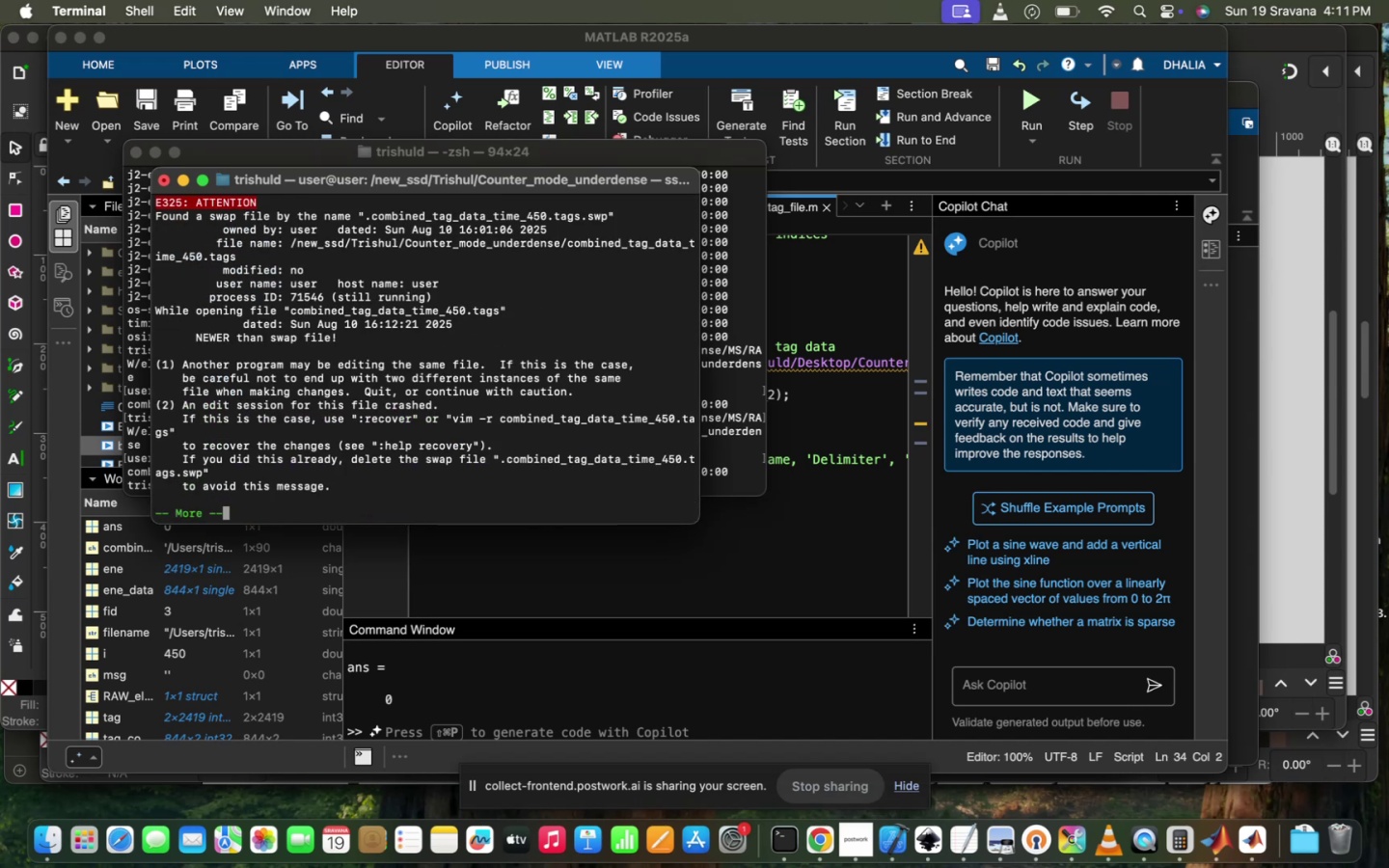 
hold_key(key=Enter, duration=0.73)
 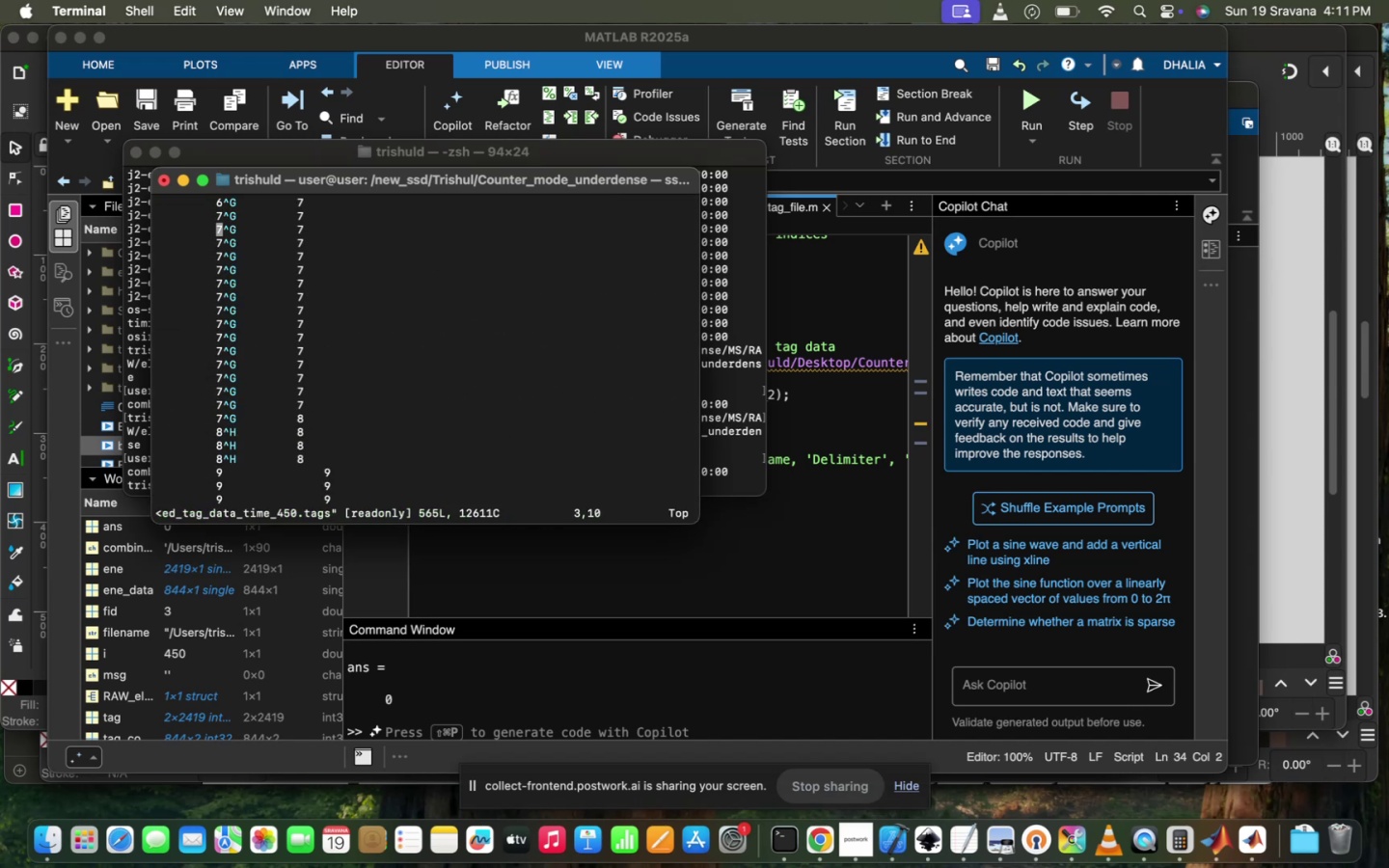 
scroll: coordinate [333, 473], scroll_direction: down, amount: 401.0
 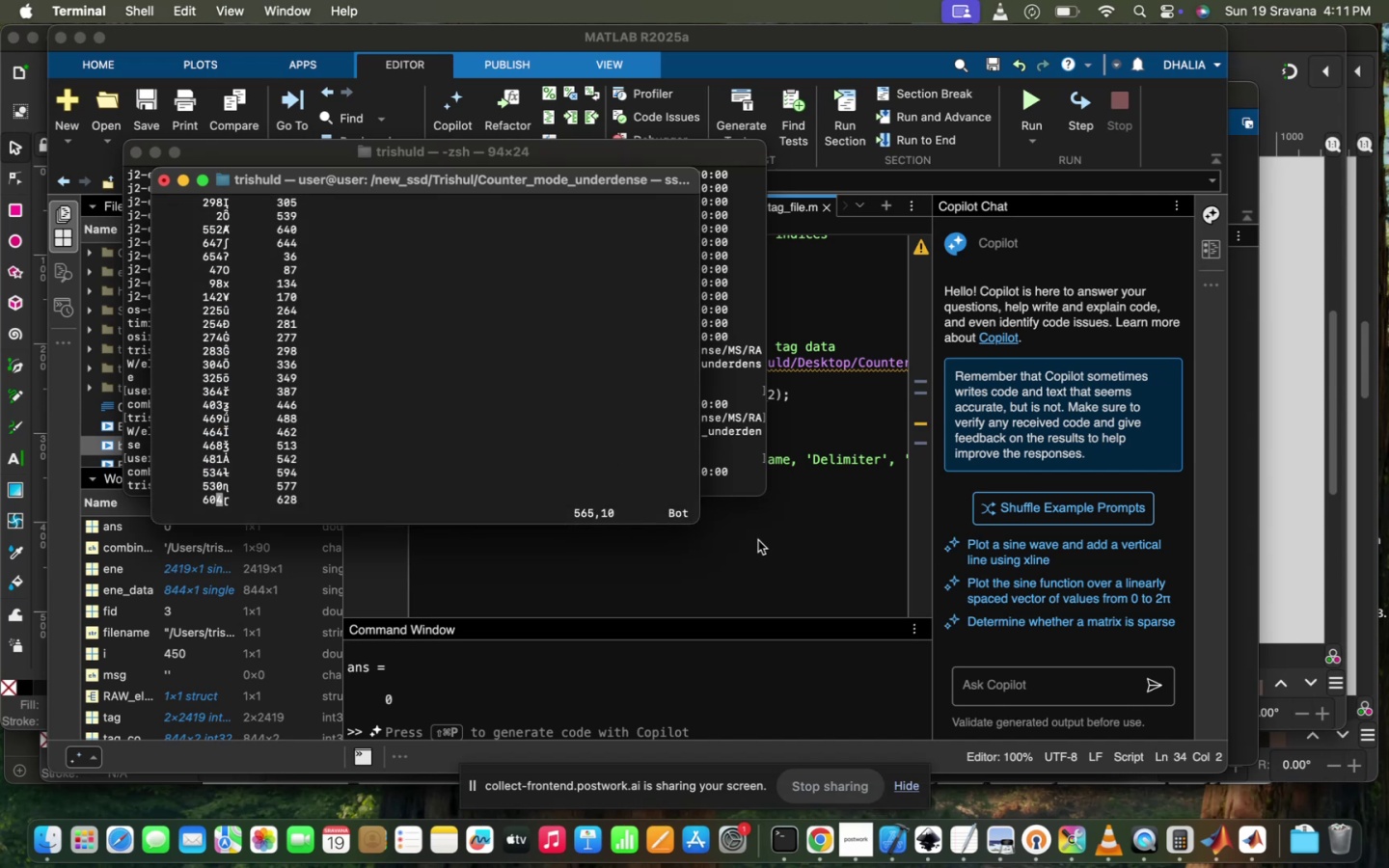 
left_click([758, 540])
 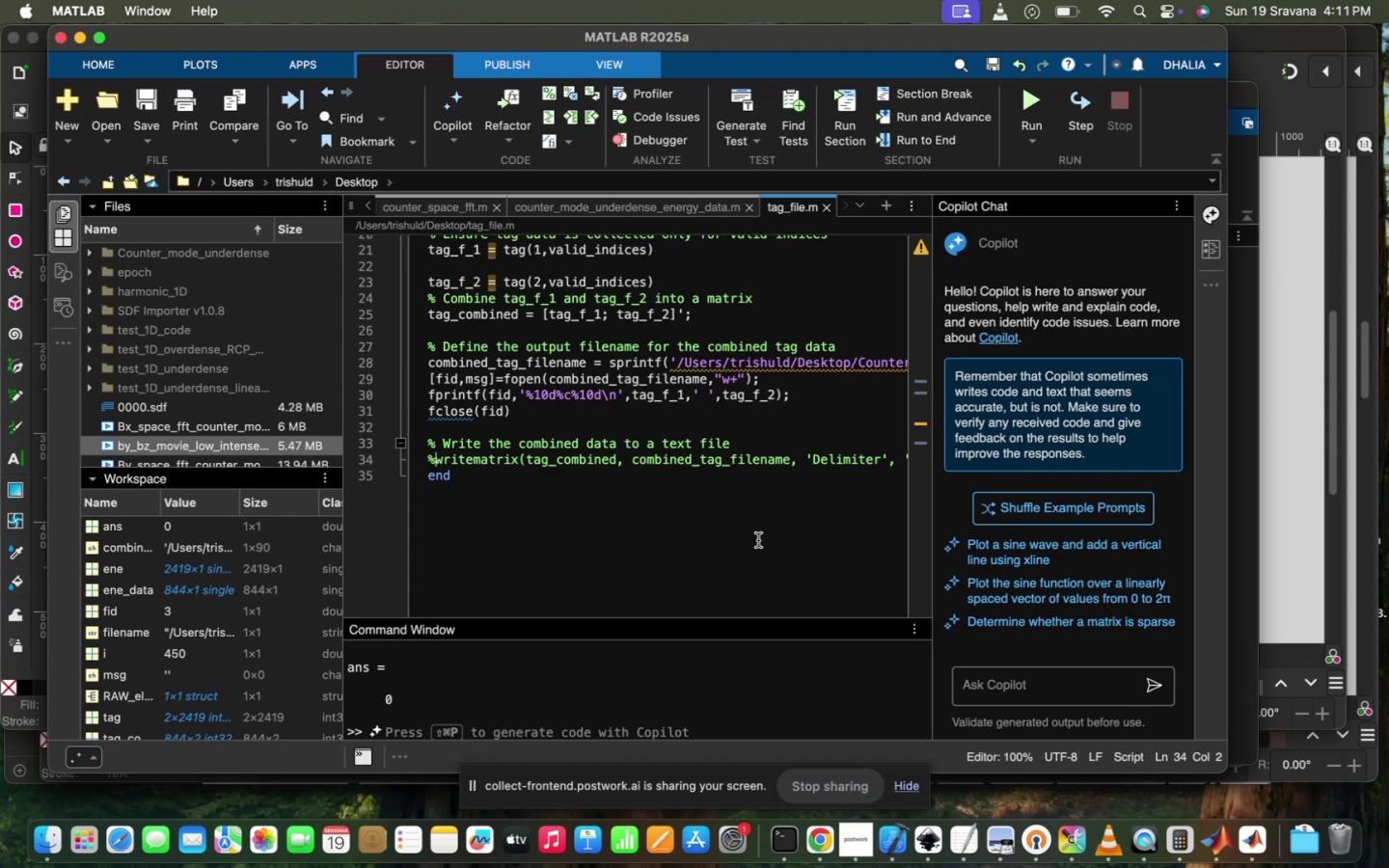 
wait(14.05)
 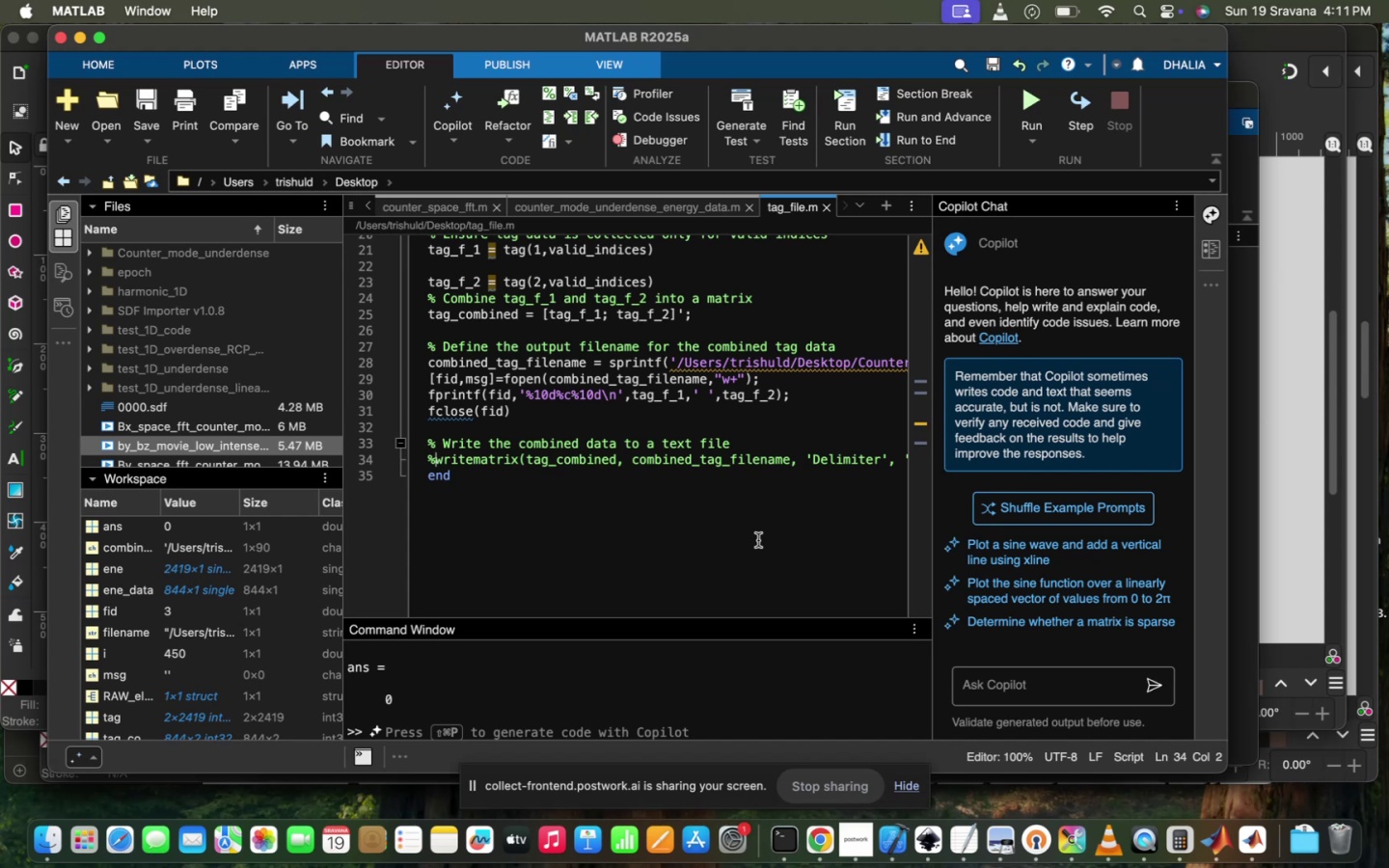 
left_click([777, 381])
 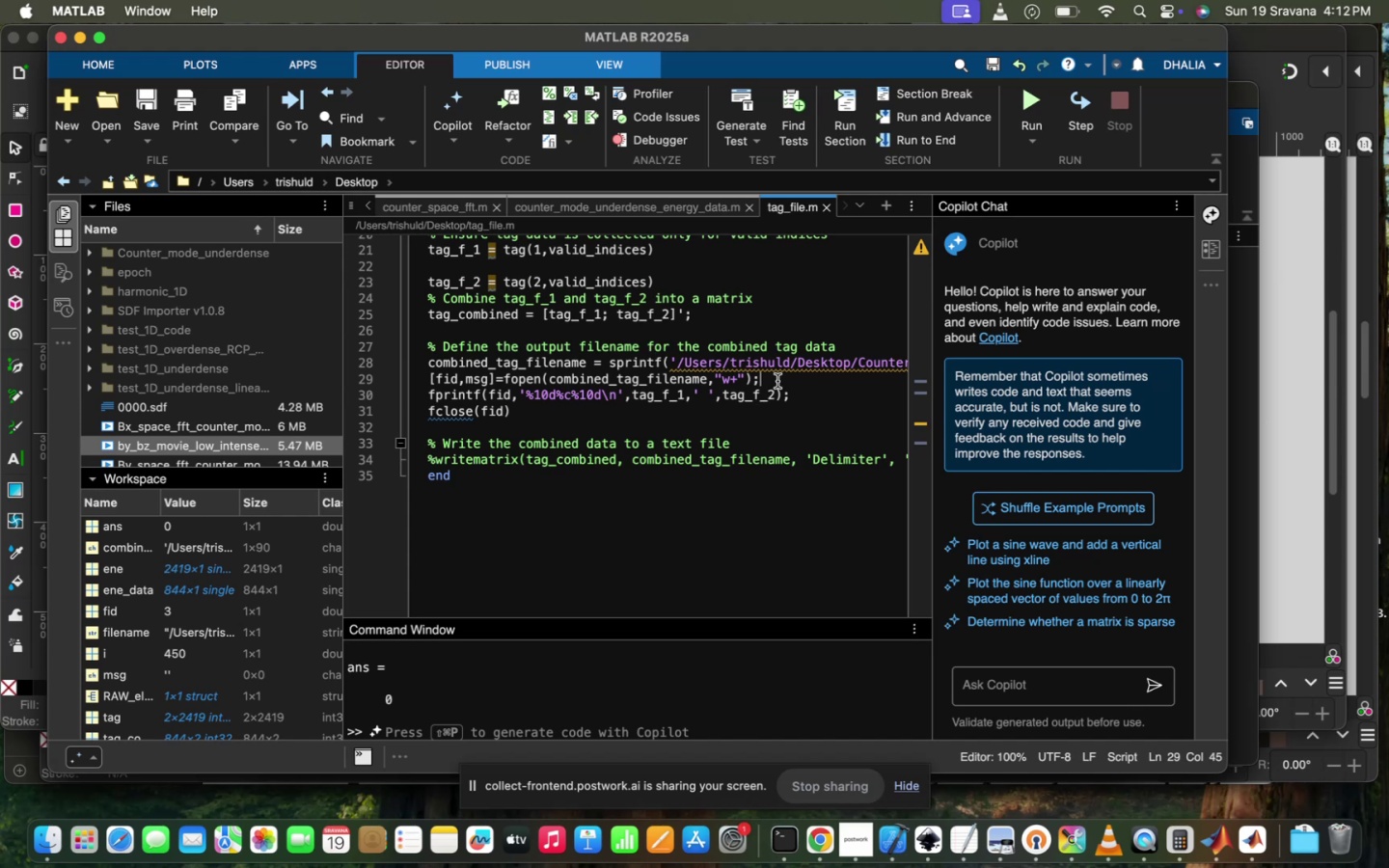 
key(Enter)
 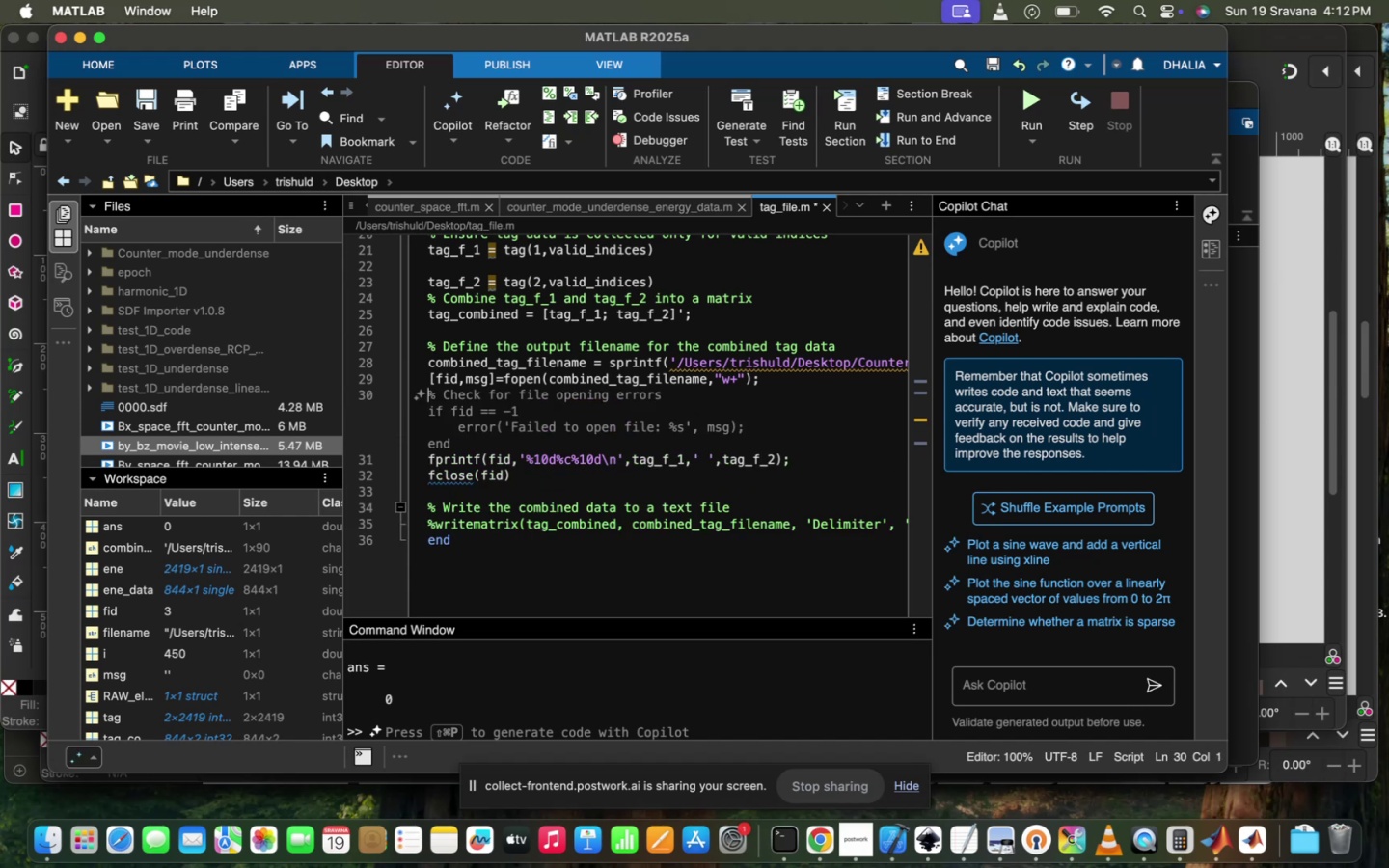 
type(fprin)
key(Tab)
type((fid,;%d)
key(Backspace)
key(Backspace)
type(')
 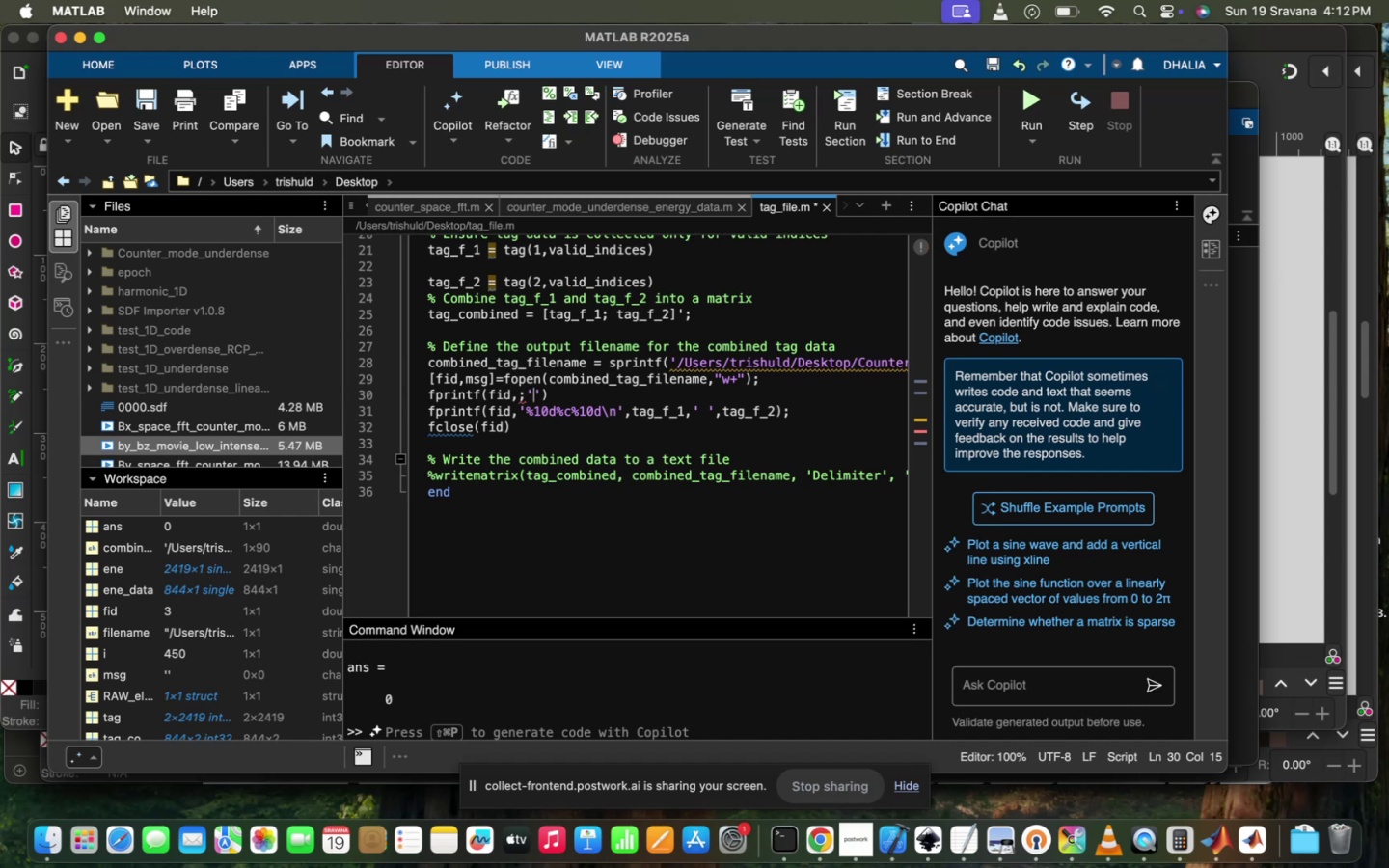 
key(ArrowLeft)
 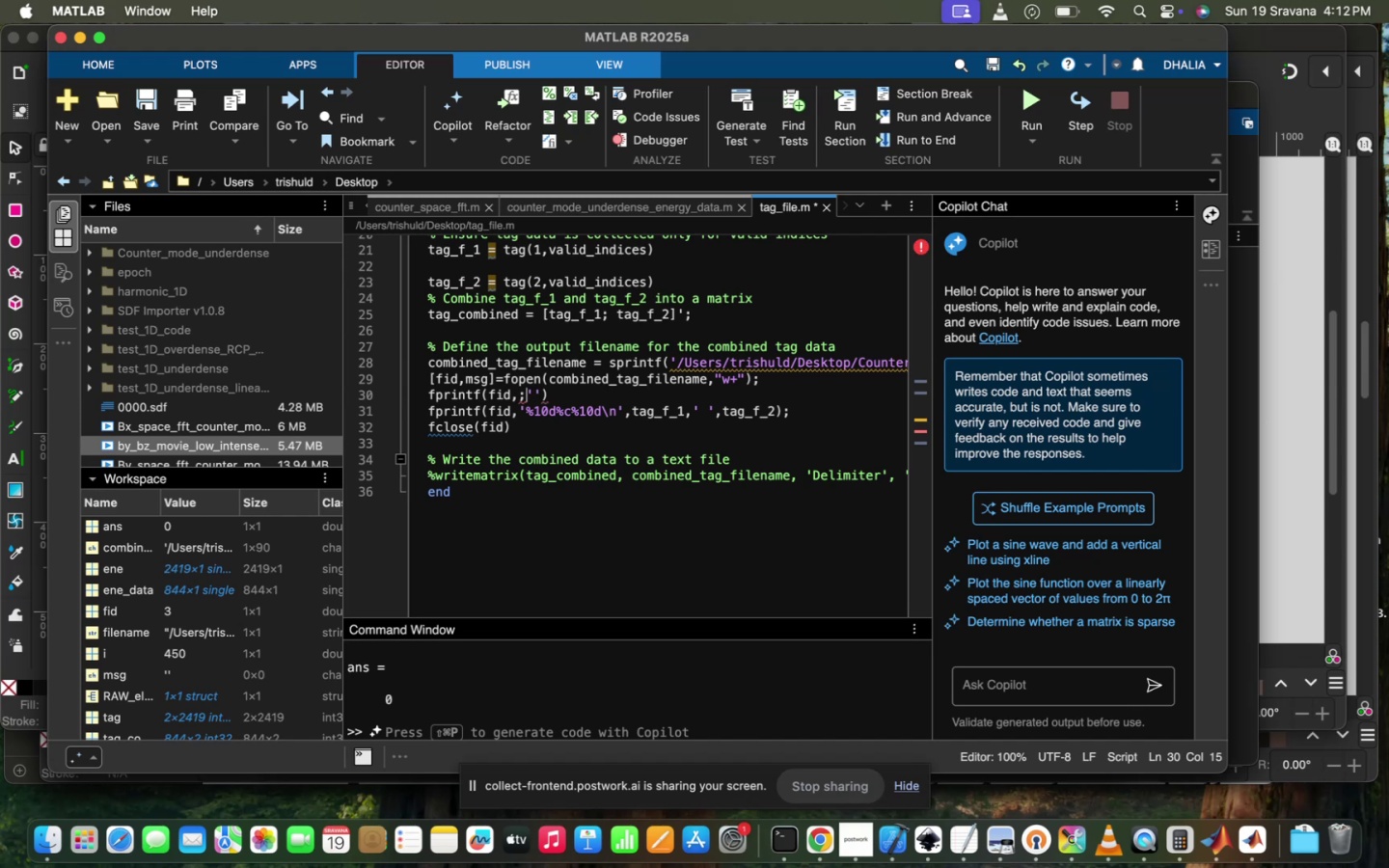 
key(Backspace)
 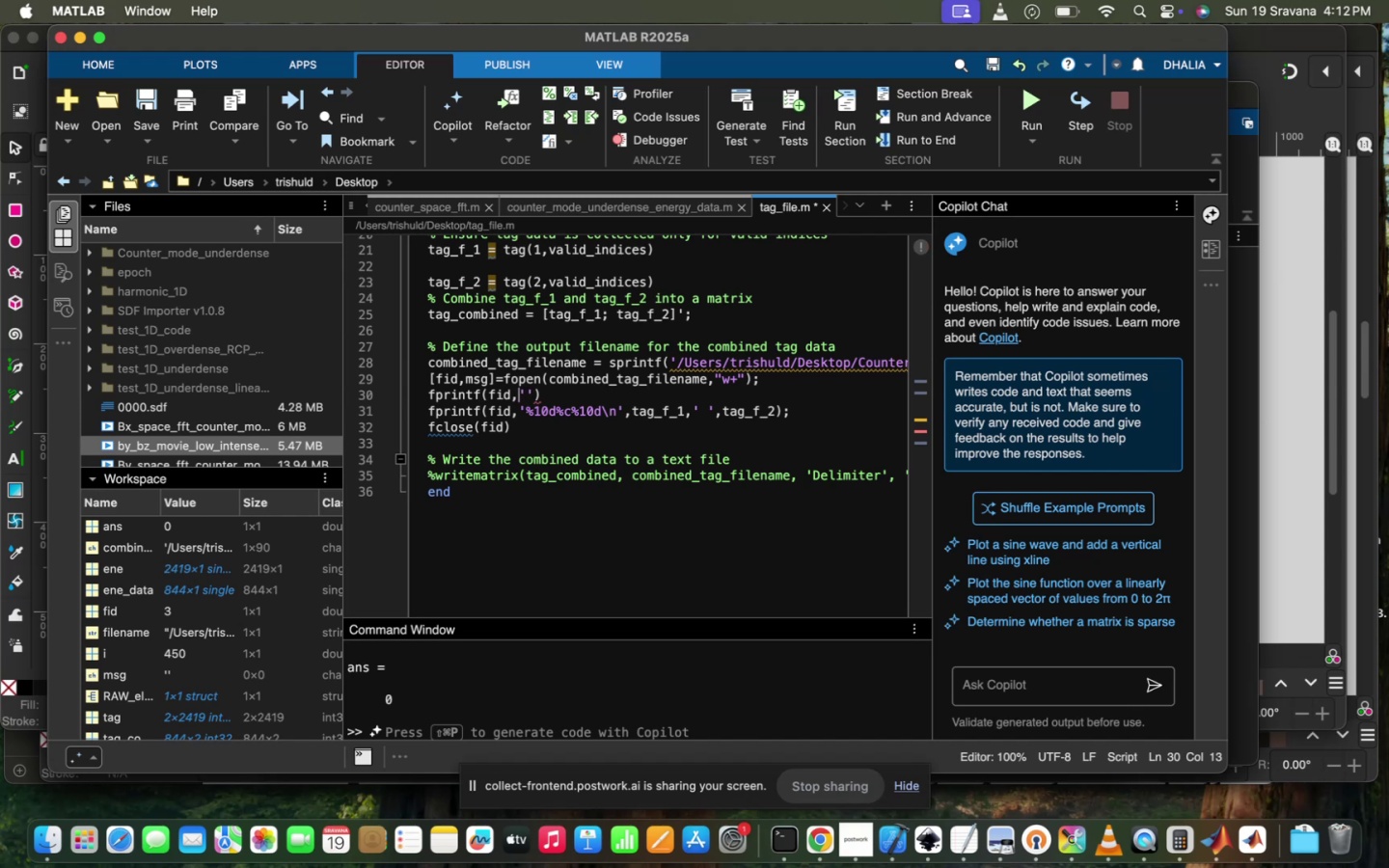 
key(ArrowRight)
 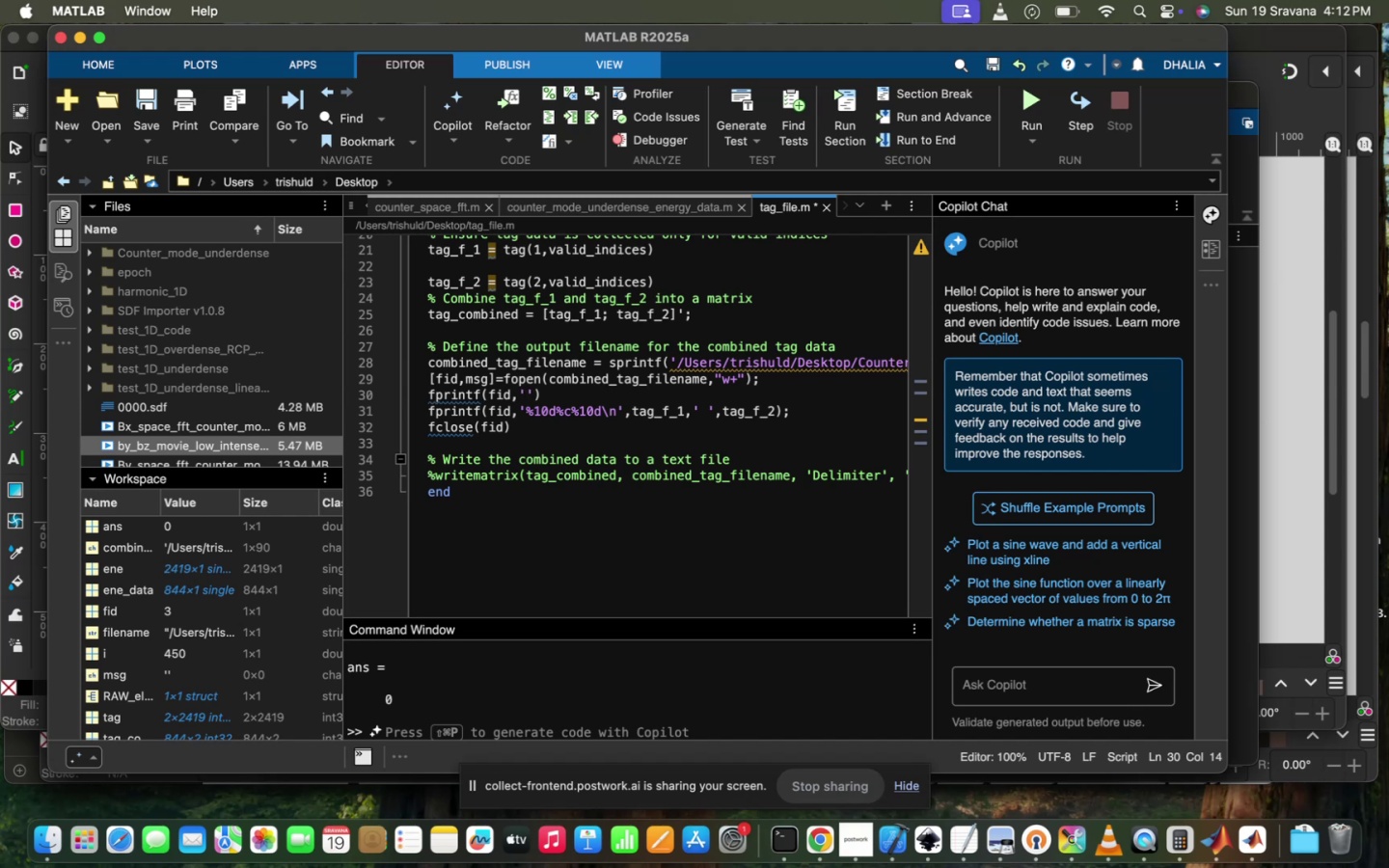 
type(%10d\n)
 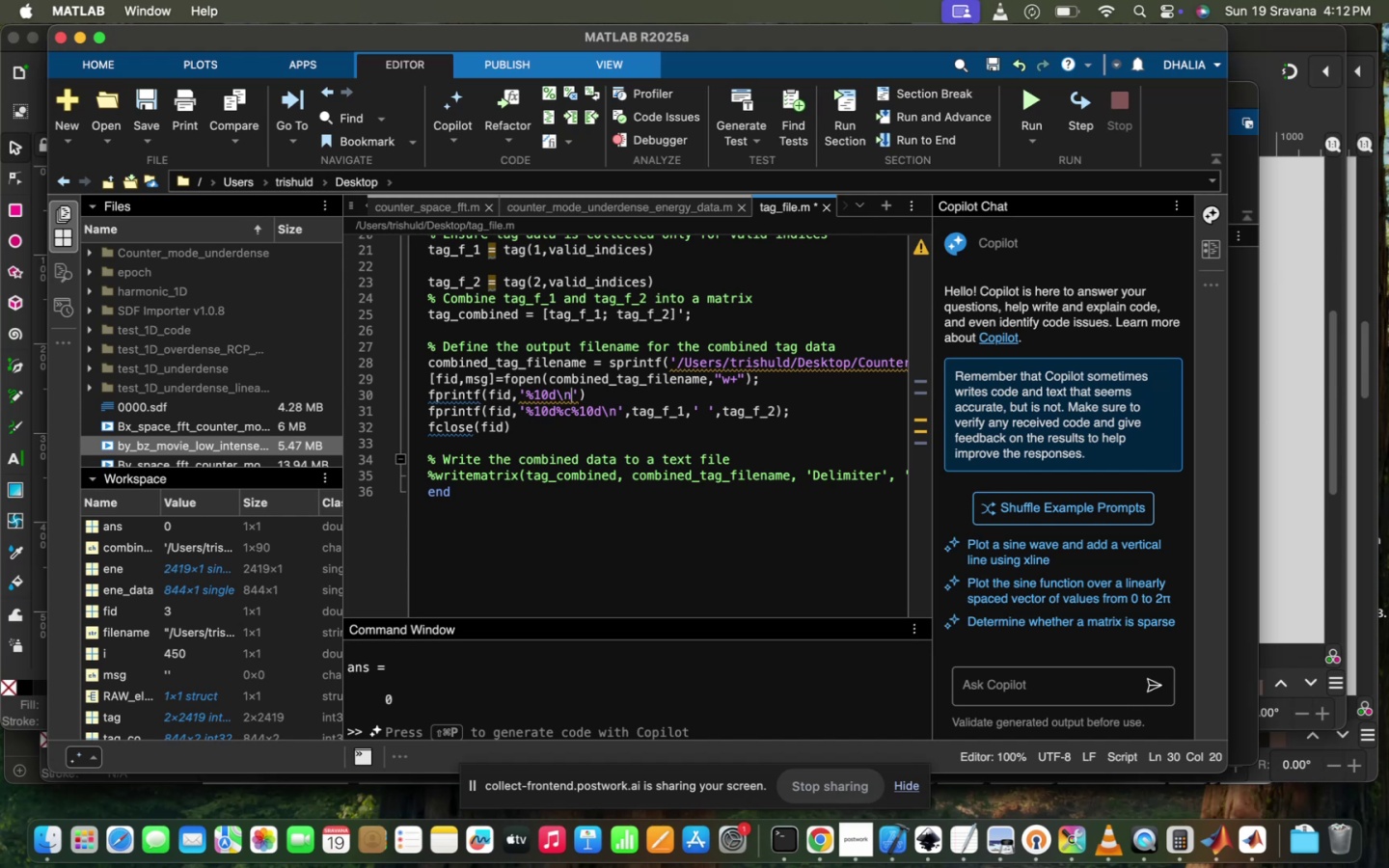 
key(ArrowRight)
 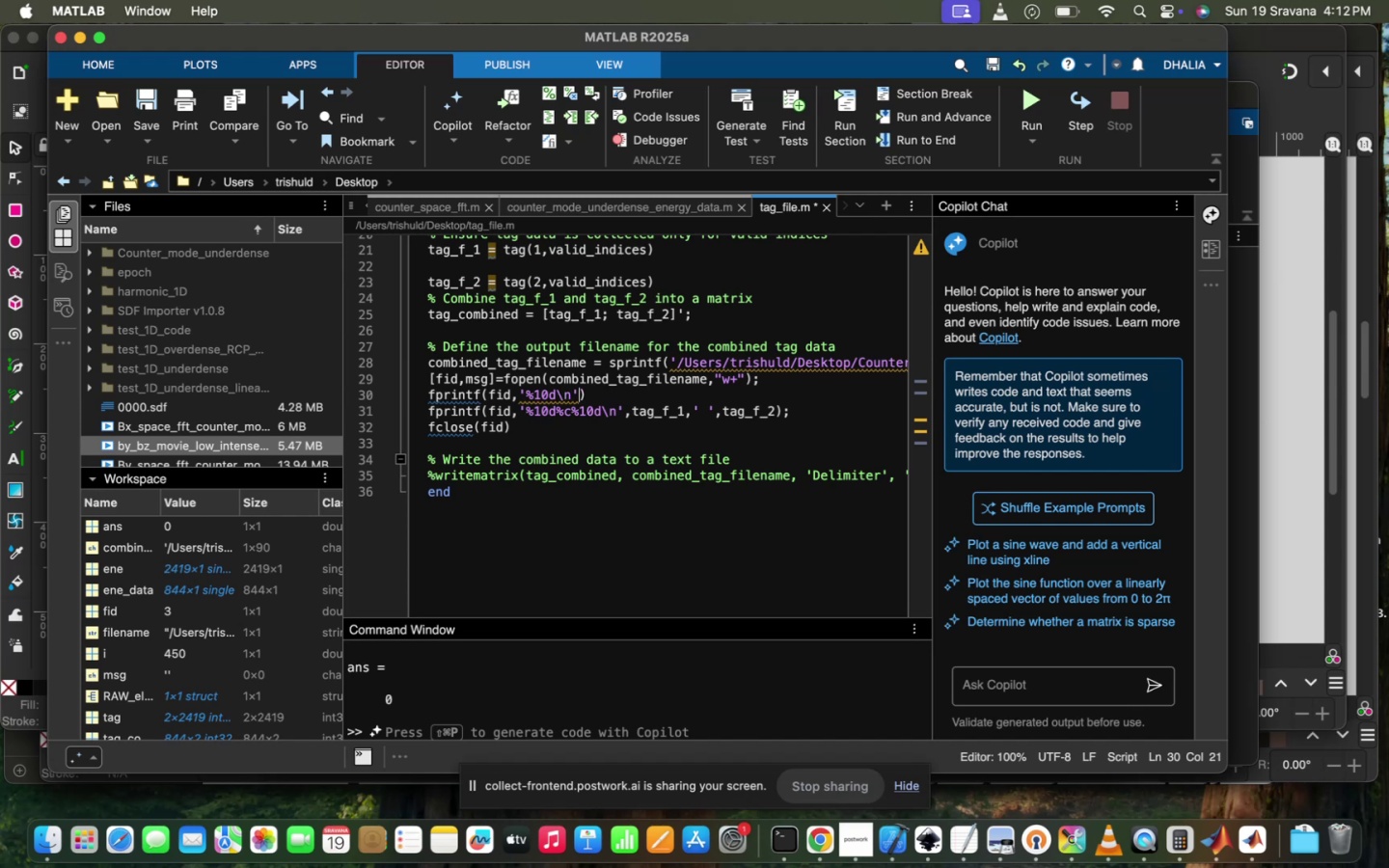 
wait(11.12)
 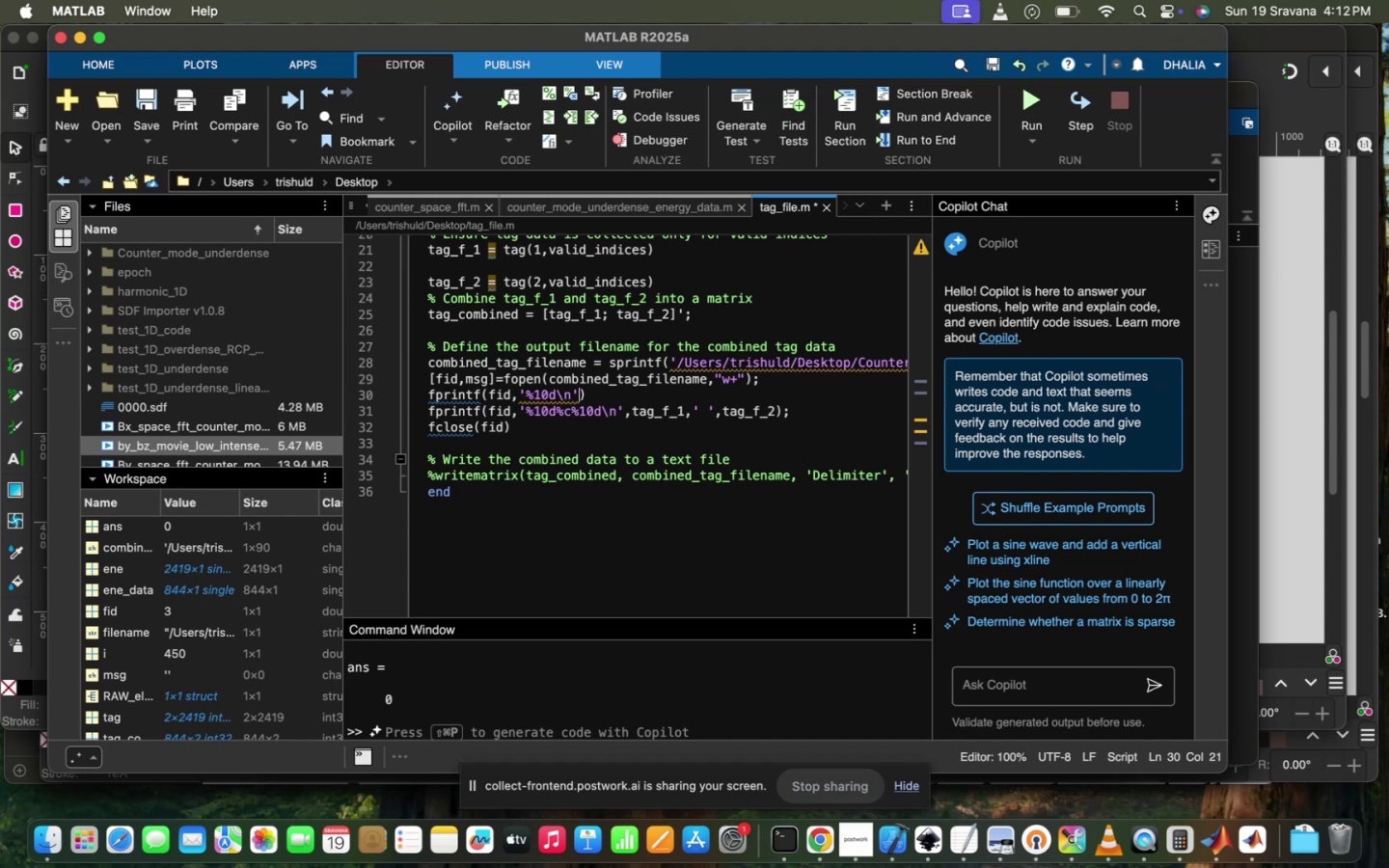 
key(CapsLock)
 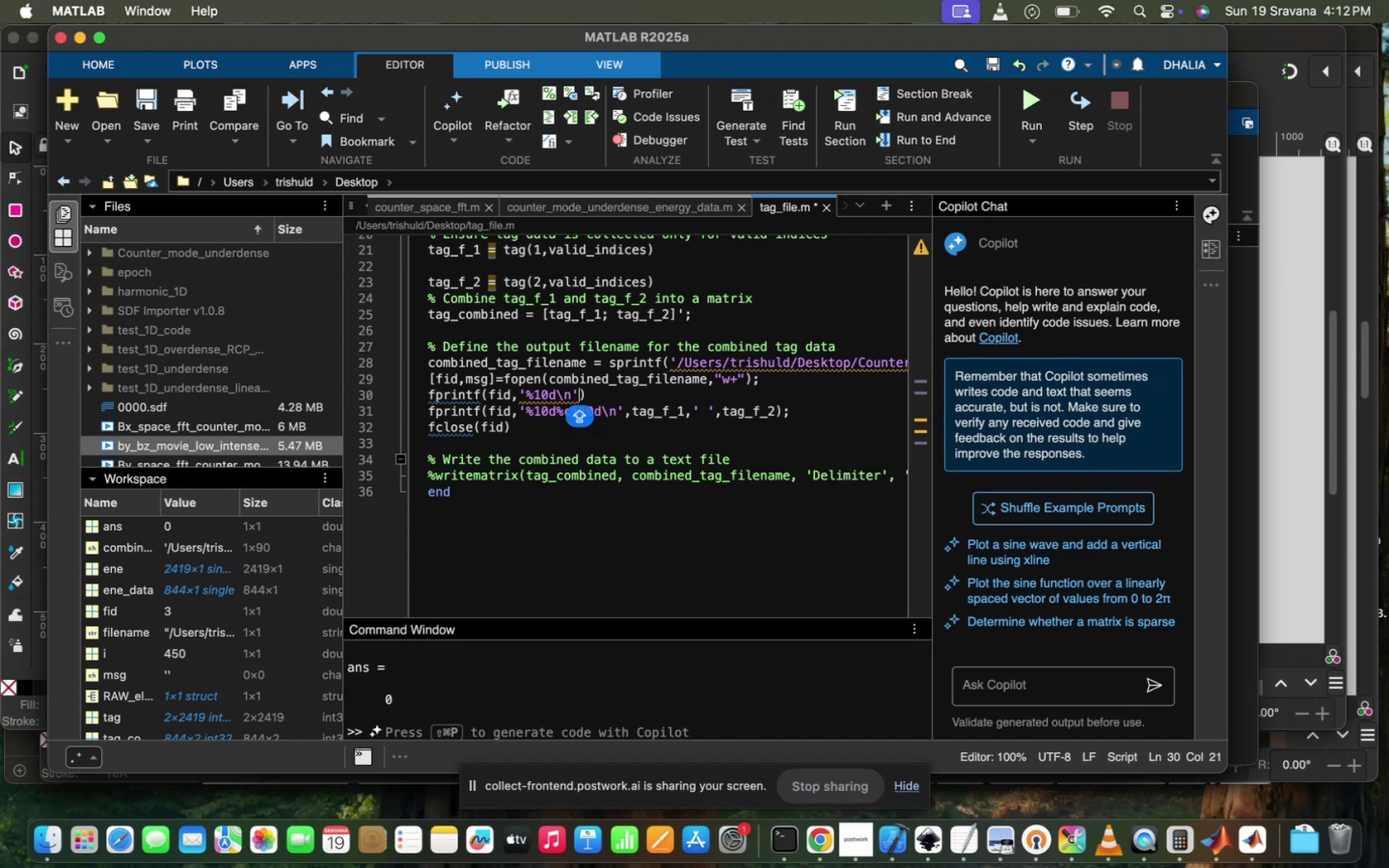 
key(Comma)
 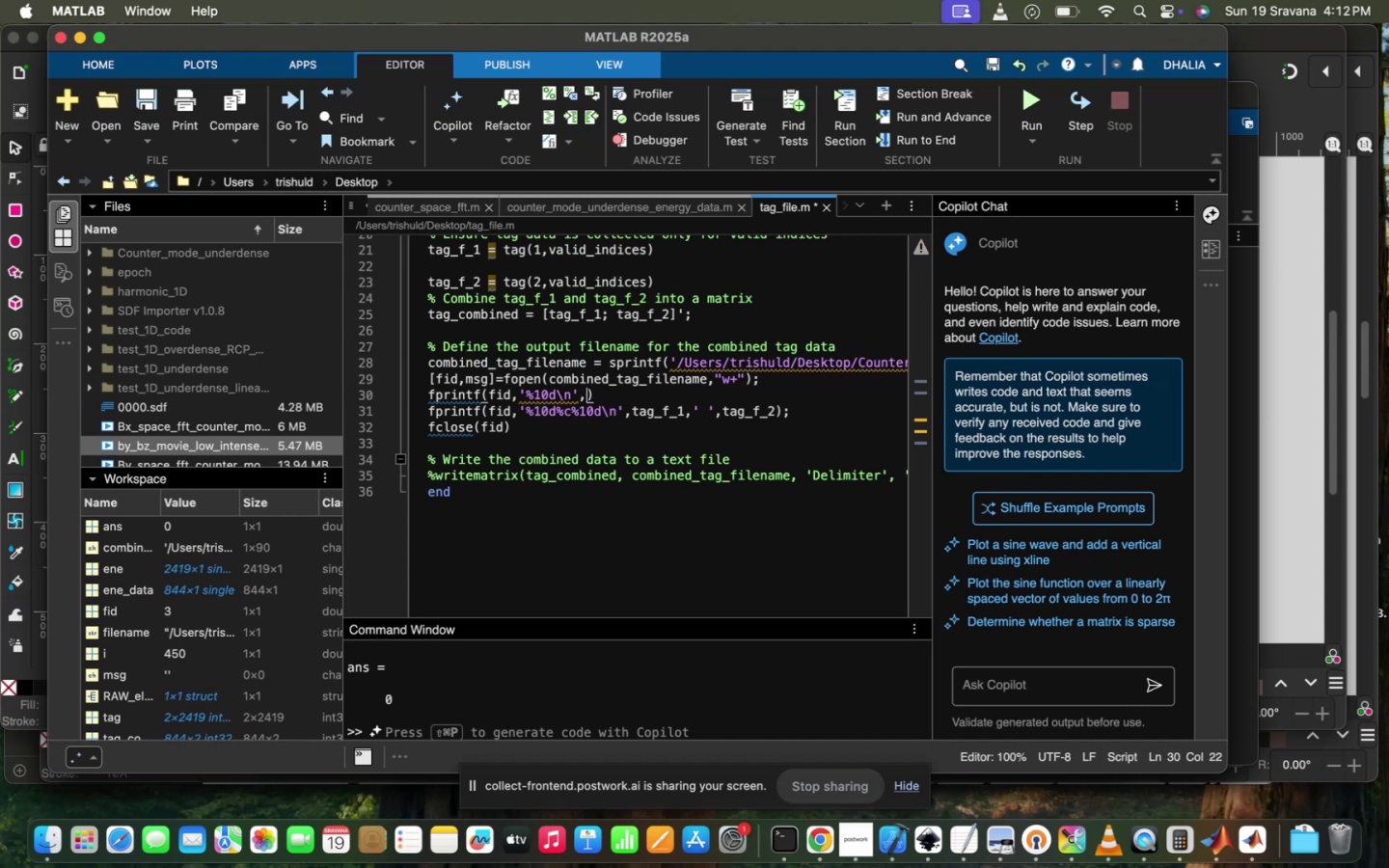 
key(N)
 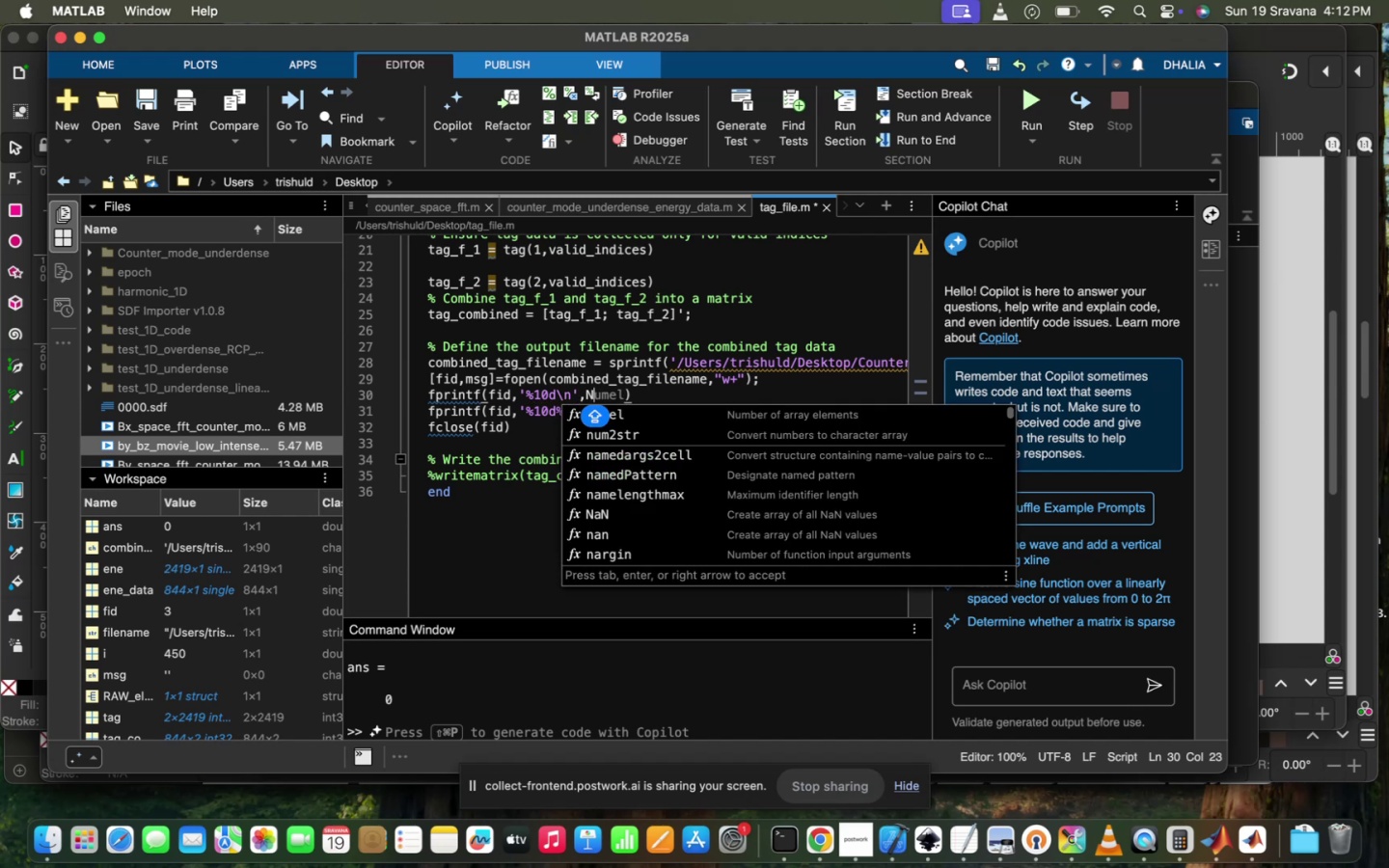 
key(ArrowRight)
 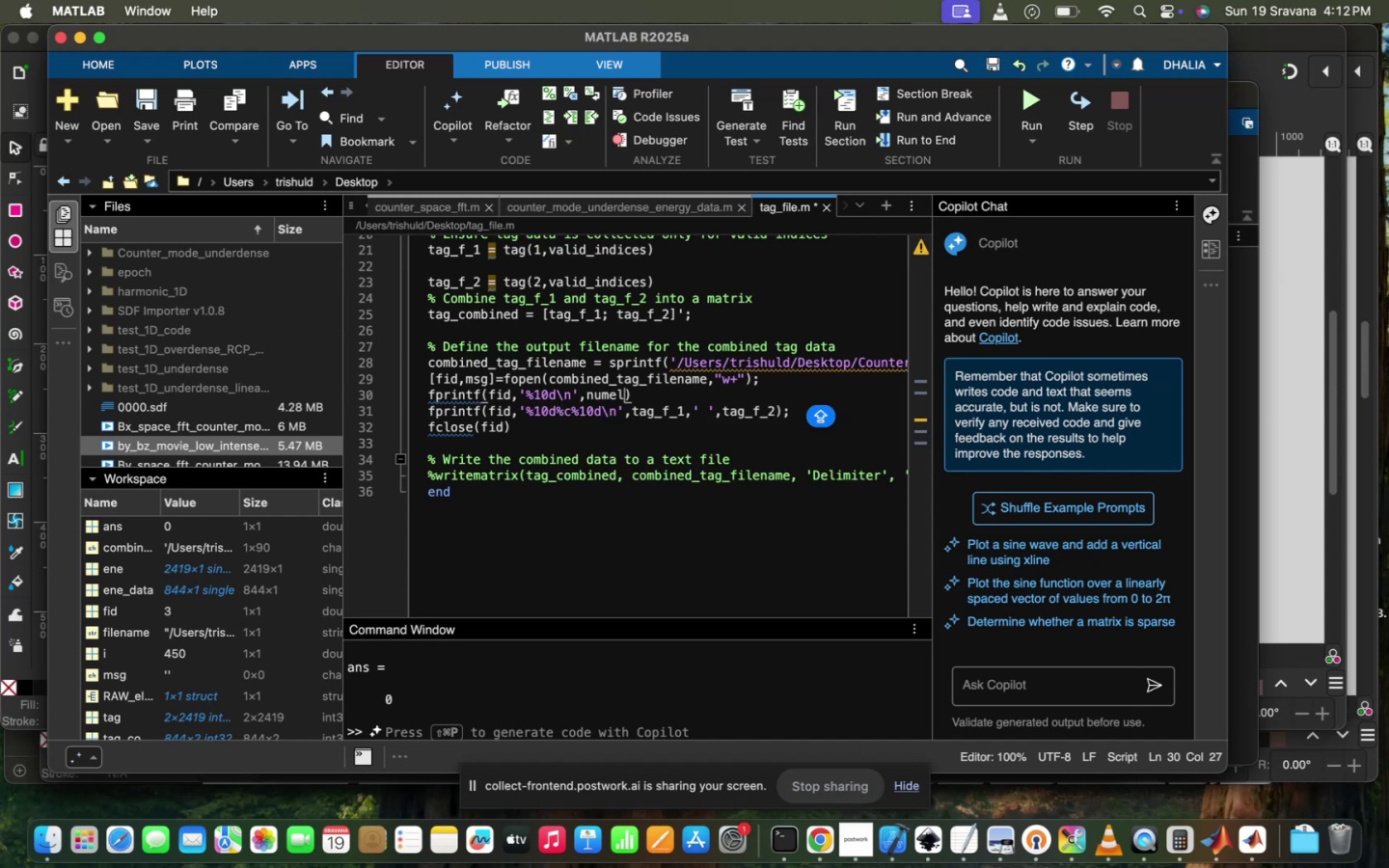 
key(Backspace)
 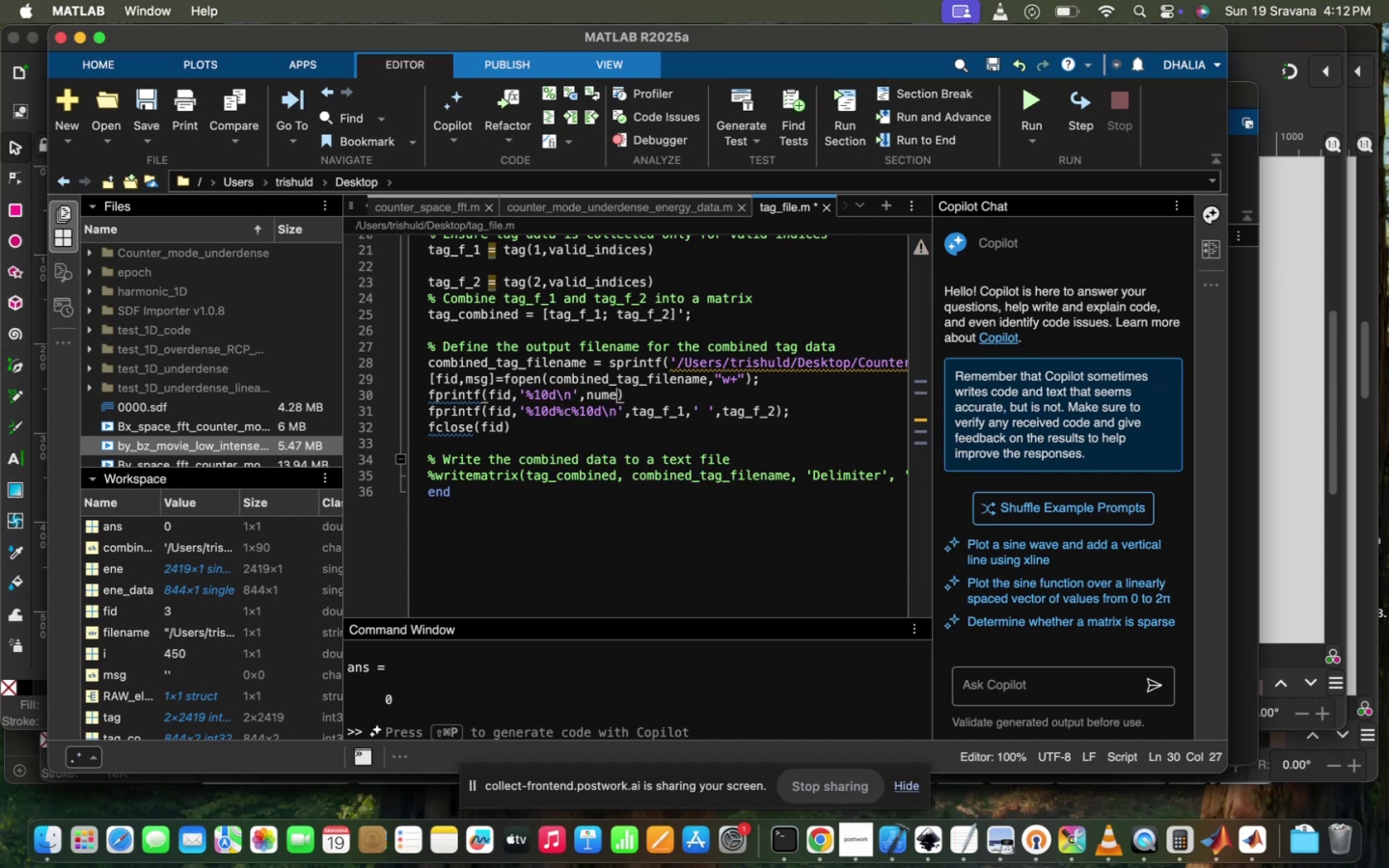 
key(Backspace)
 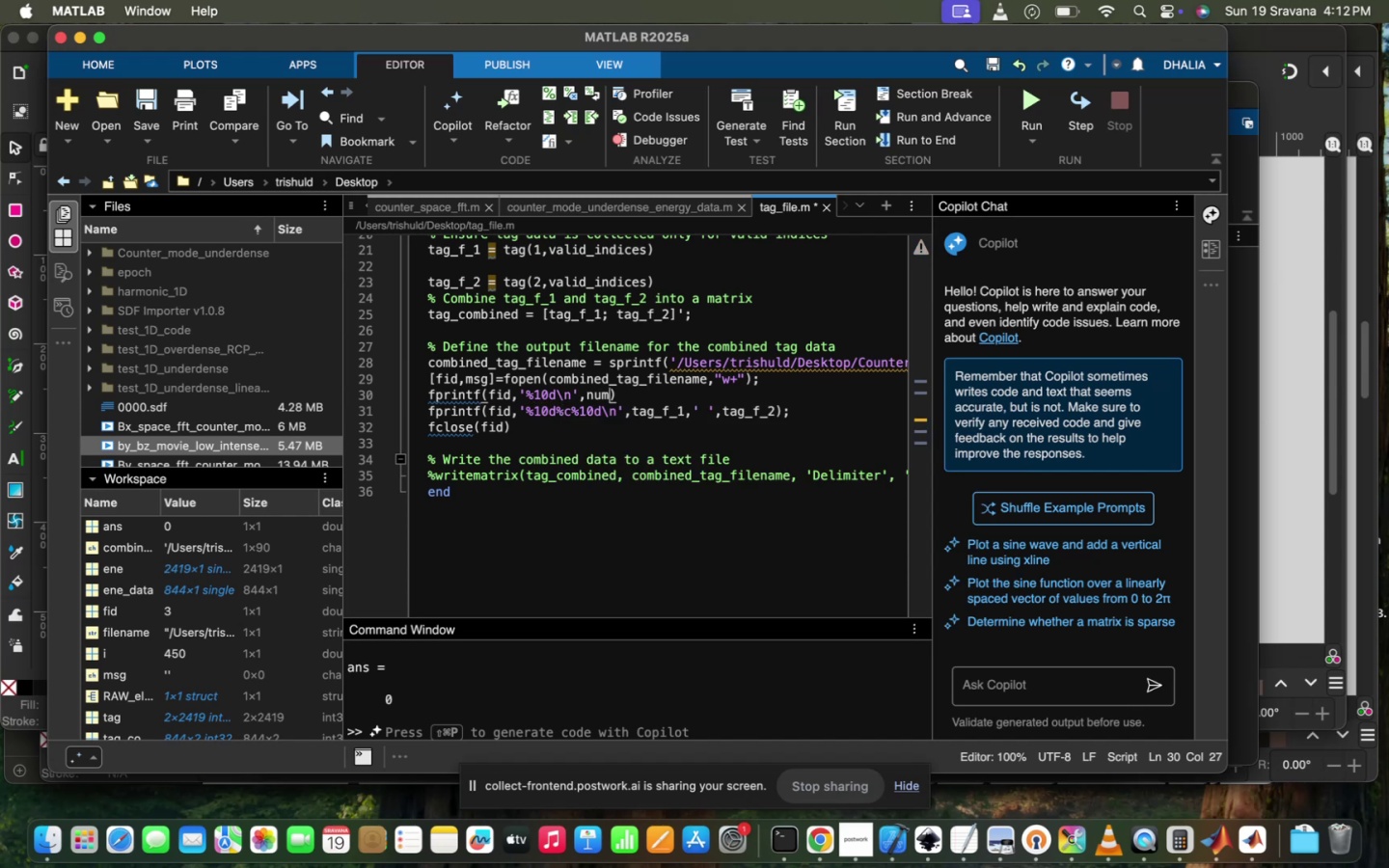 
key(Backspace)
 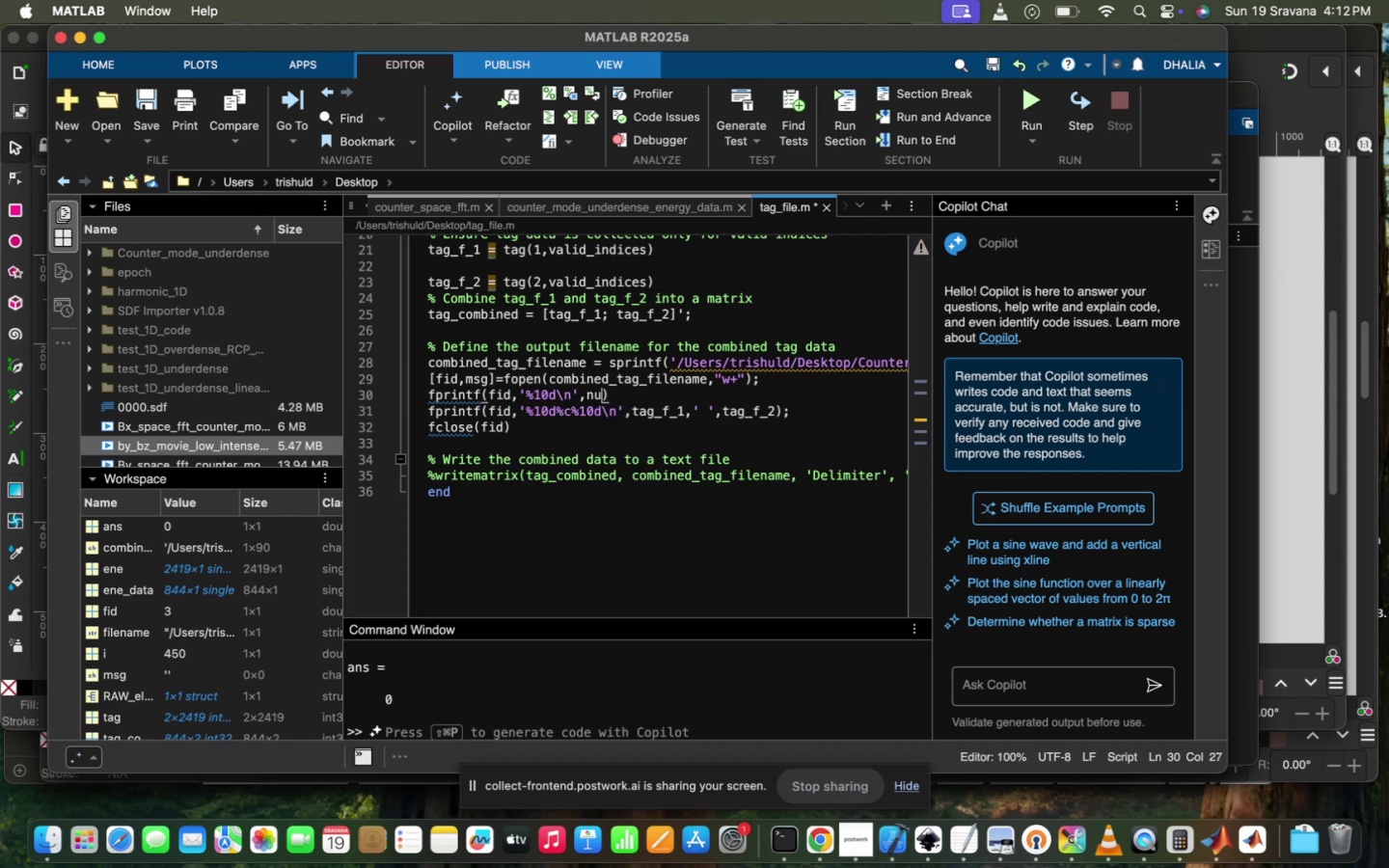 
key(Backspace)
 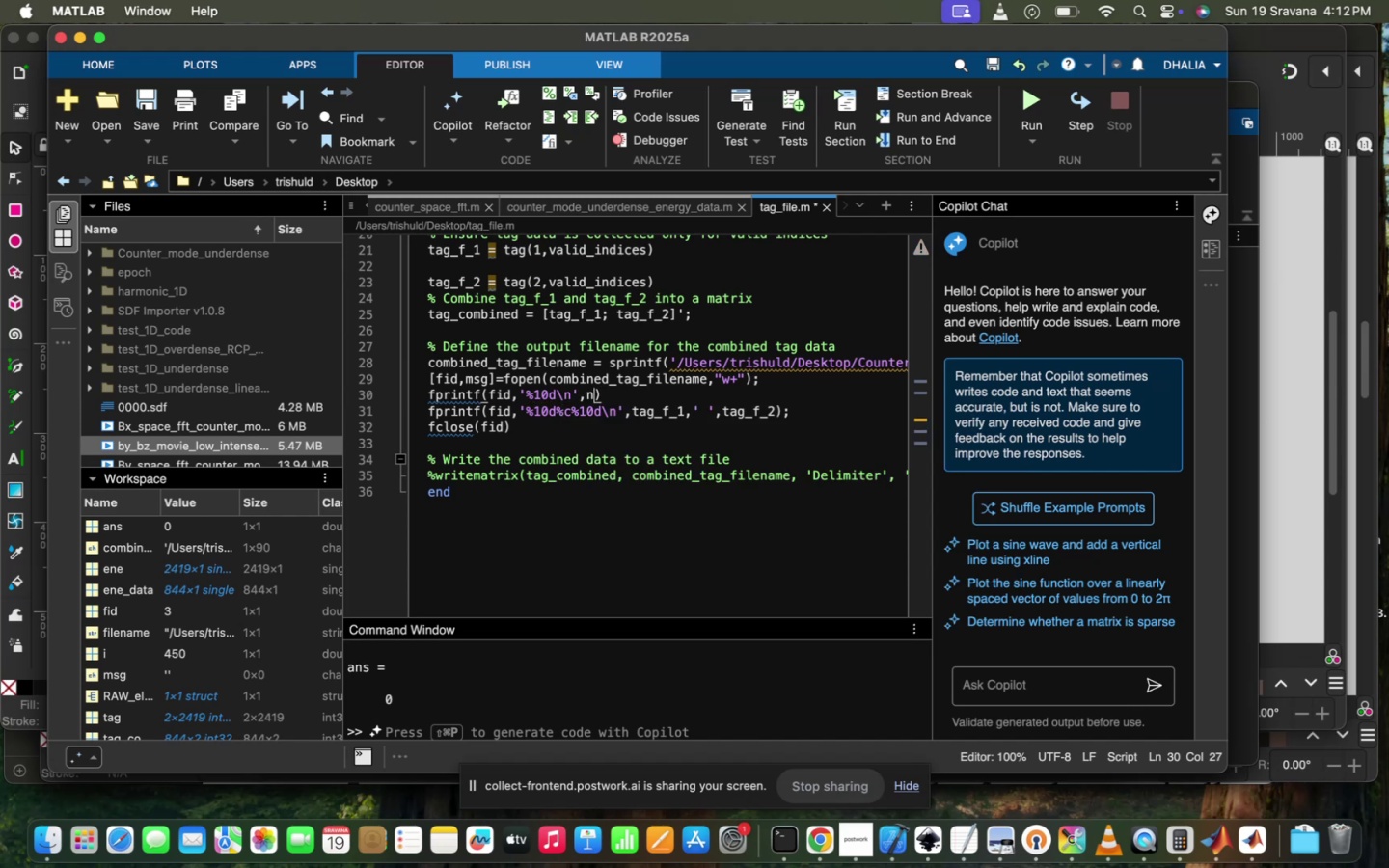 
key(Backspace)
 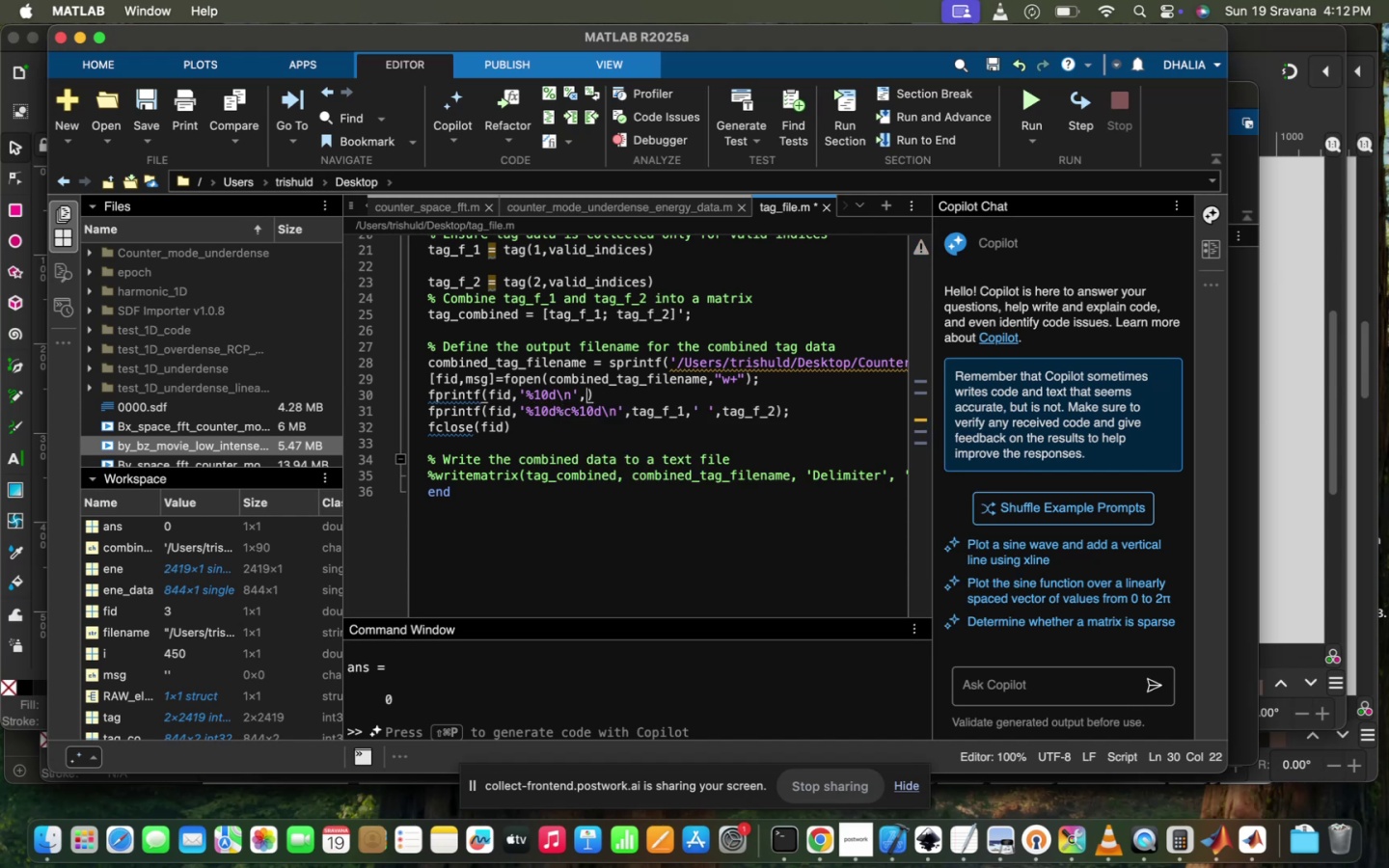 
key(CapsLock)
 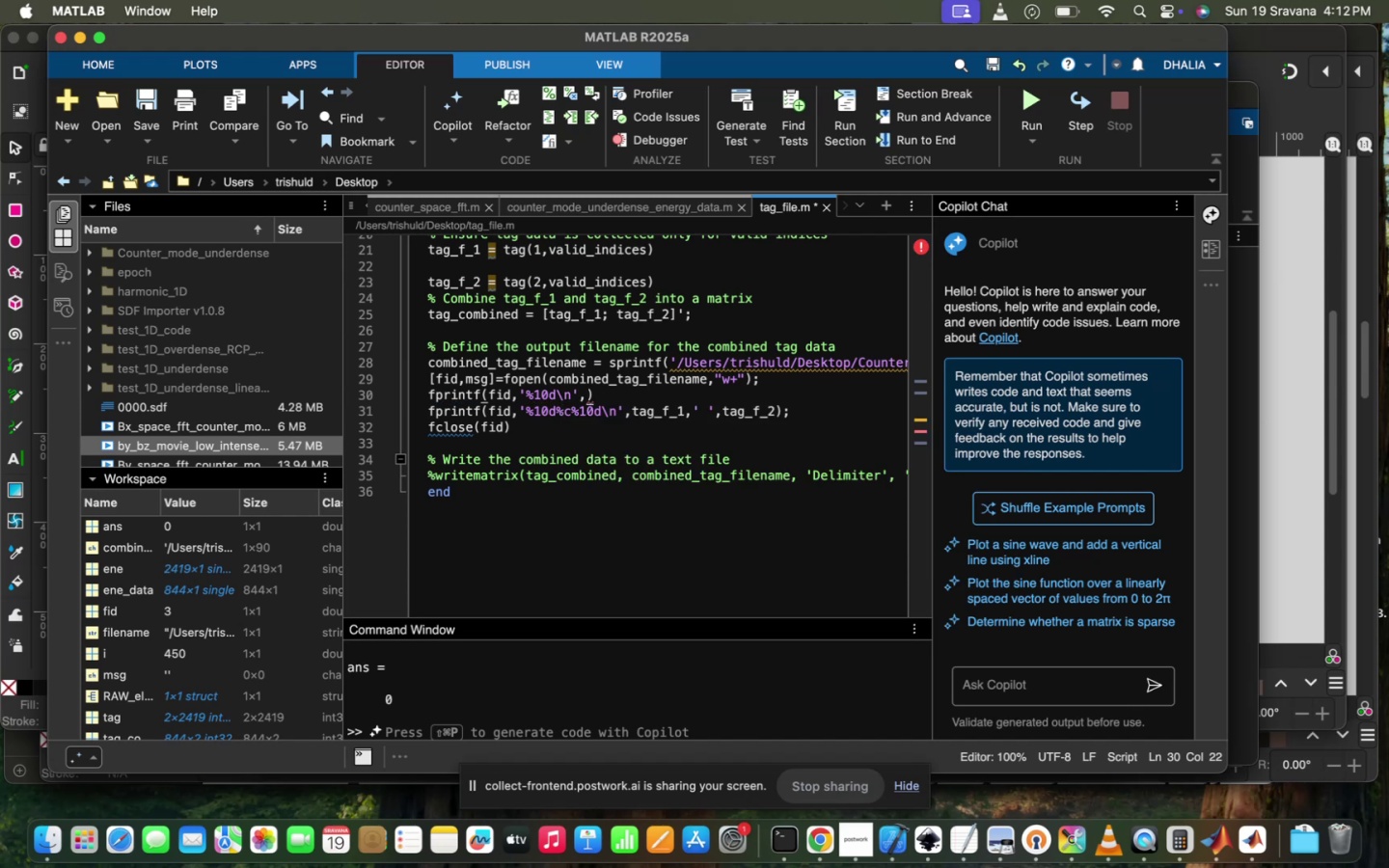 
key(CapsLock)
 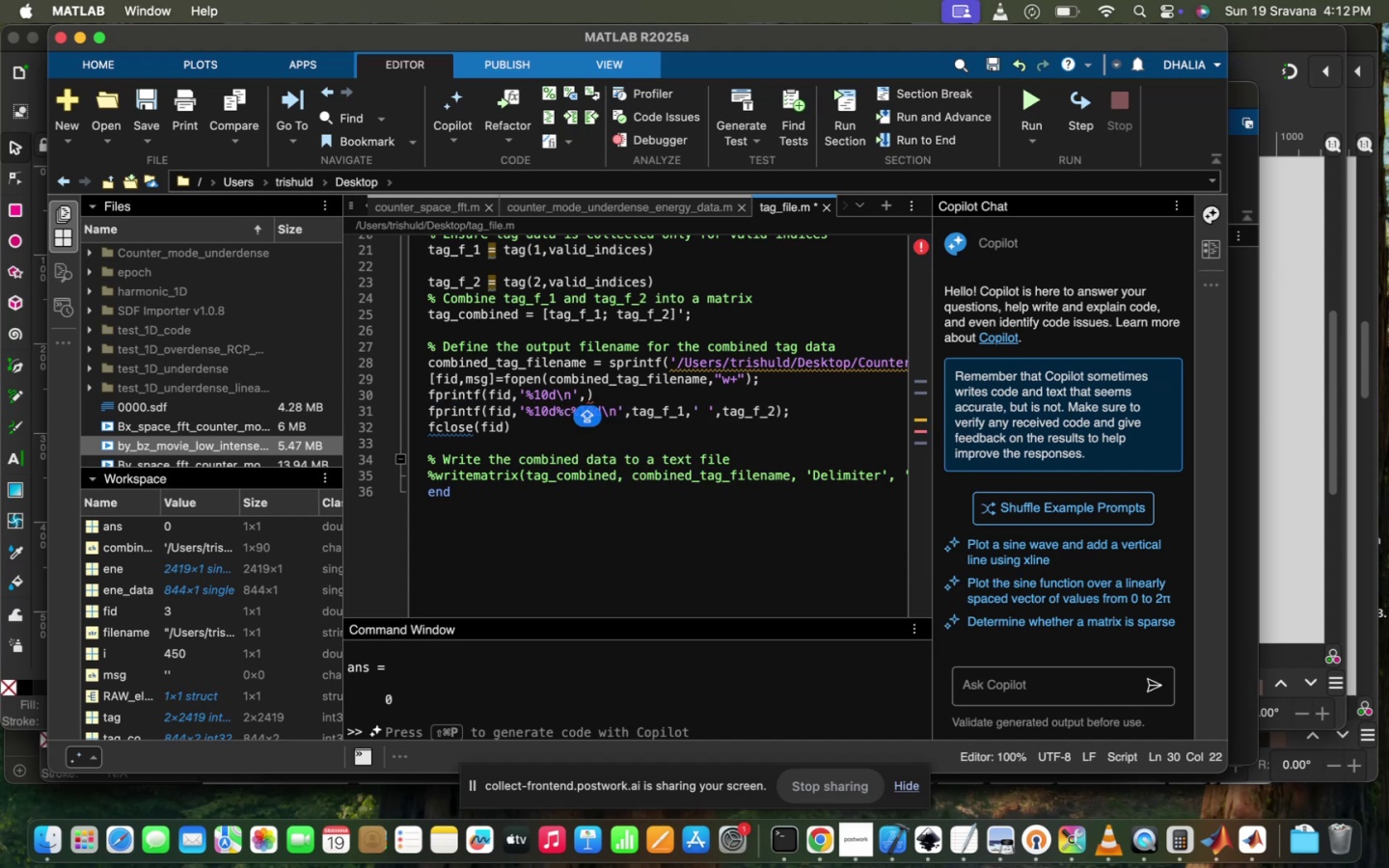 
key(N)
 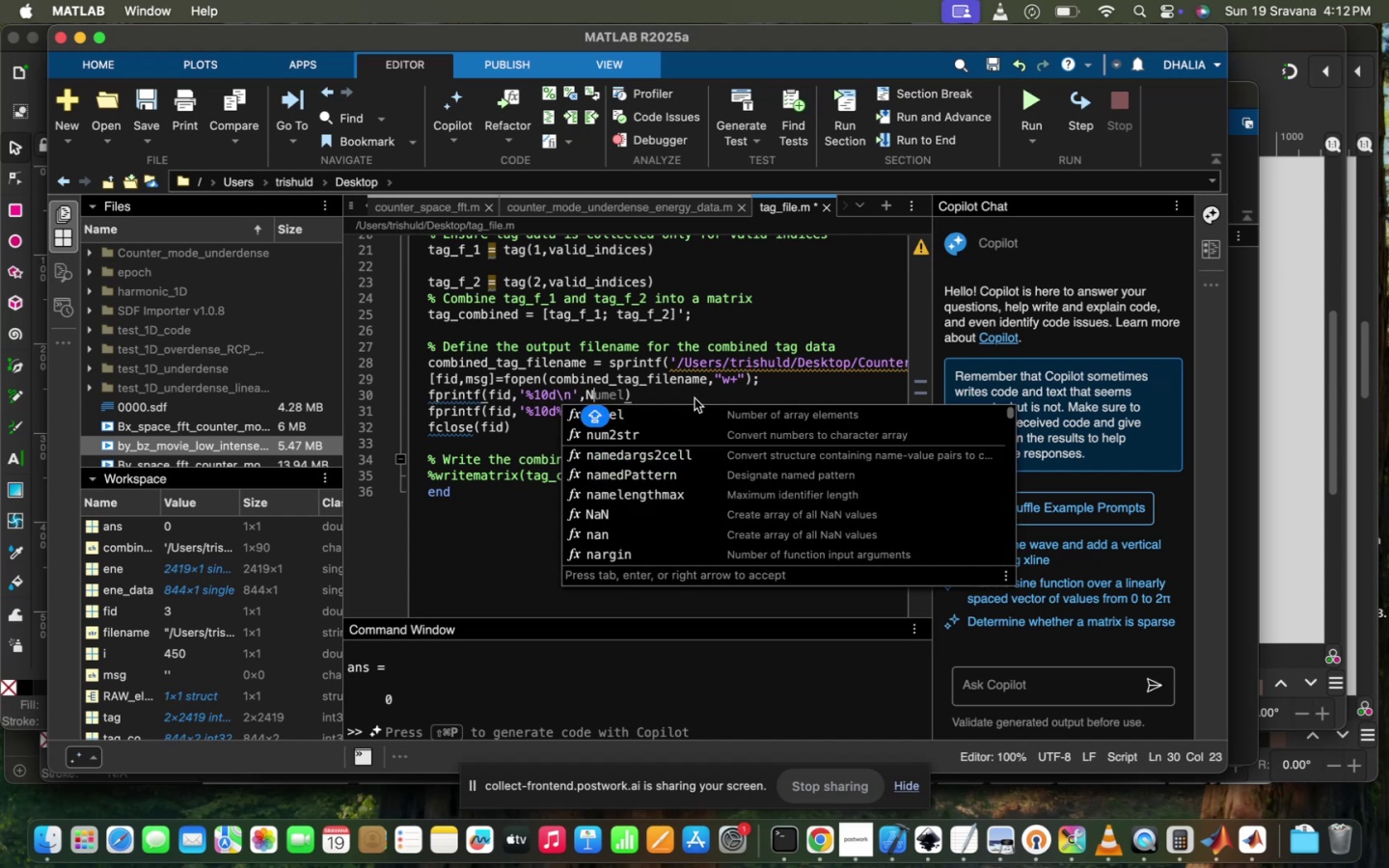 
left_click([700, 388])
 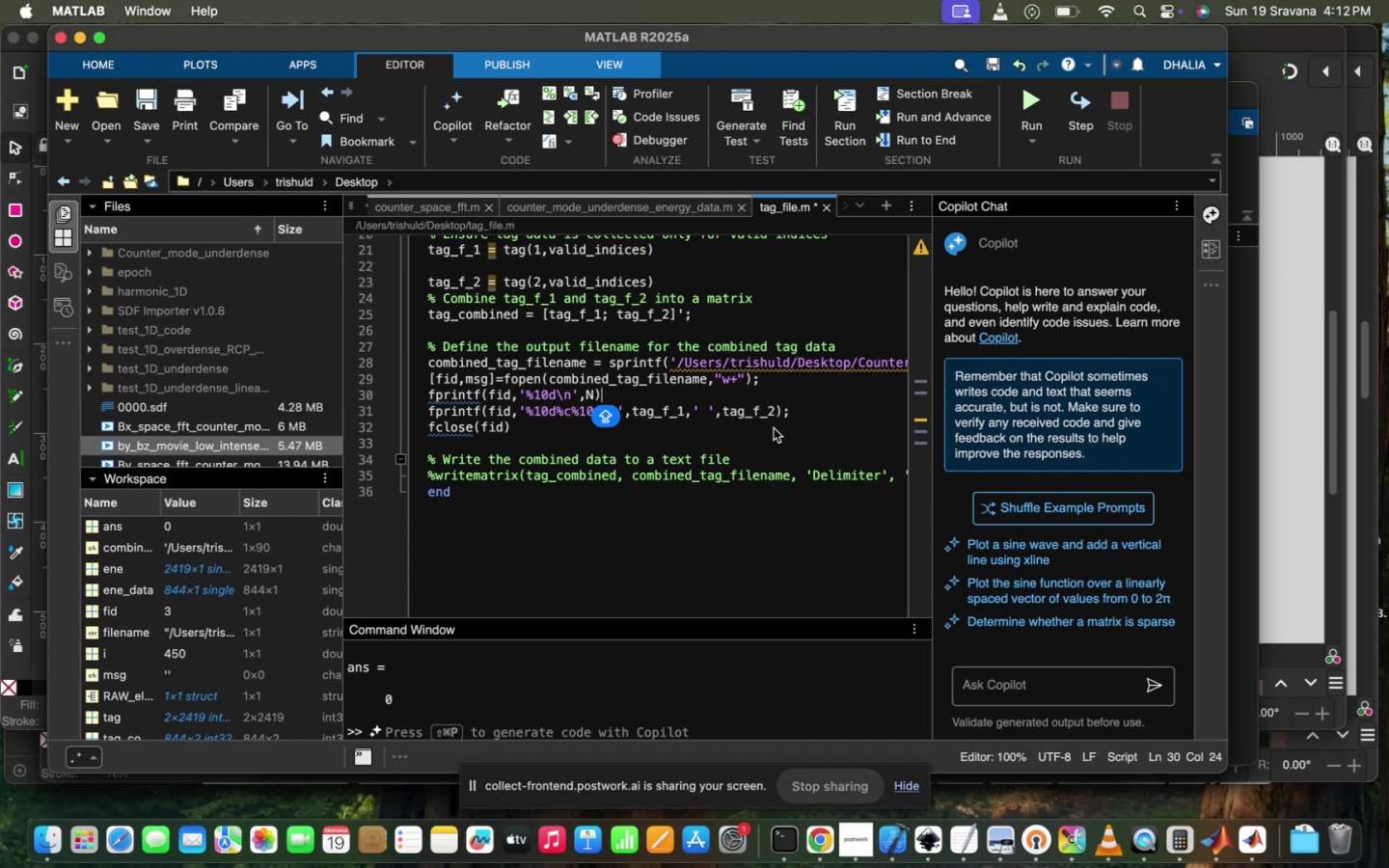 
key(Enter)
 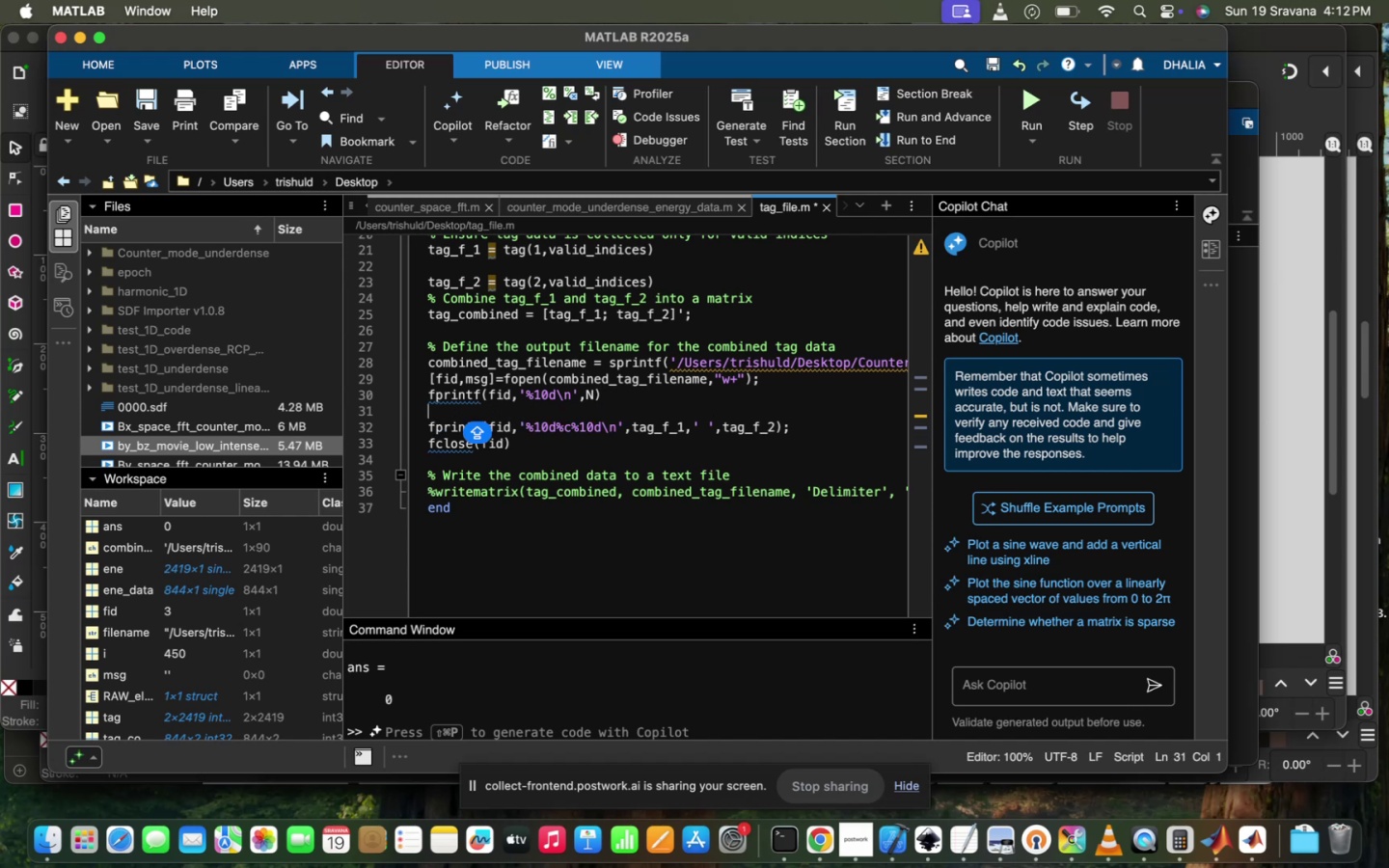 
type(FOR )
key(Backspace)
key(Backspace)
key(Backspace)
key(Backspace)
type(for i)
 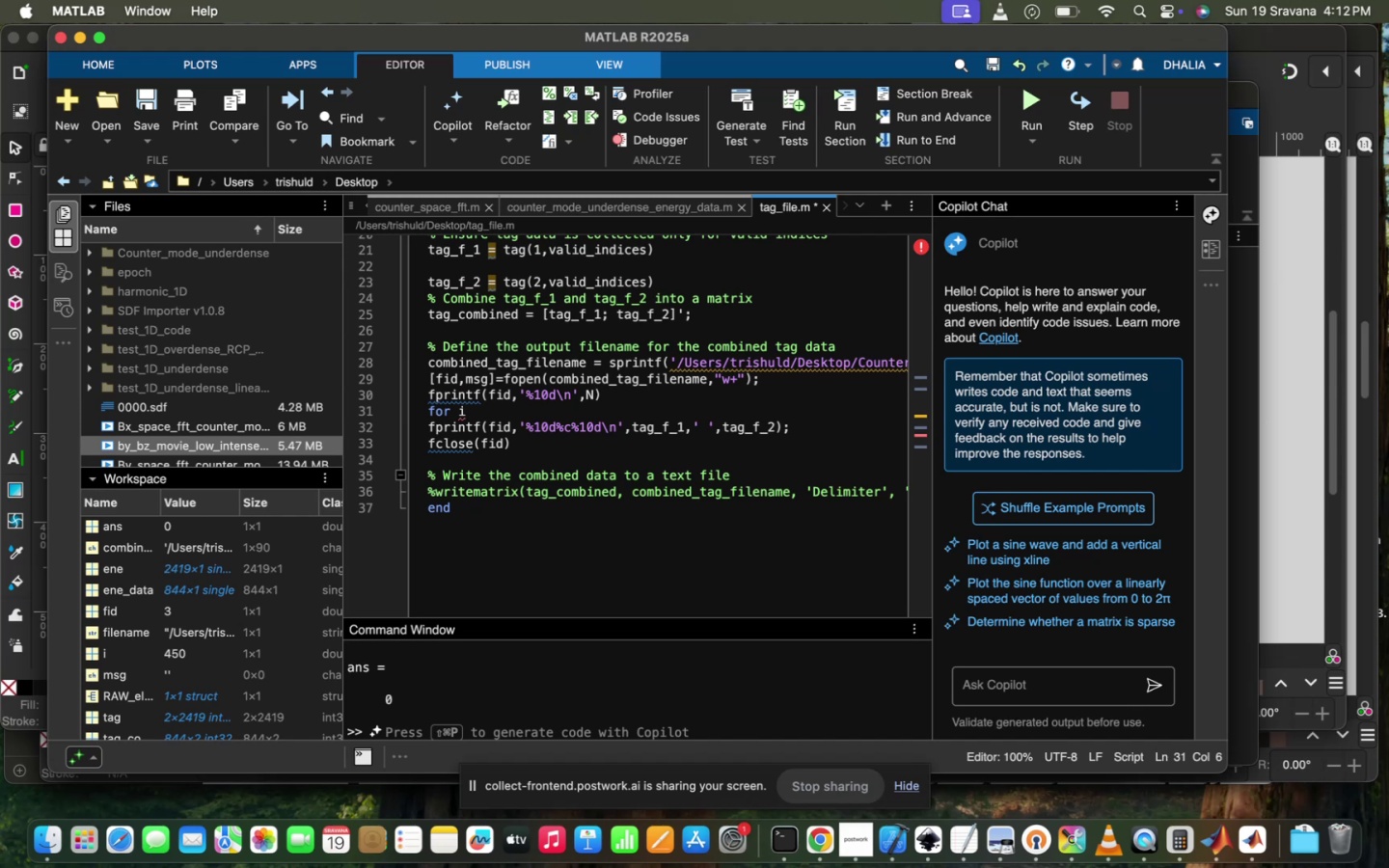 
wait(12.2)
 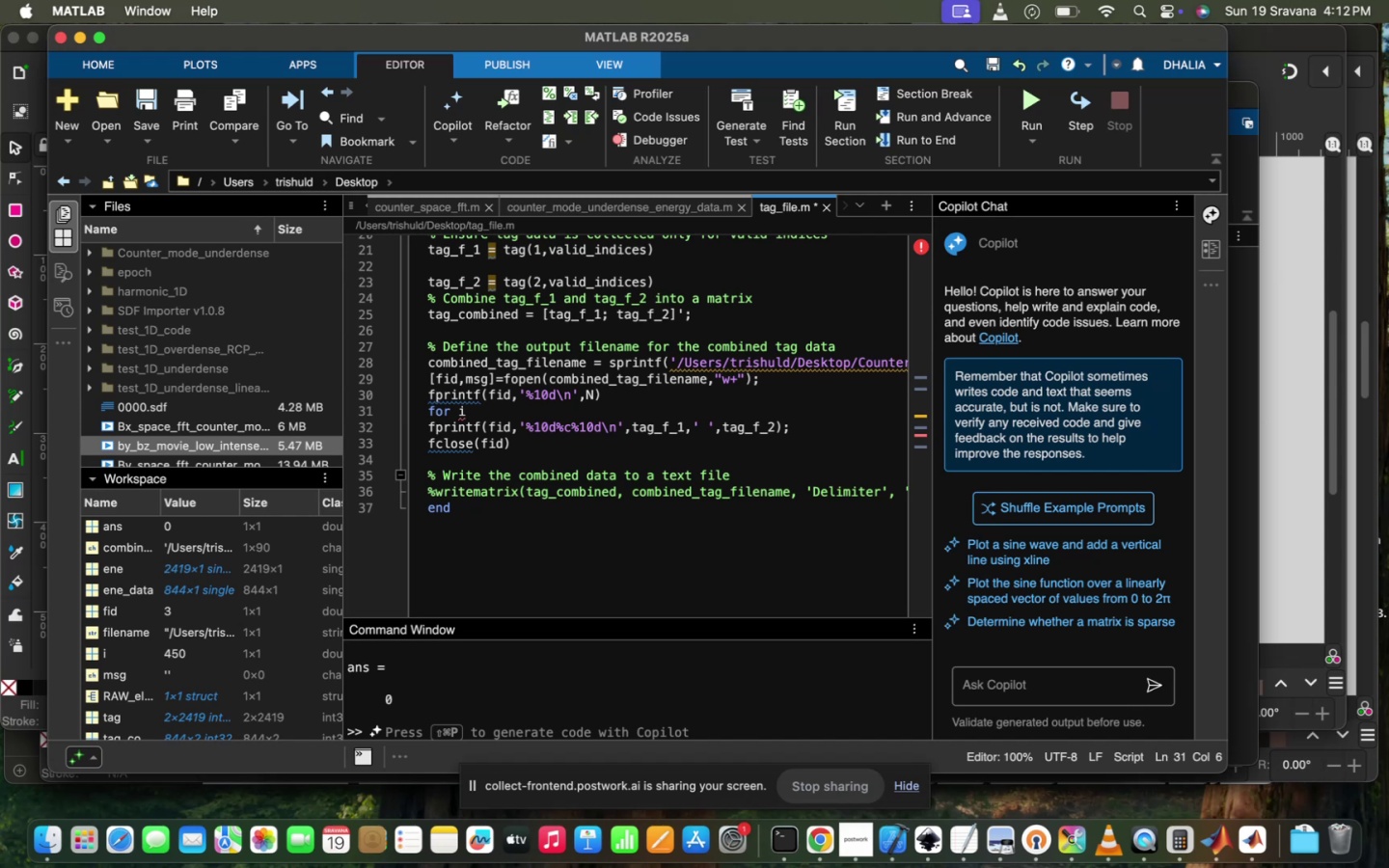 
key(ArrowRight)
 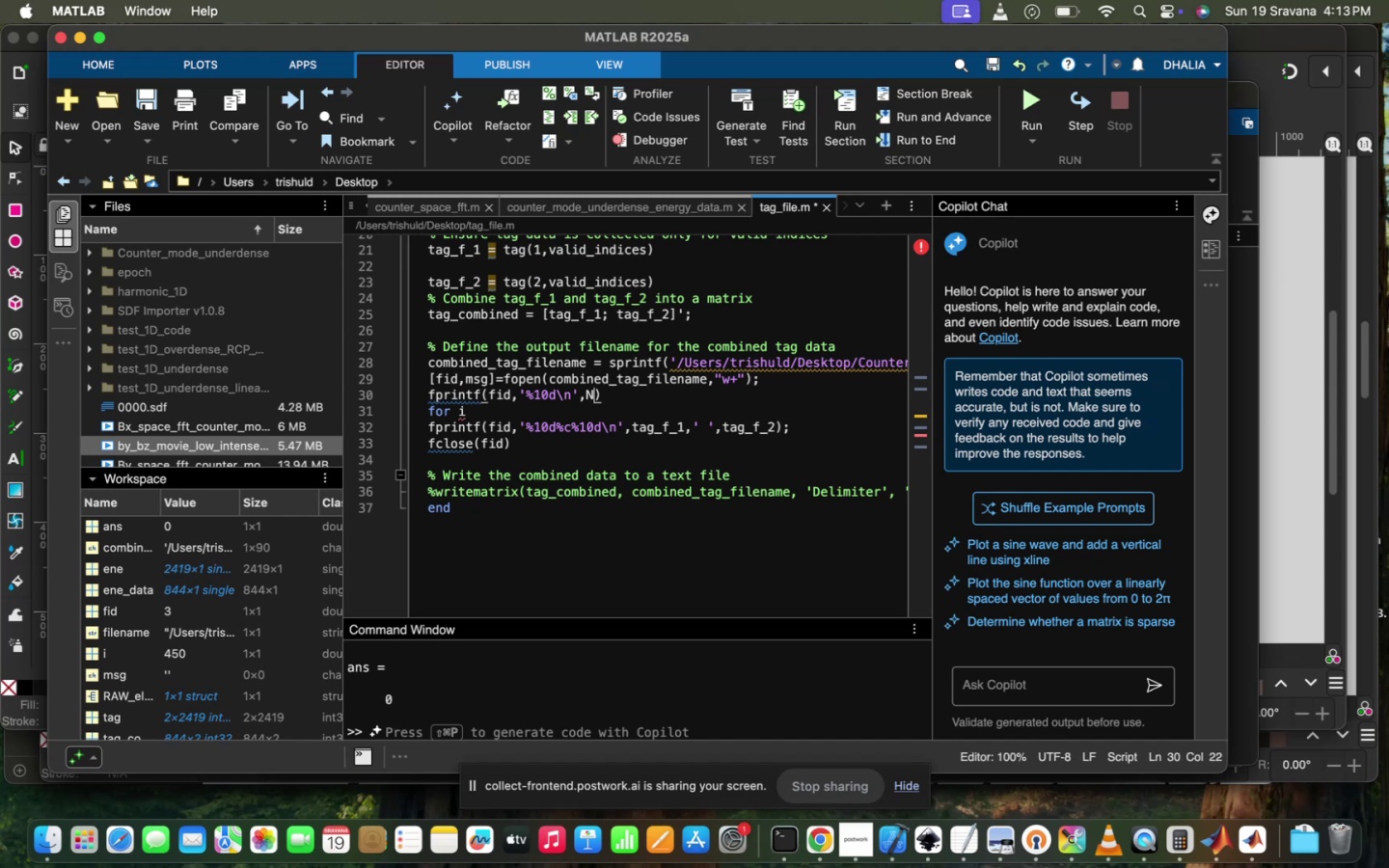 
key(Backspace)
type(844=1:844)
 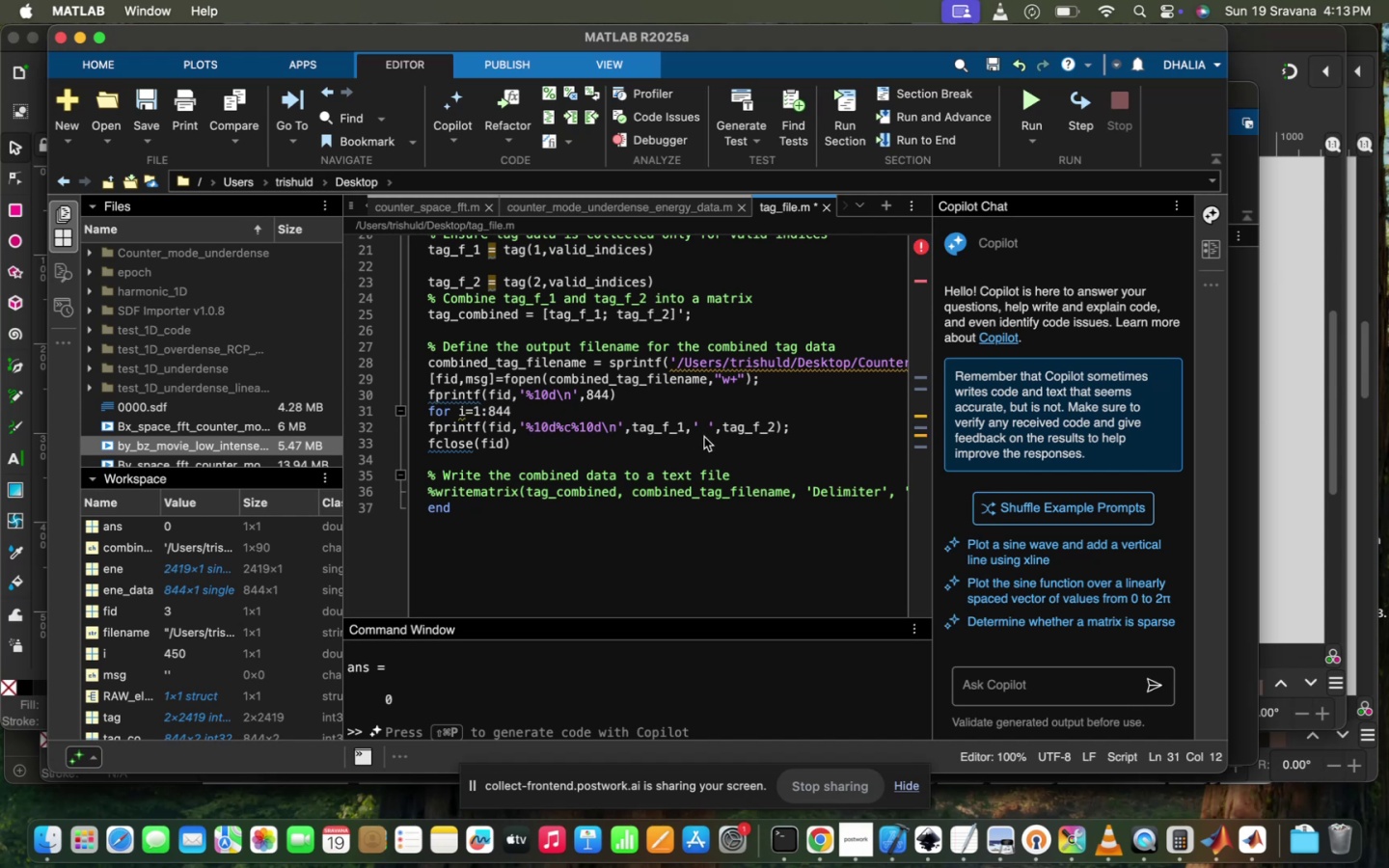 
left_click([800, 424])
 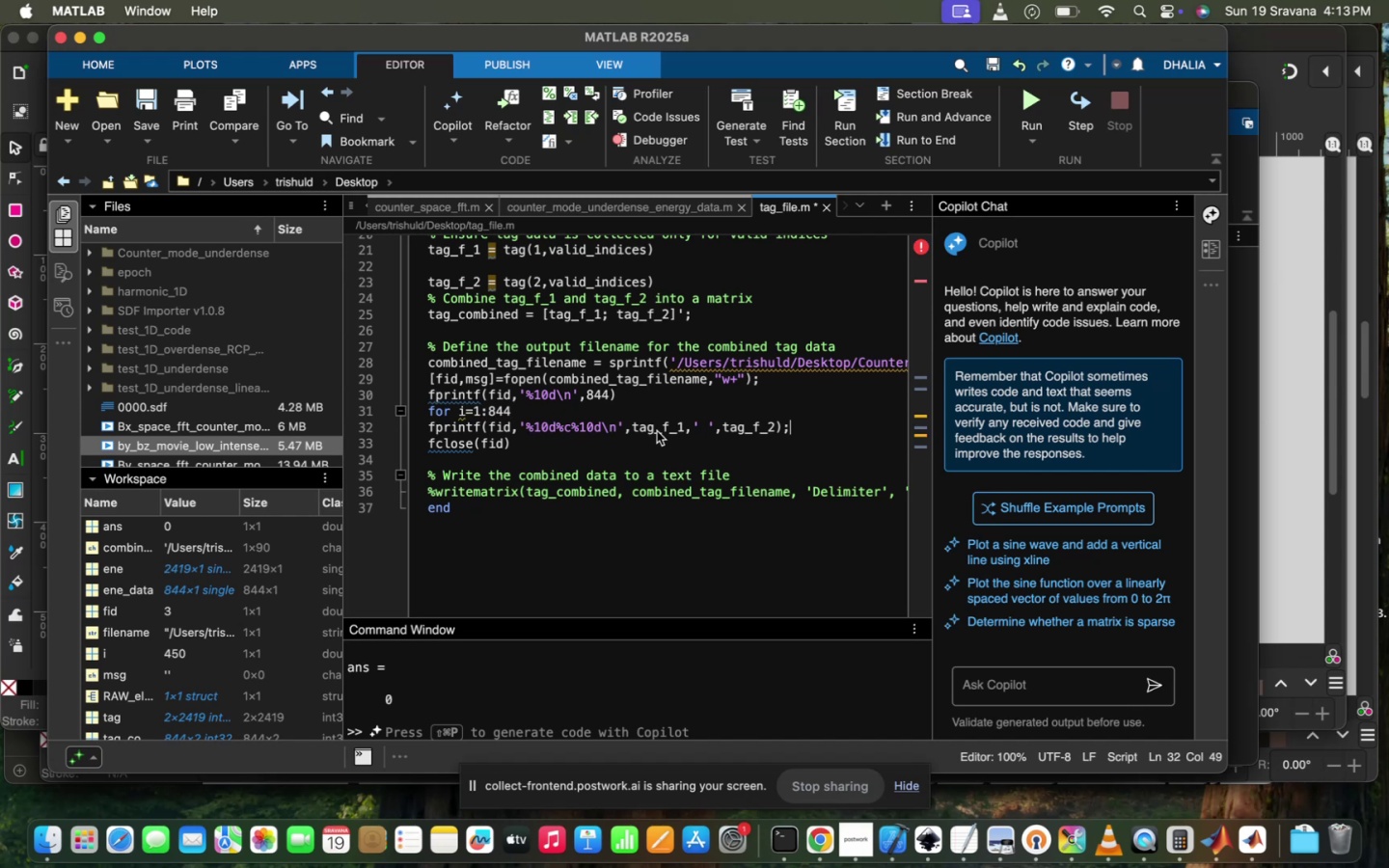 
left_click([685, 432])
 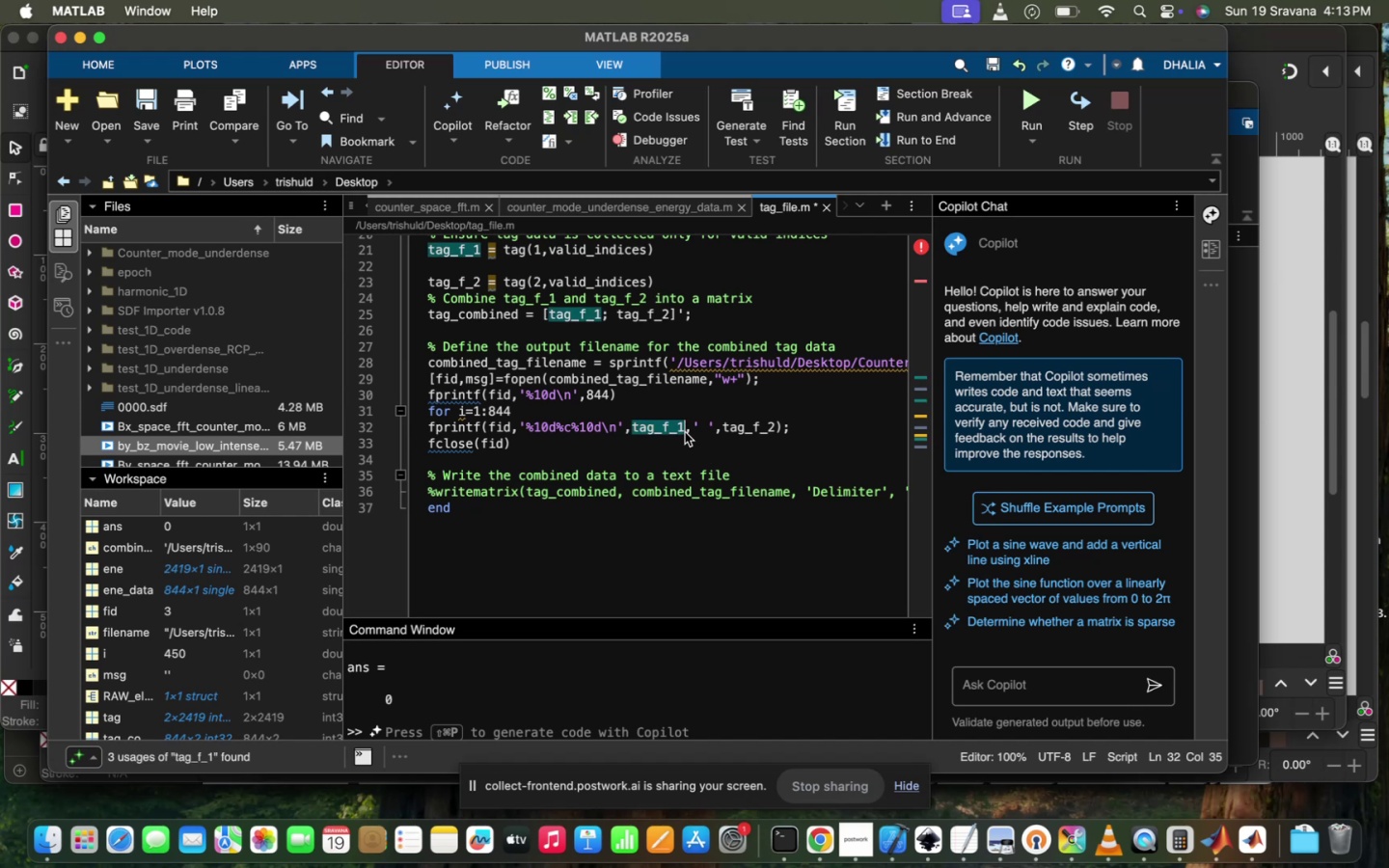 
type((i))
 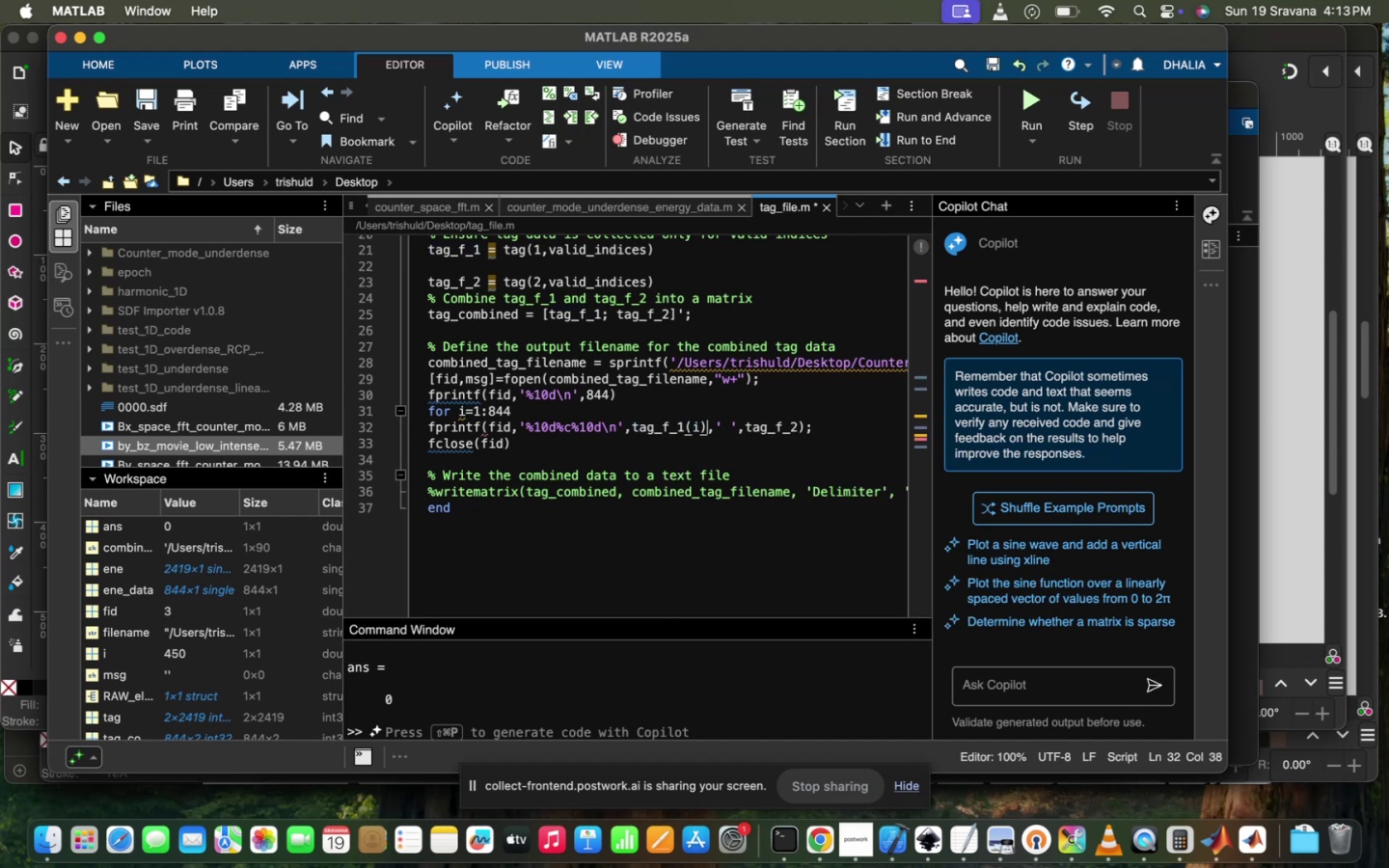 
left_click([798, 427])
 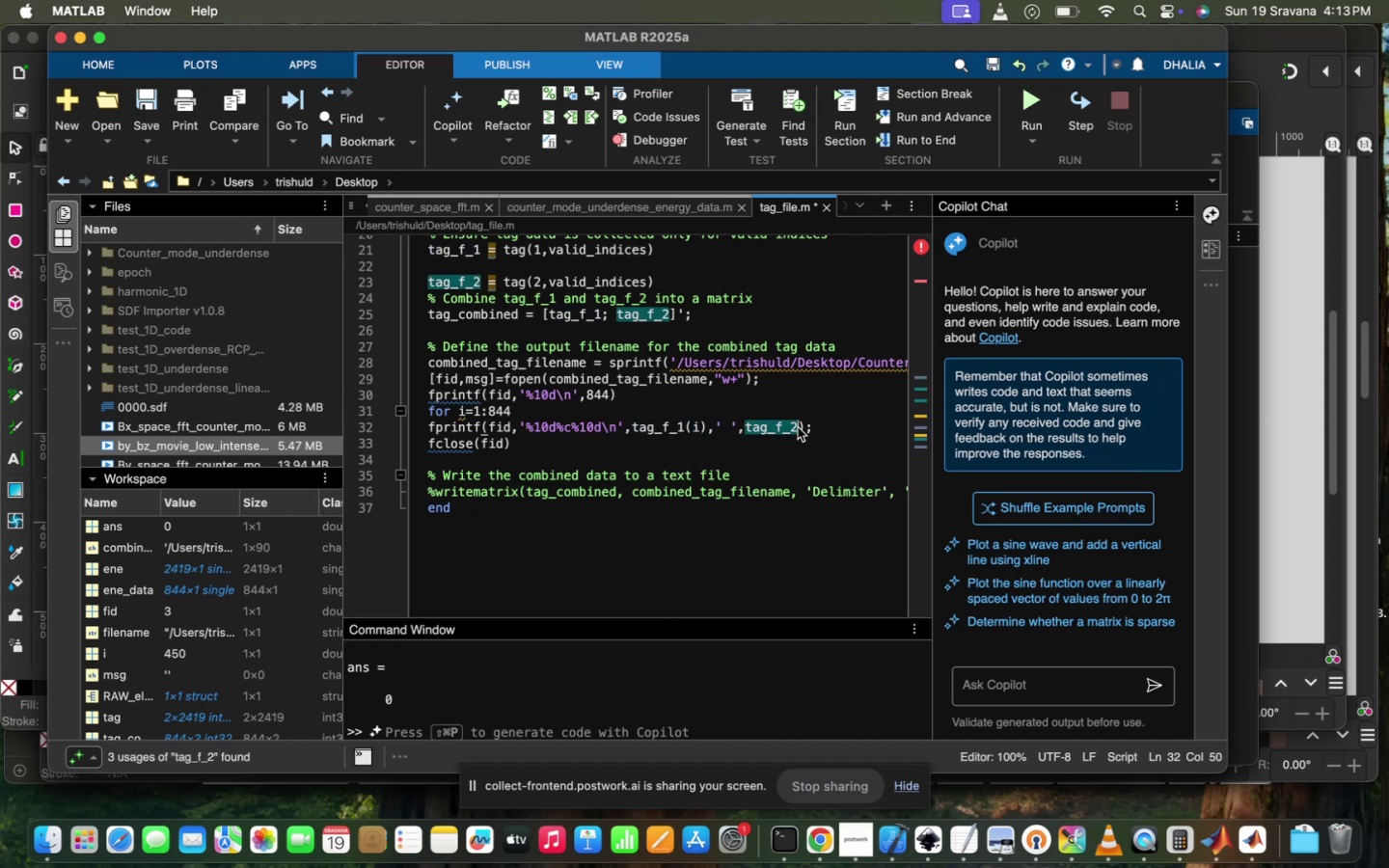 
type((u)
key(Backspace)
type(i)
 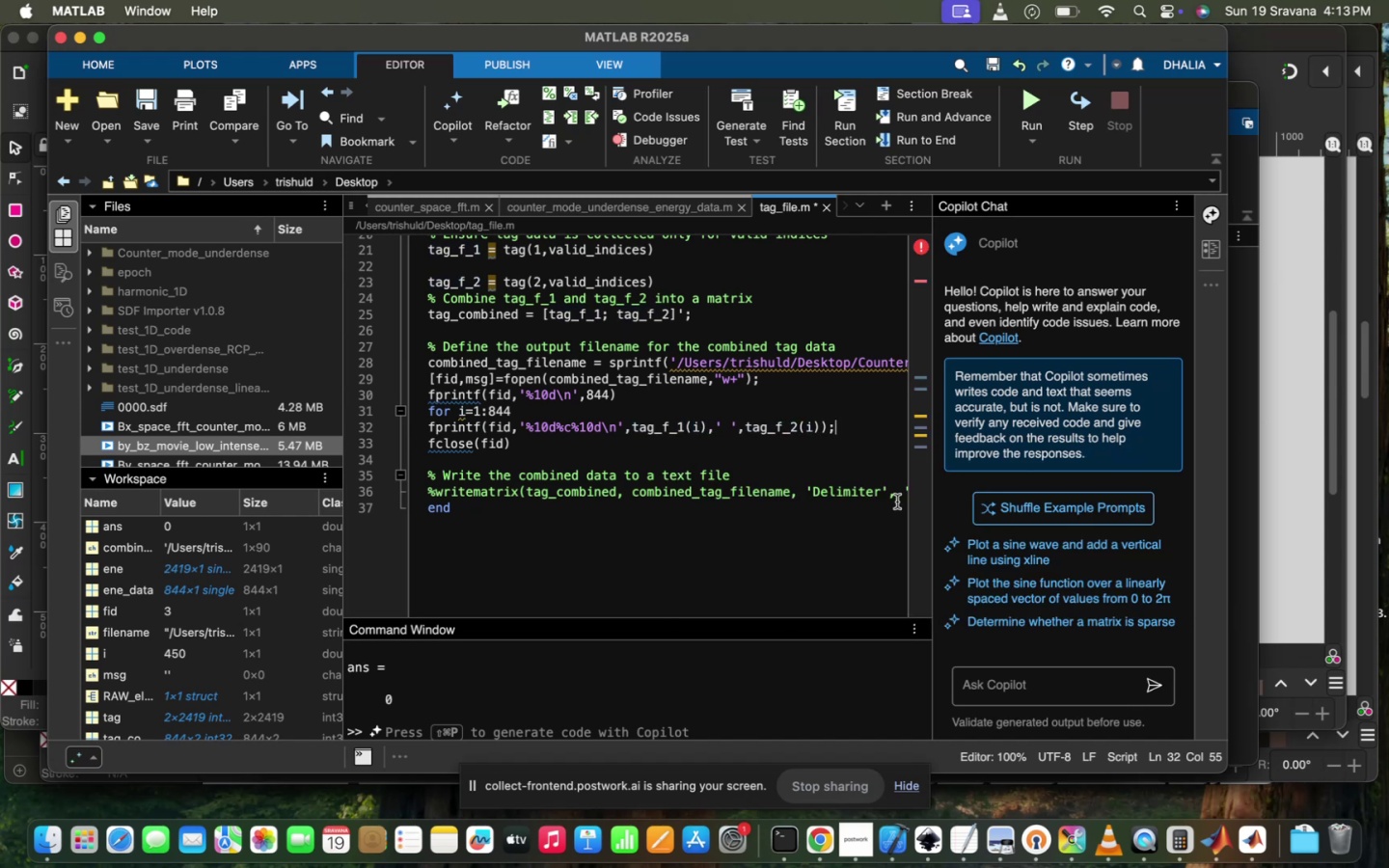 
key(Enter)
 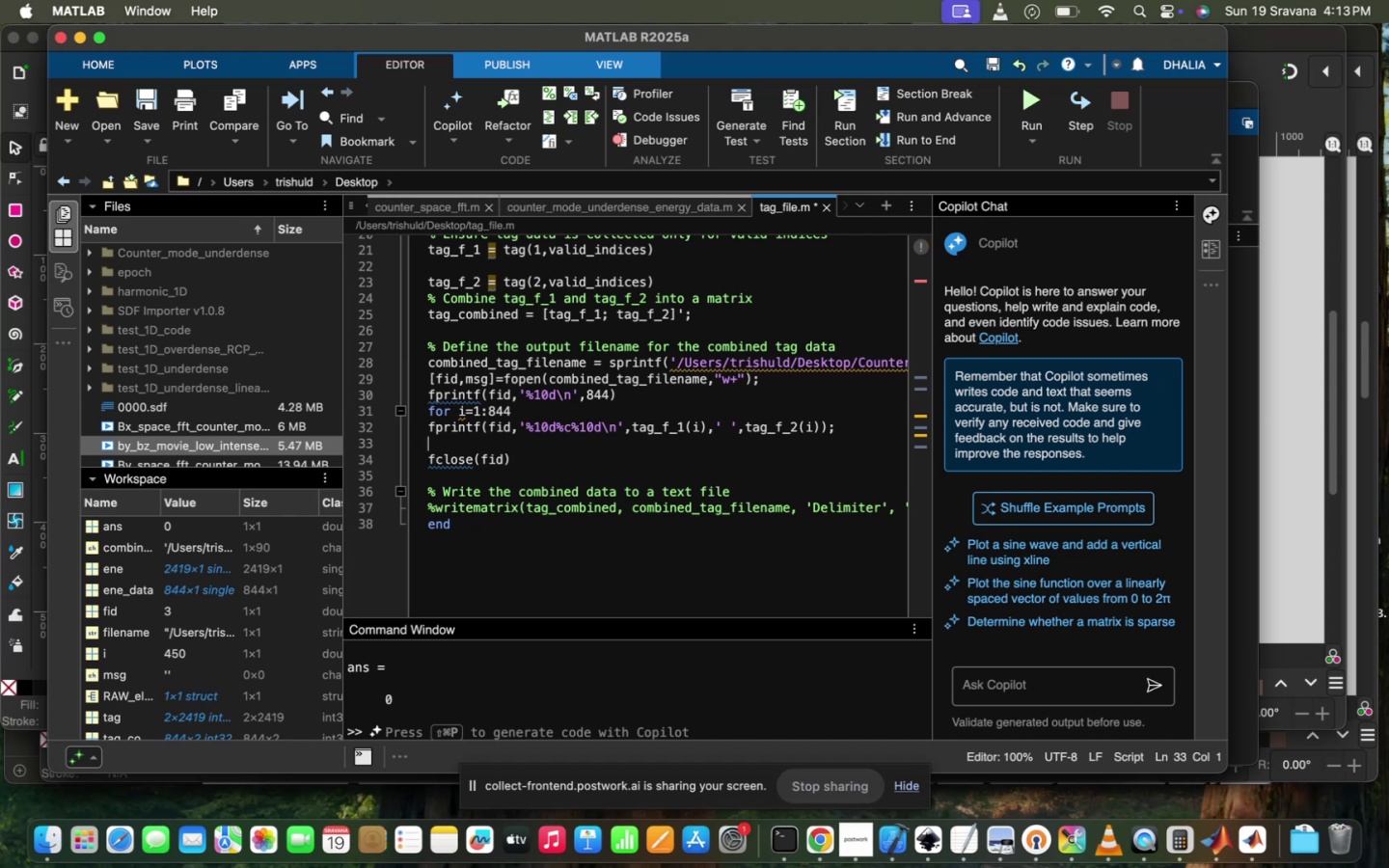 
type(end)
 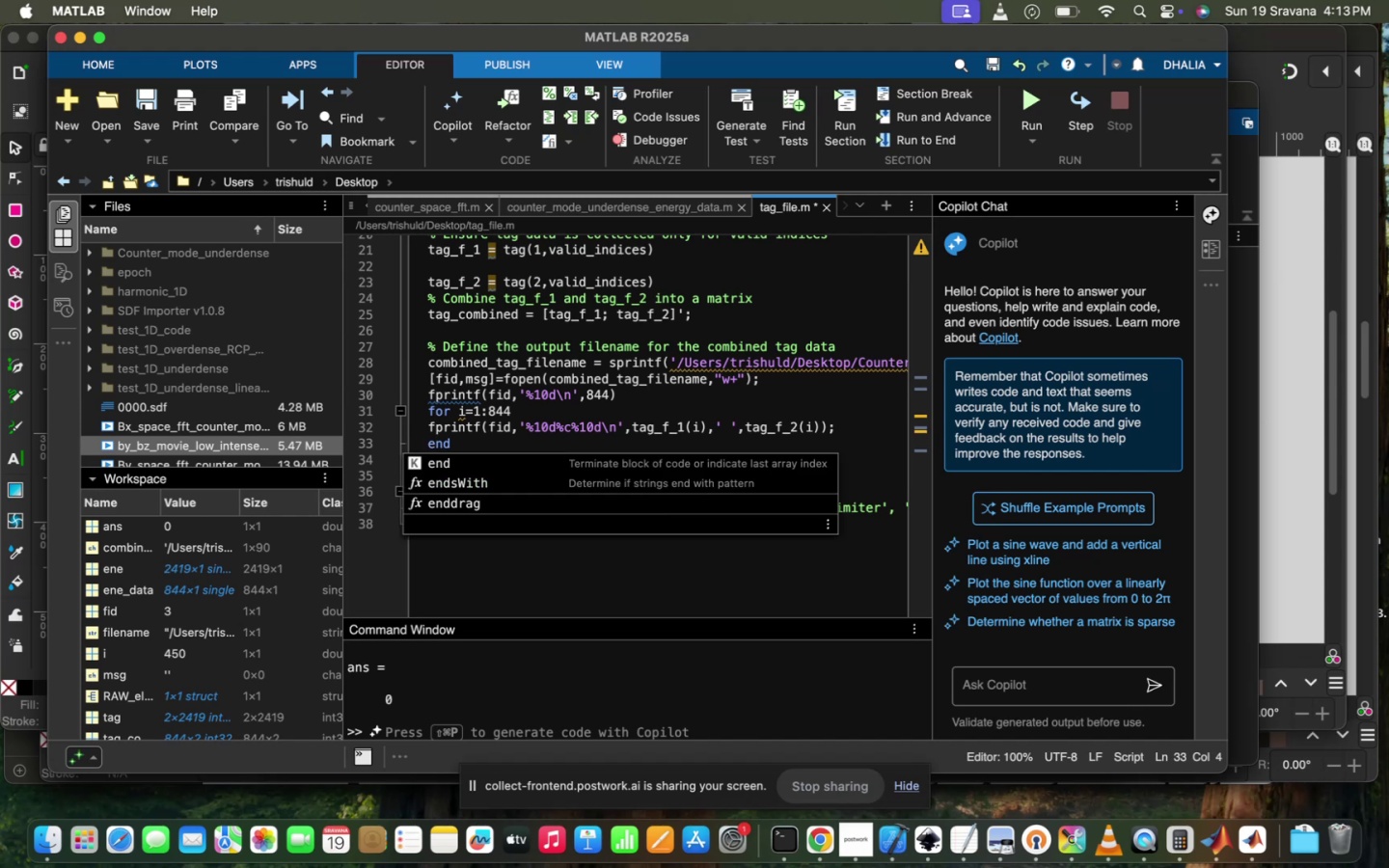 
wait(8.08)
 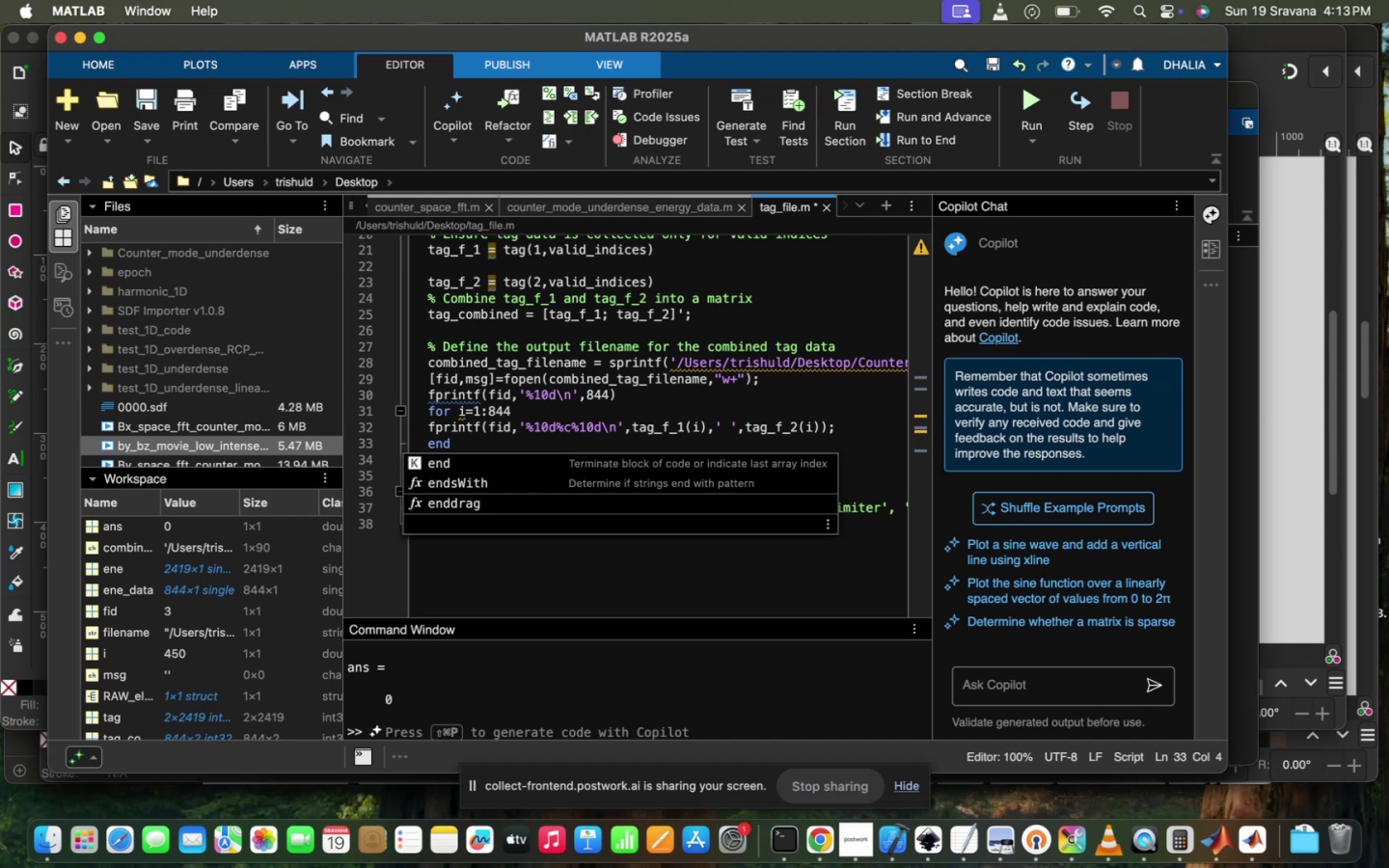 
left_click([806, 374])
 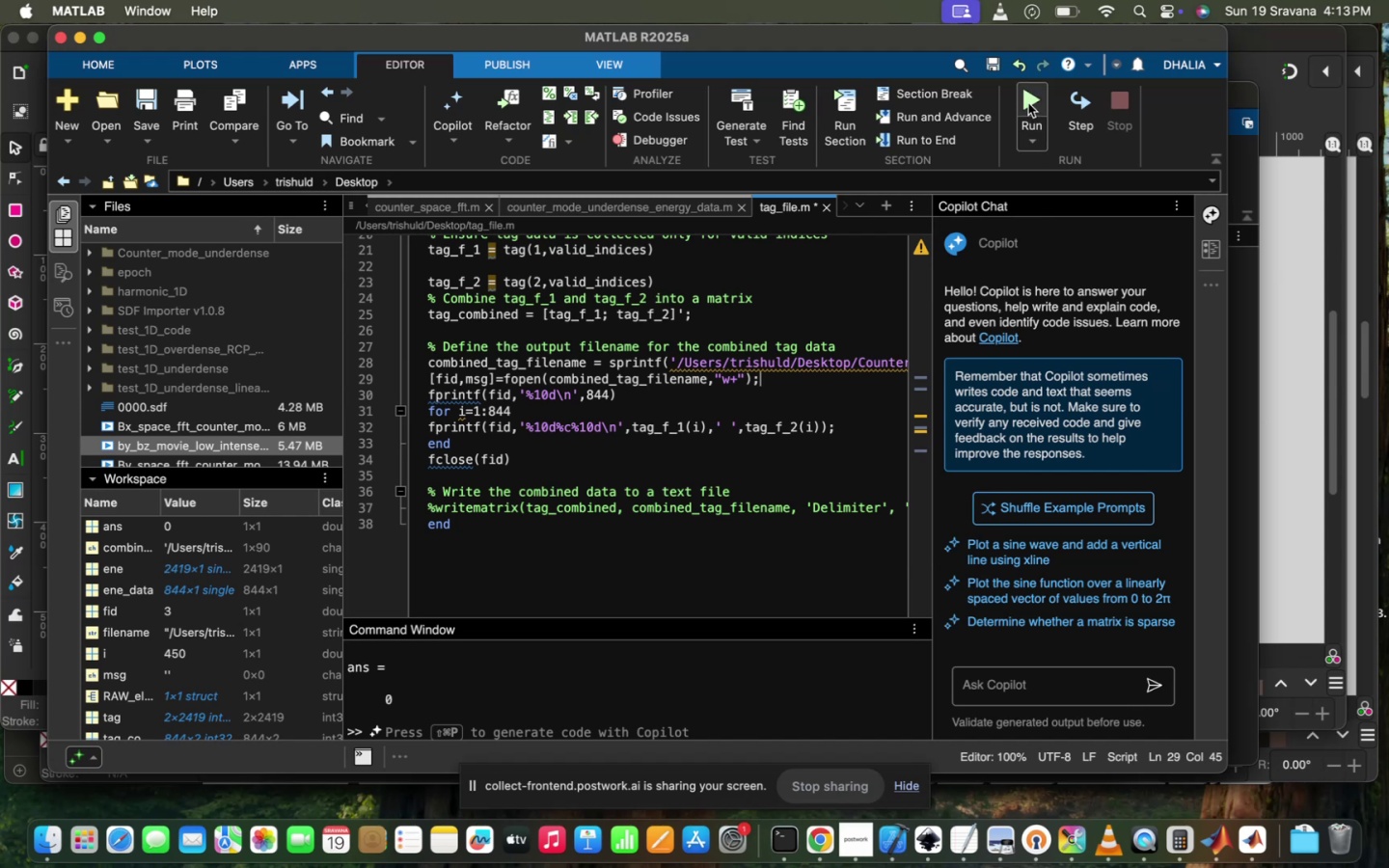 
left_click([1028, 103])
 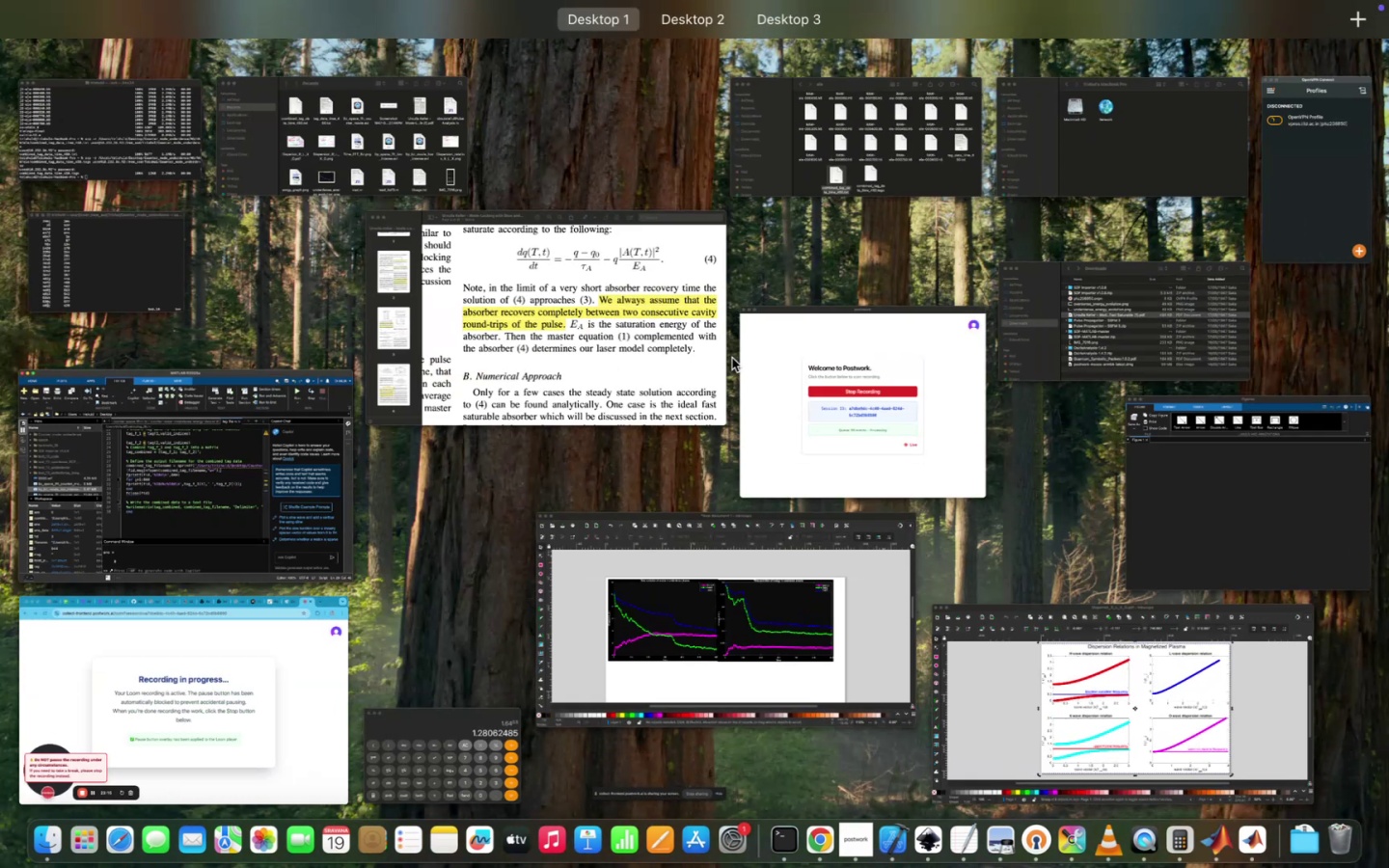 
wait(6.6)
 